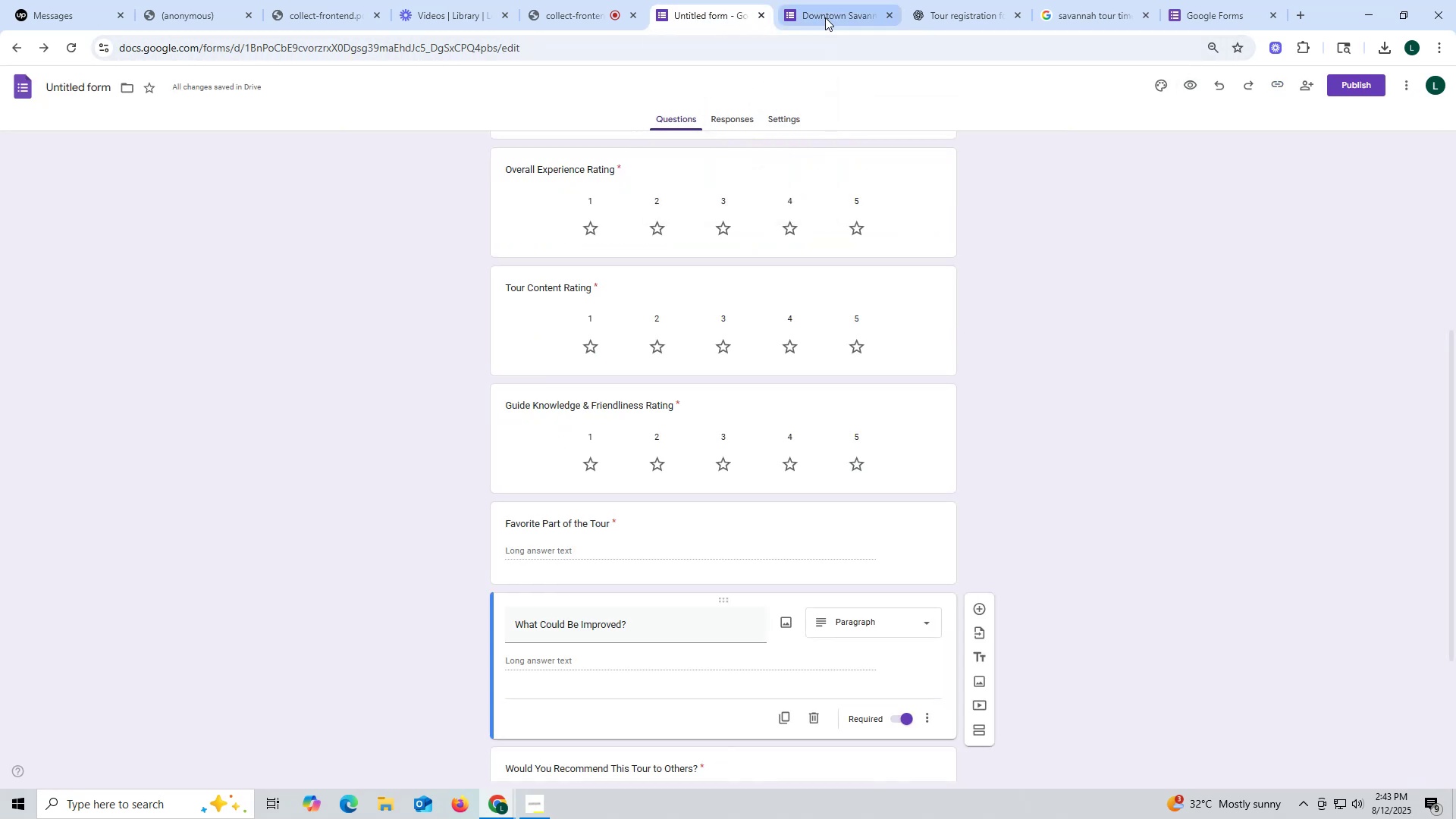 
left_click([825, 17])
 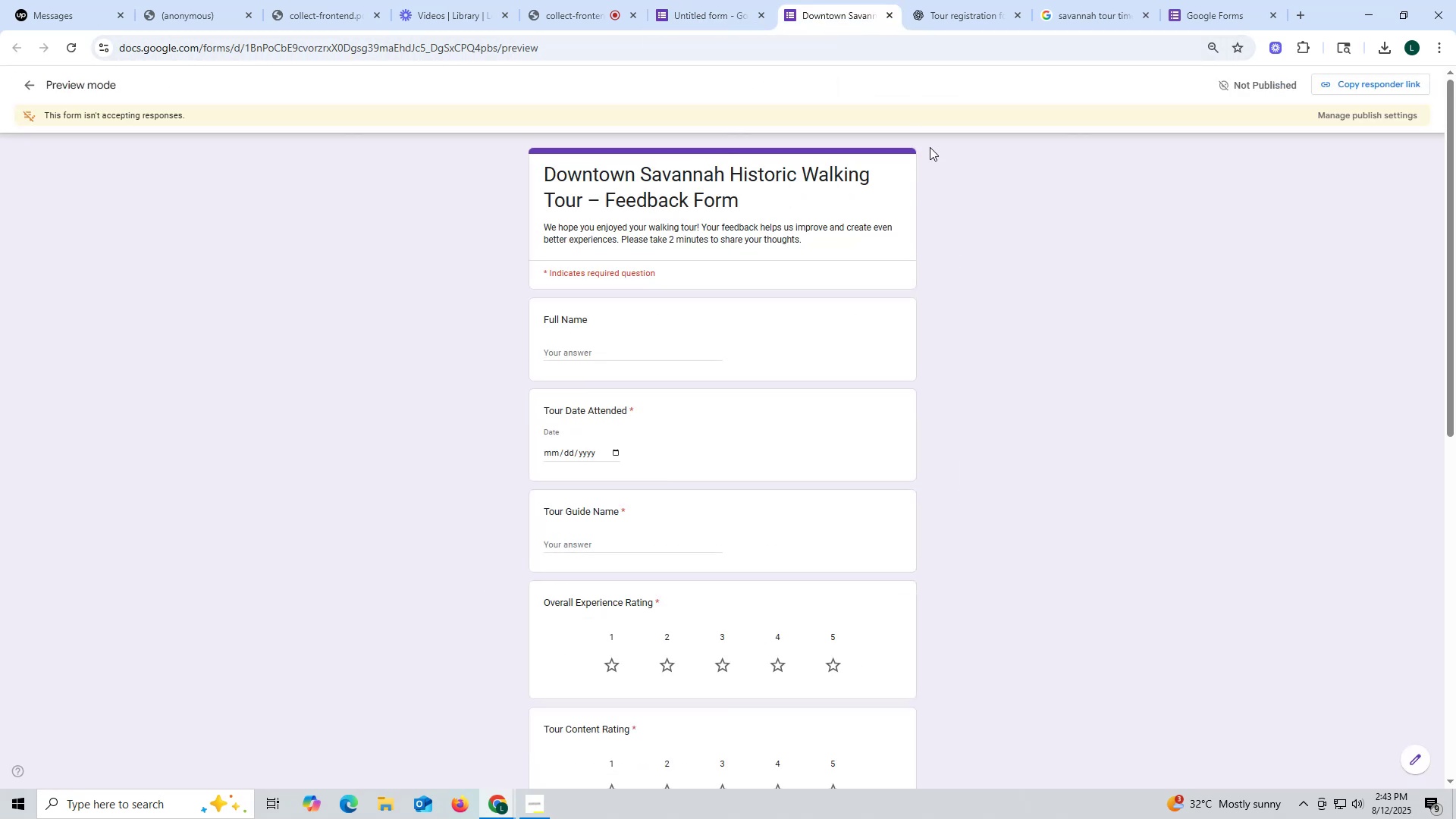 
scroll: coordinate [928, 148], scroll_direction: down, amount: 5.0
 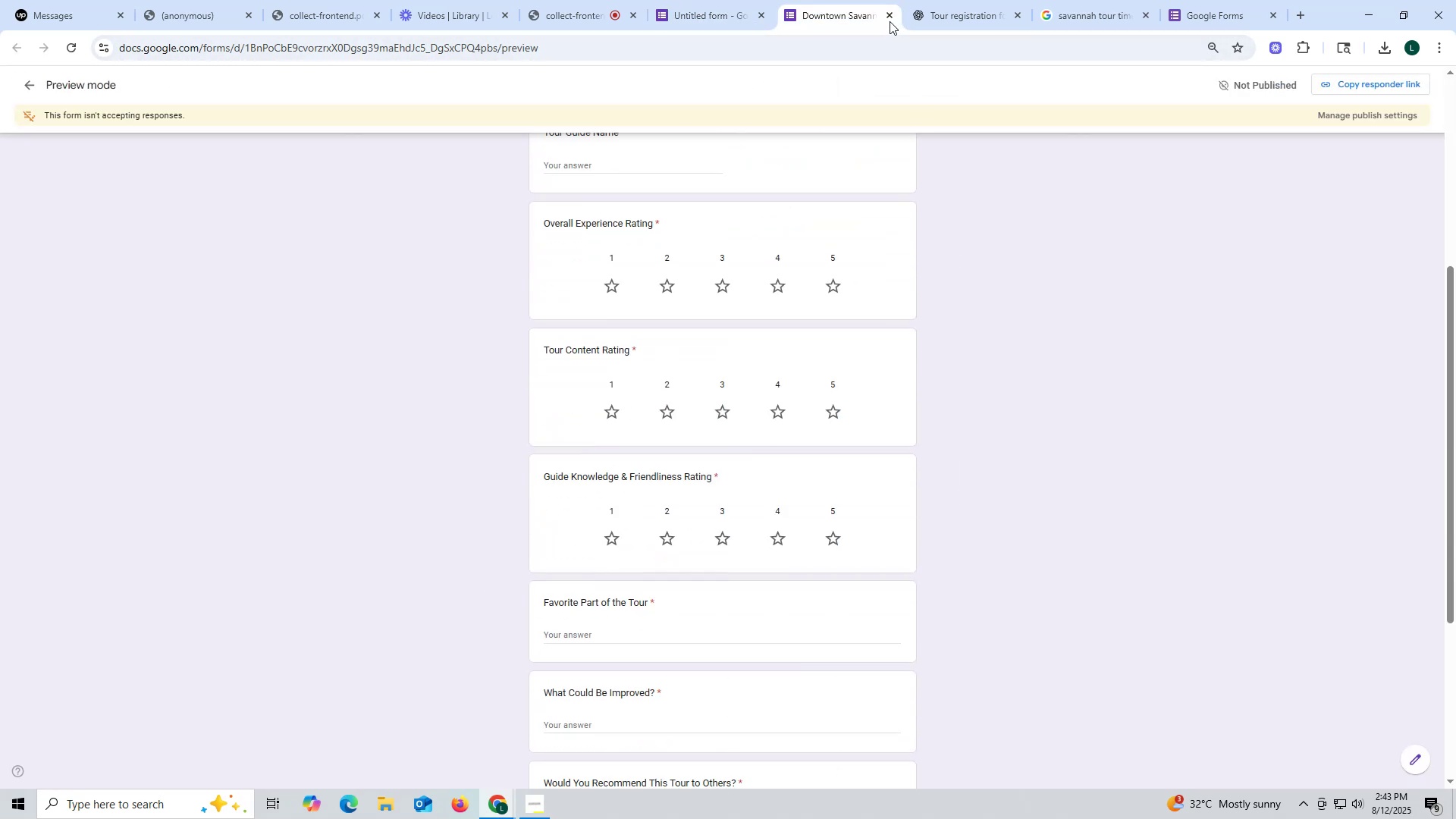 
left_click([888, 19])
 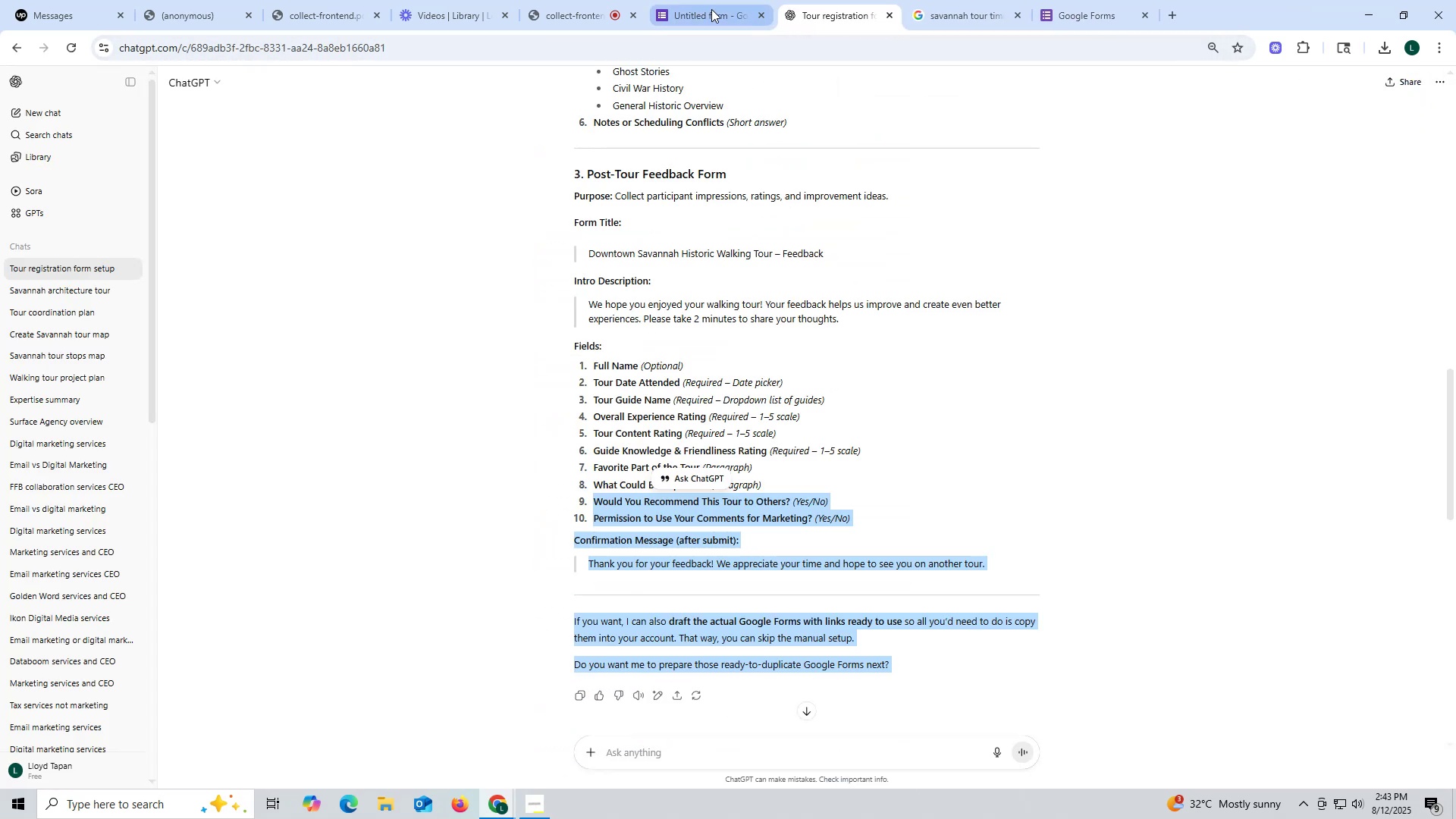 
left_click([711, 9])
 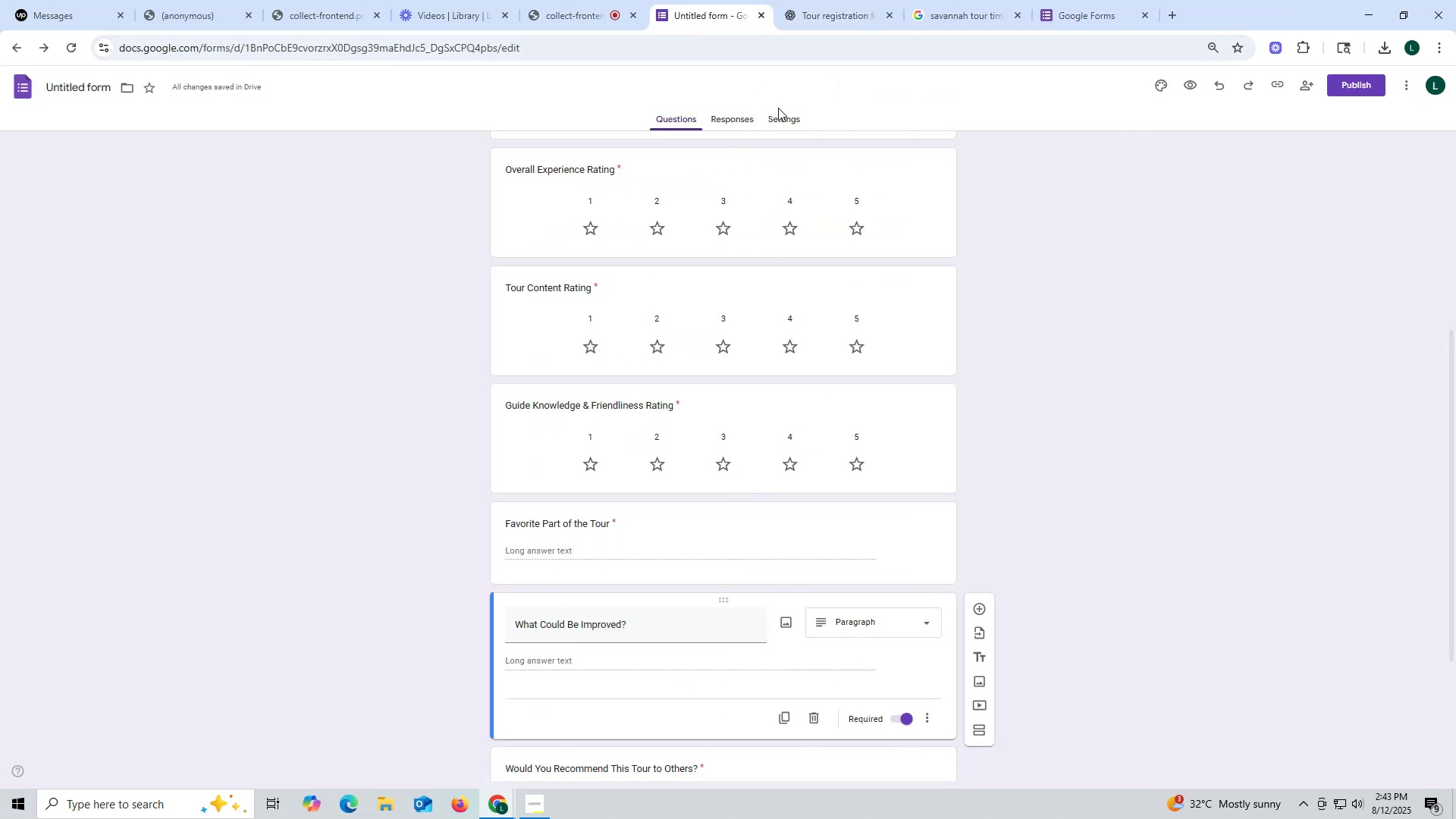 
scroll: coordinate [1167, 75], scroll_direction: up, amount: 12.0
 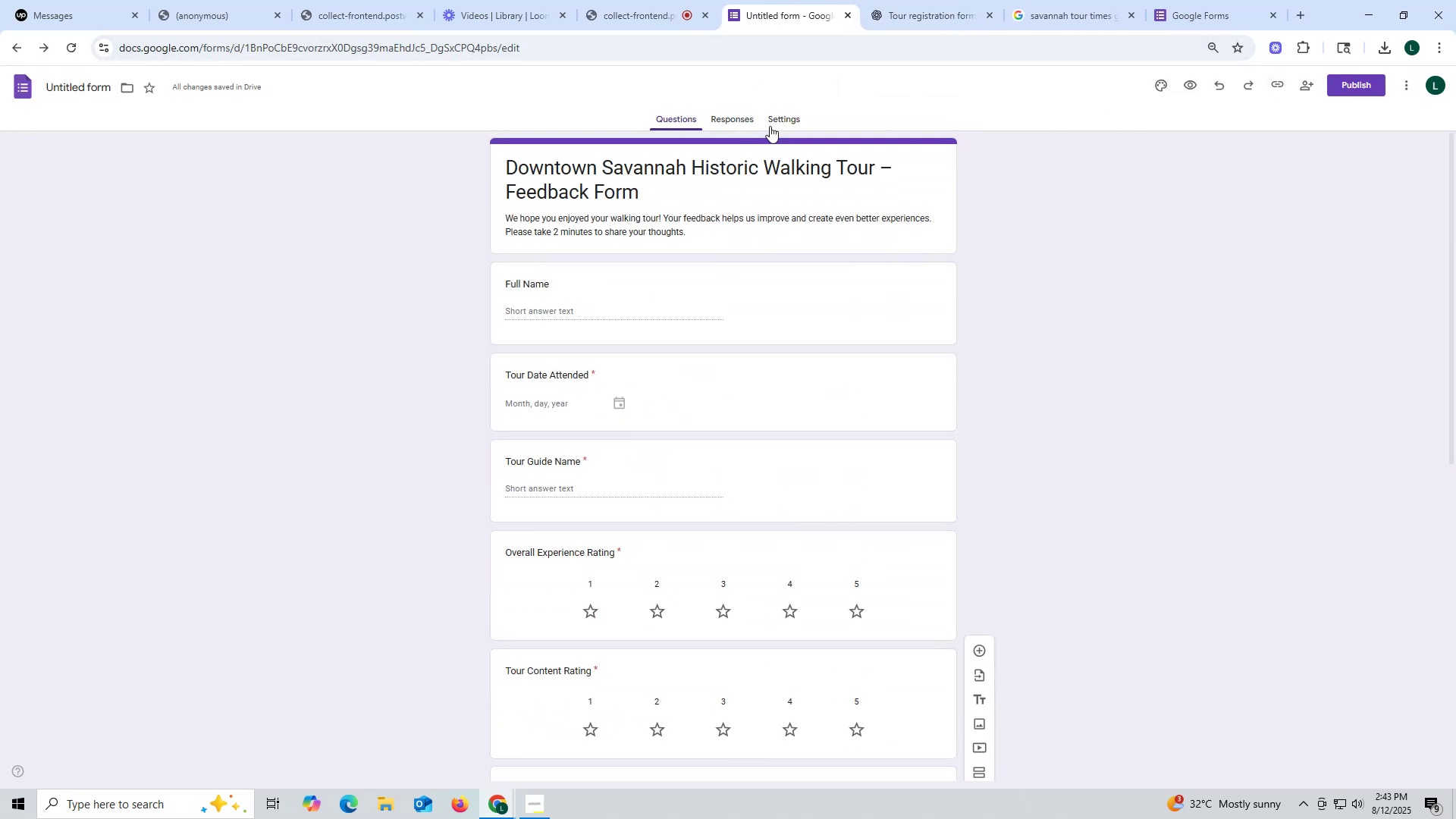 
left_click([777, 115])
 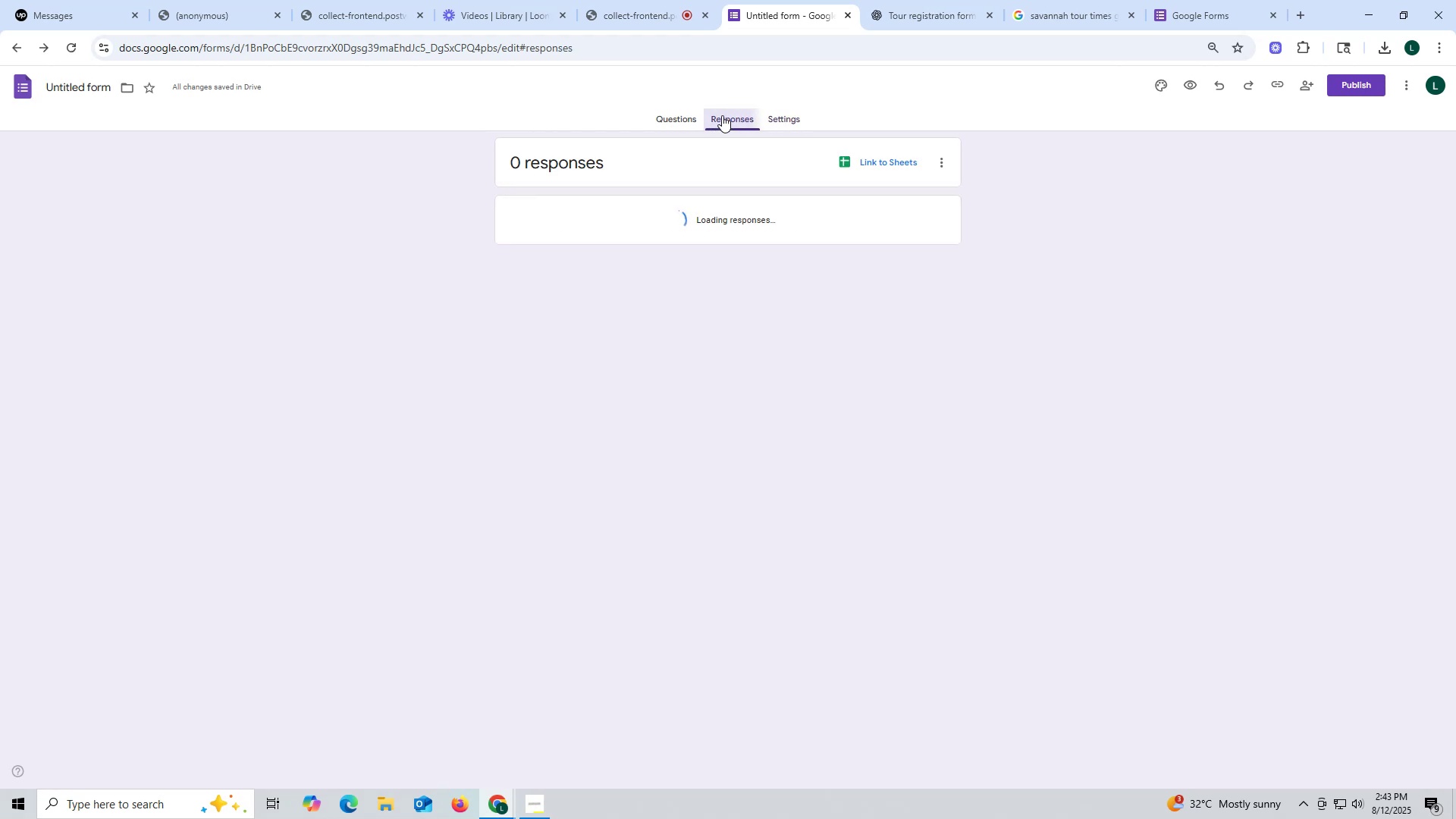 
left_click([861, 158])
 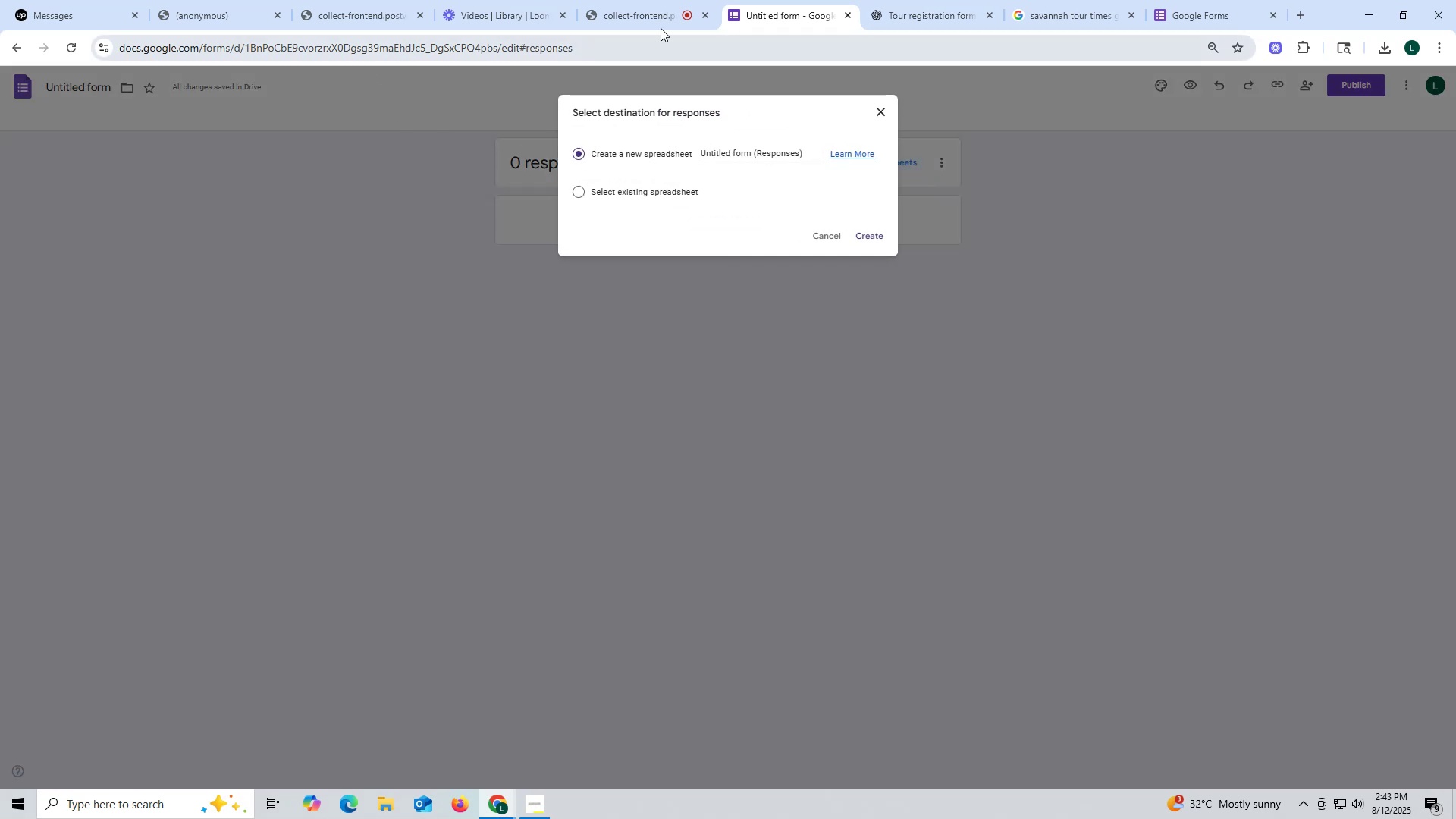 
left_click([934, 14])
 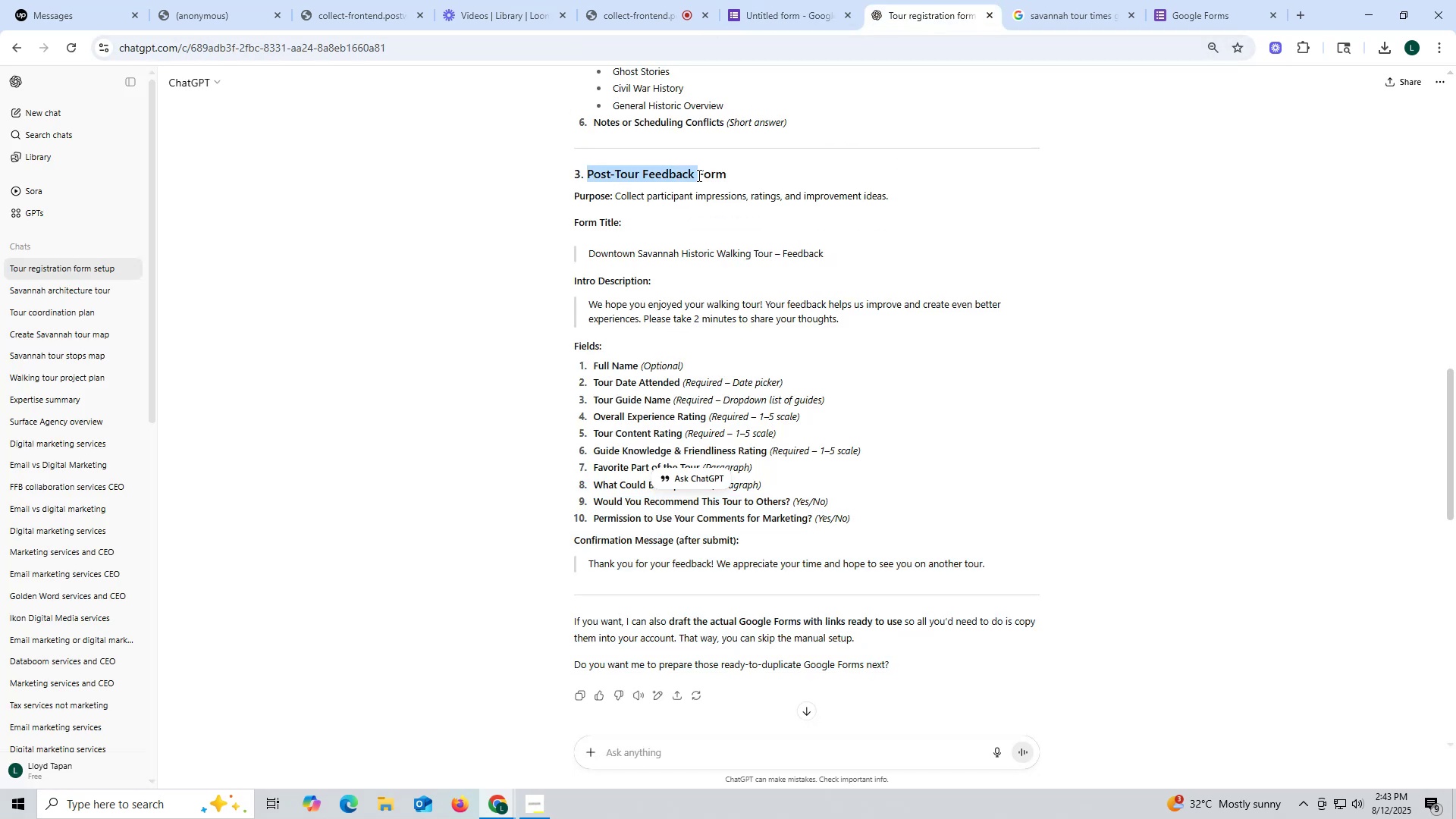 
key(Control+ControlLeft)
 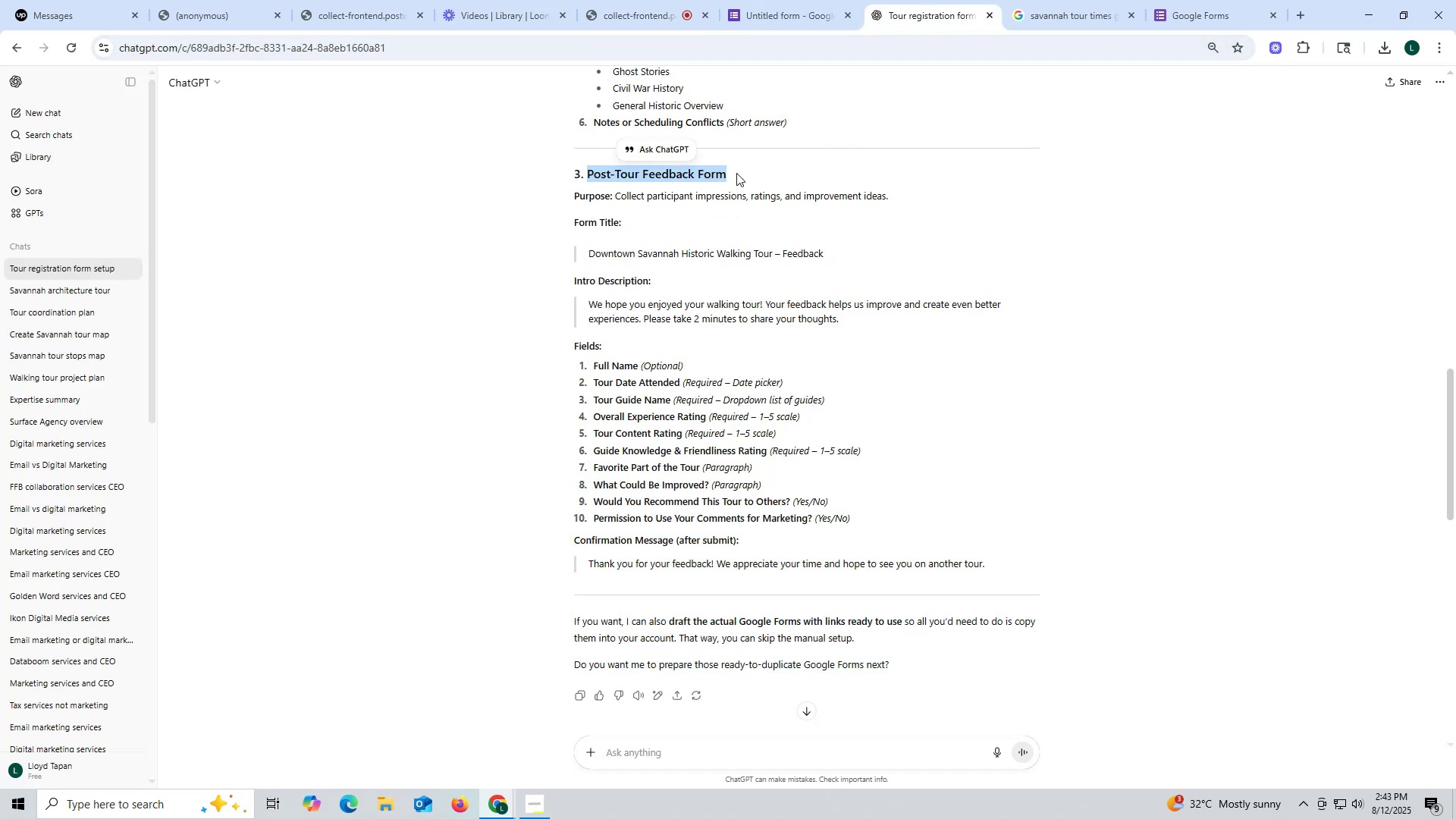 
key(Control+C)
 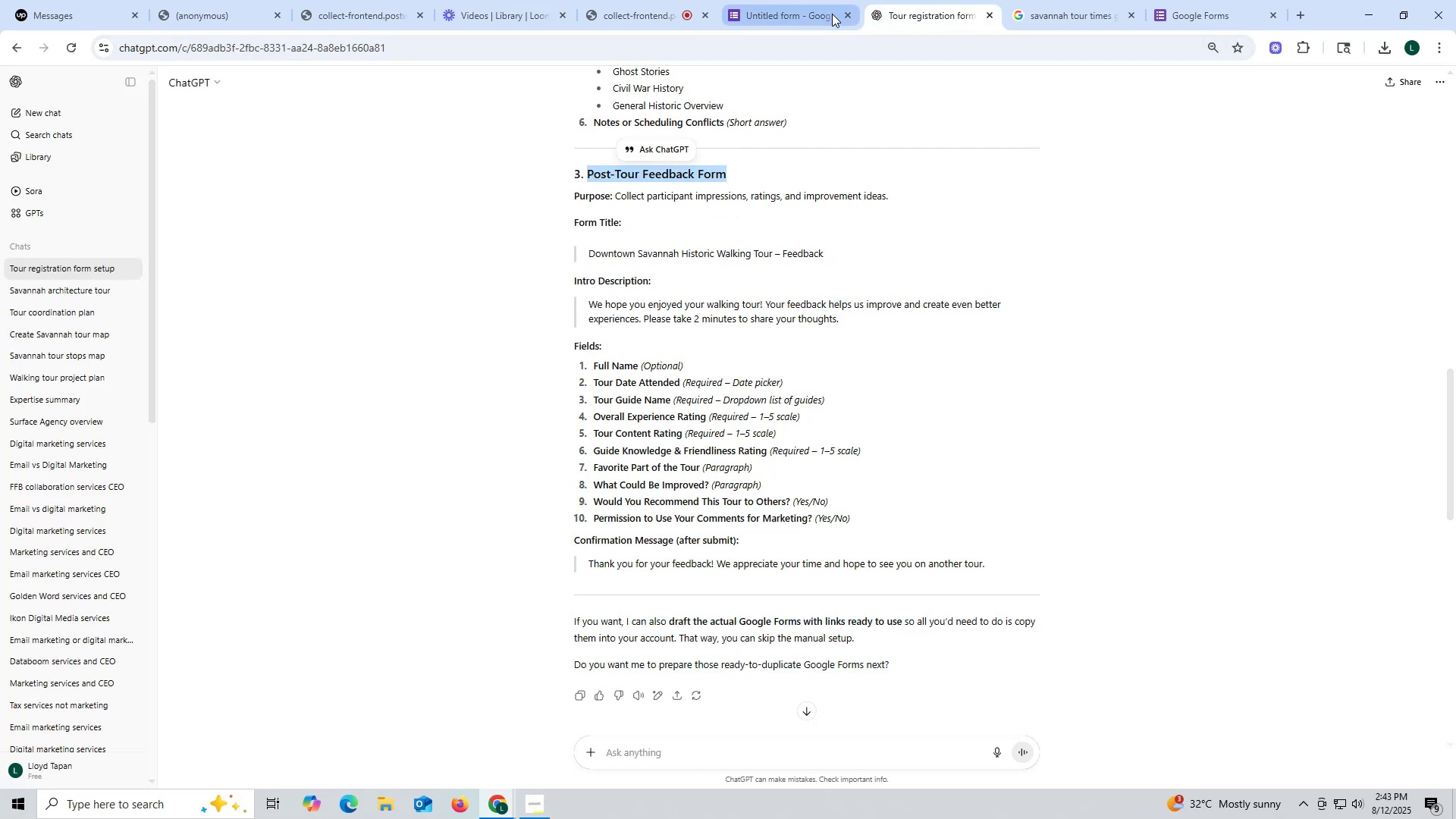 
left_click([799, 18])
 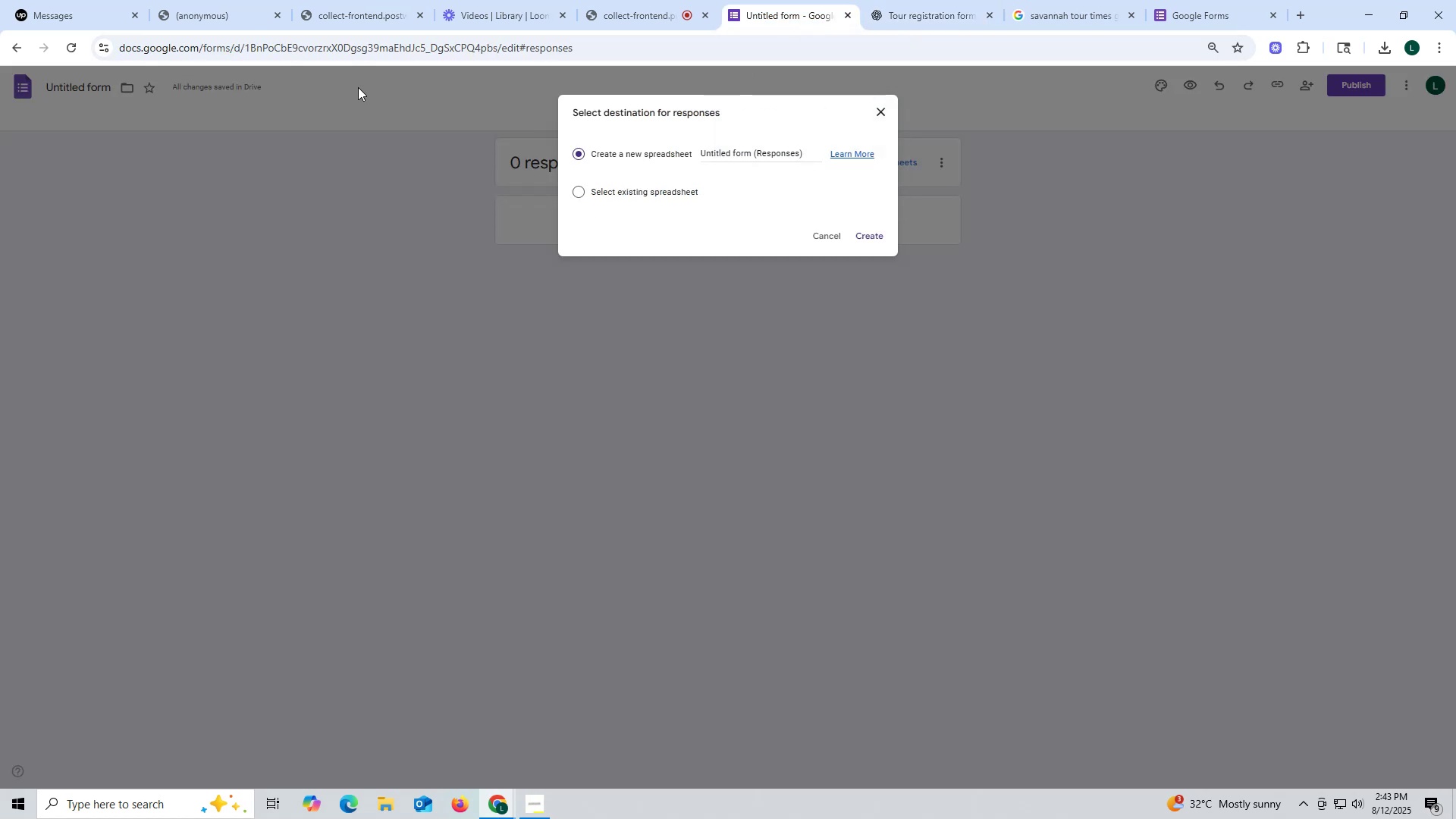 
left_click([147, 106])
 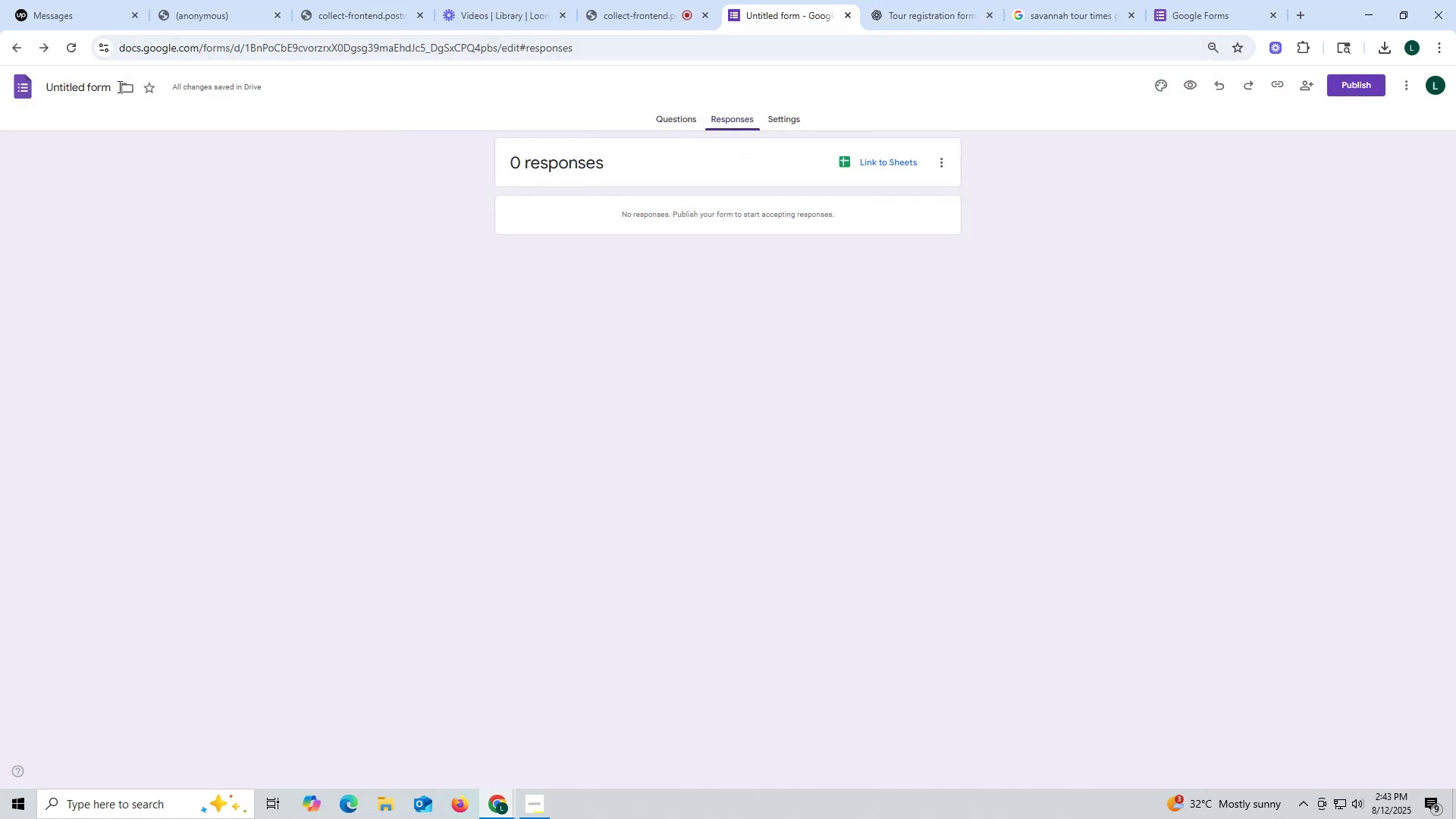 
left_click([85, 90])
 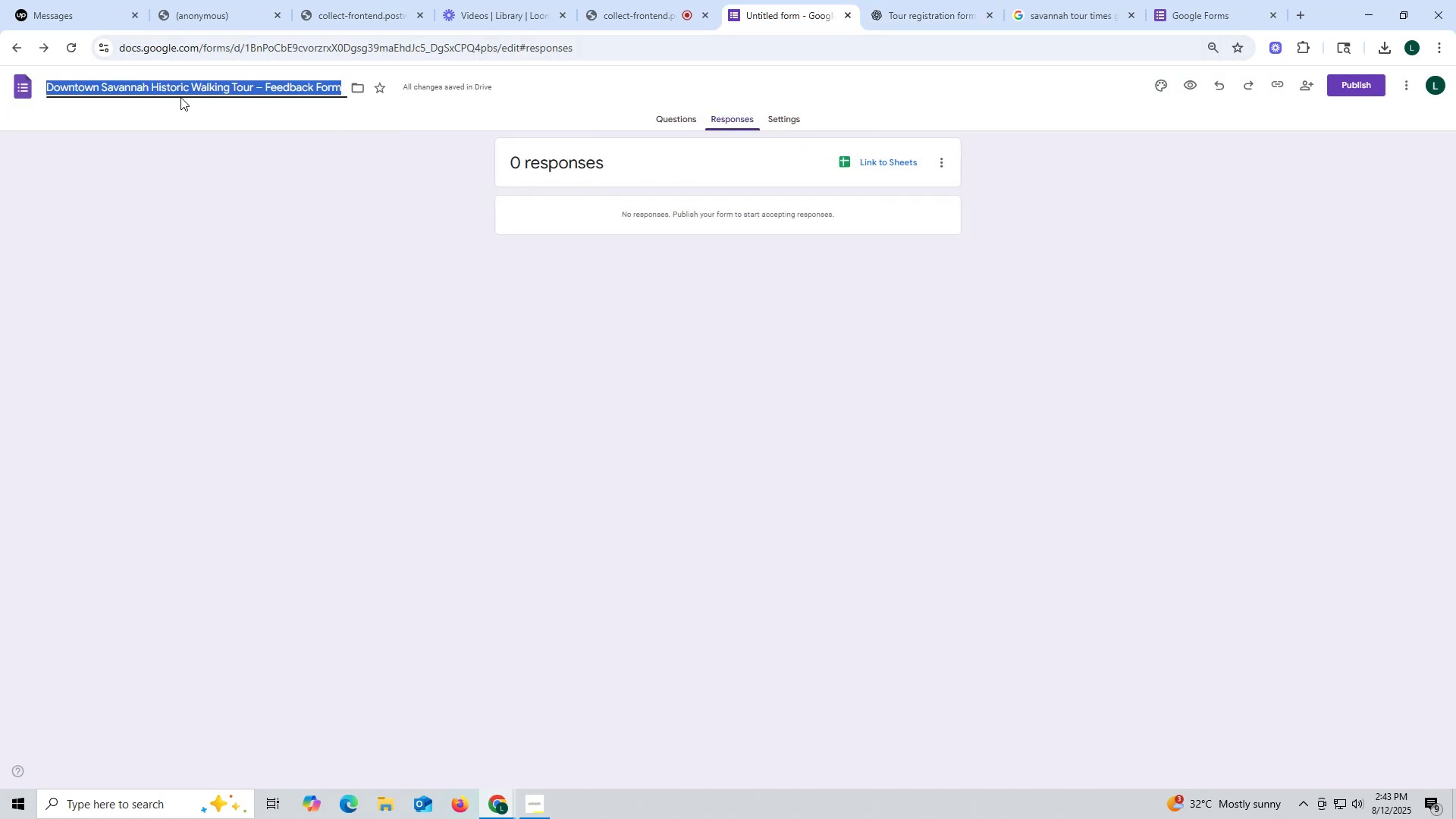 
key(Control+ControlLeft)
 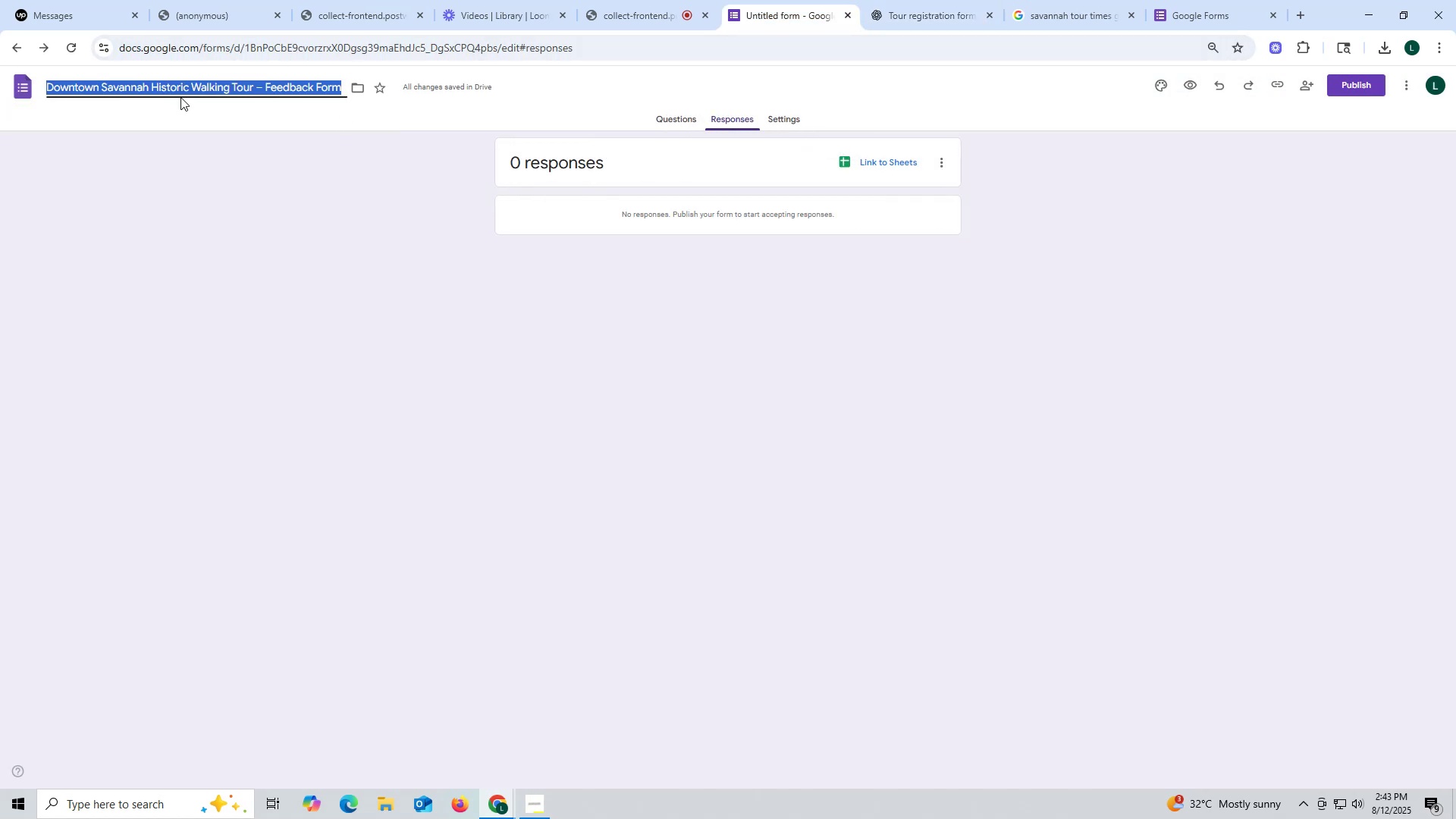 
key(Control+V)
 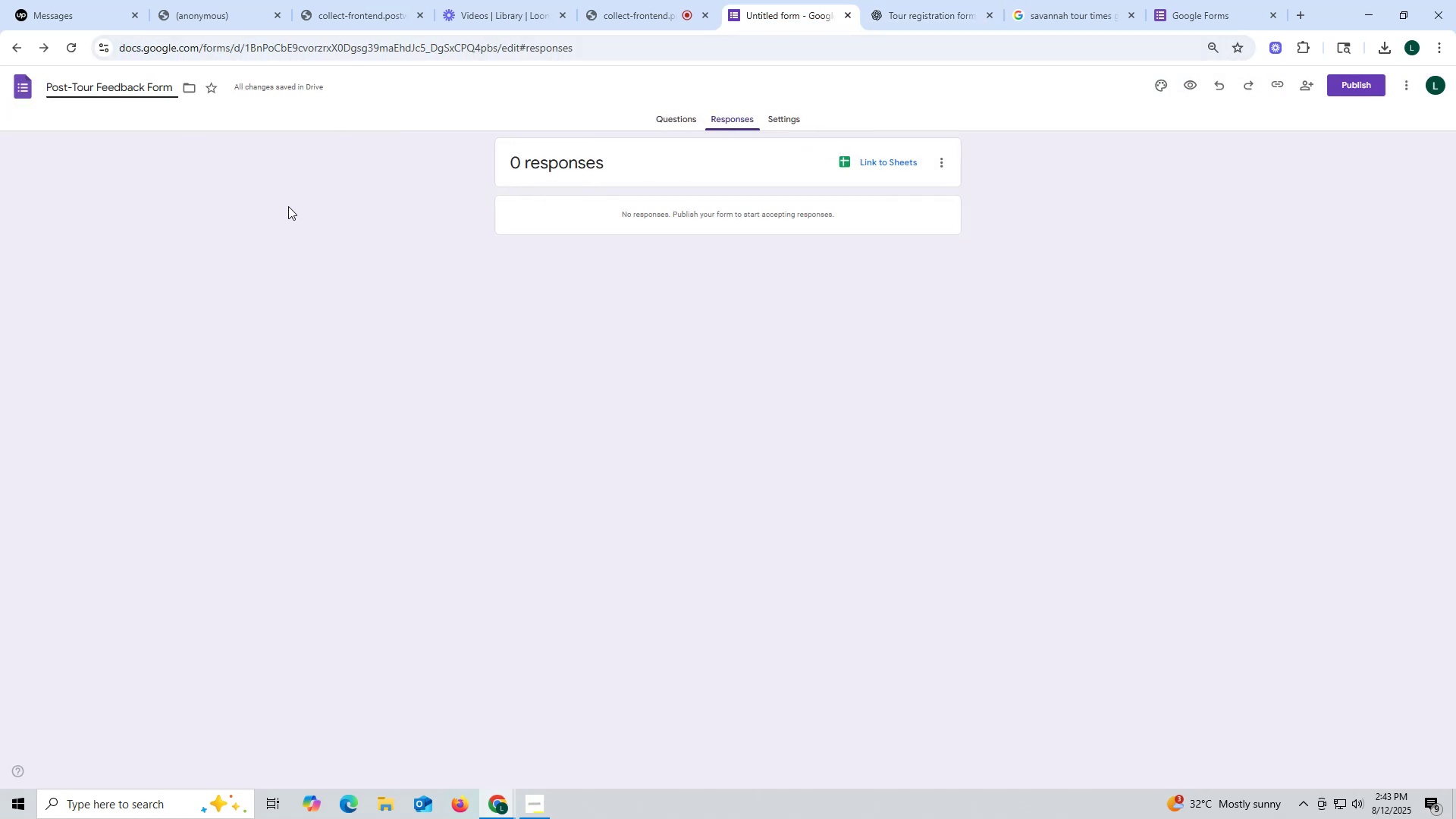 
left_click([291, 209])
 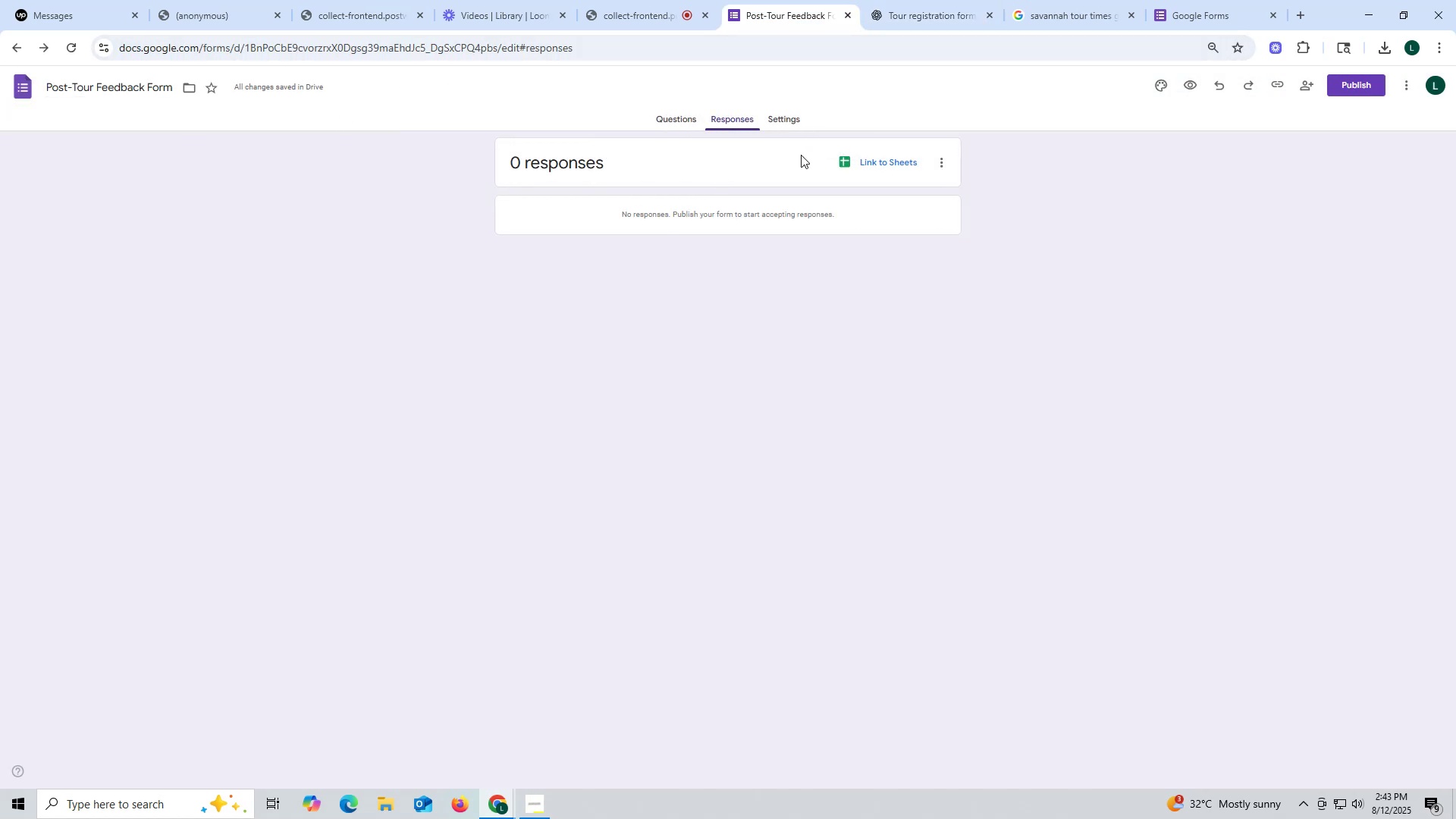 
left_click([890, 155])
 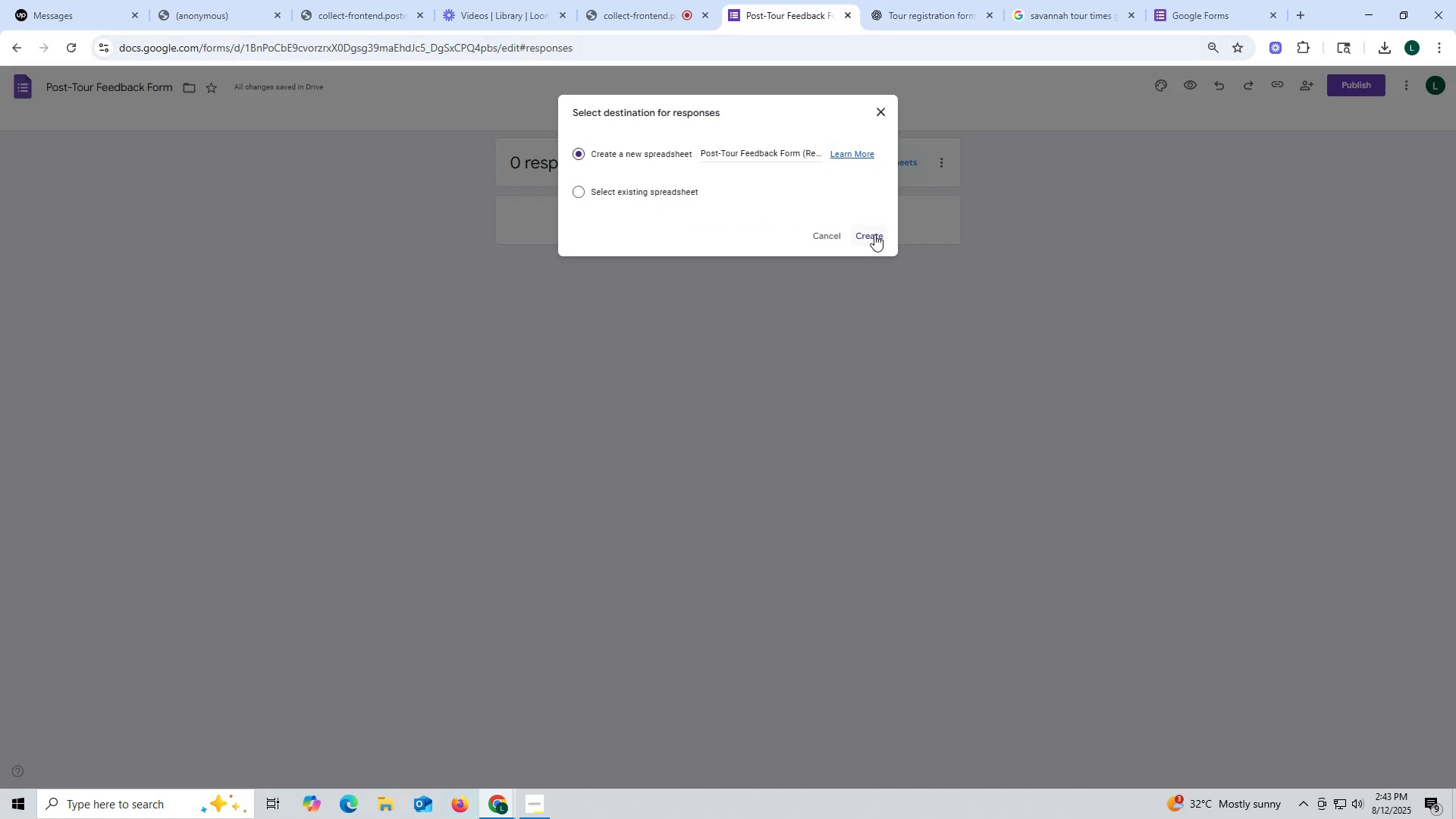 
left_click([873, 236])
 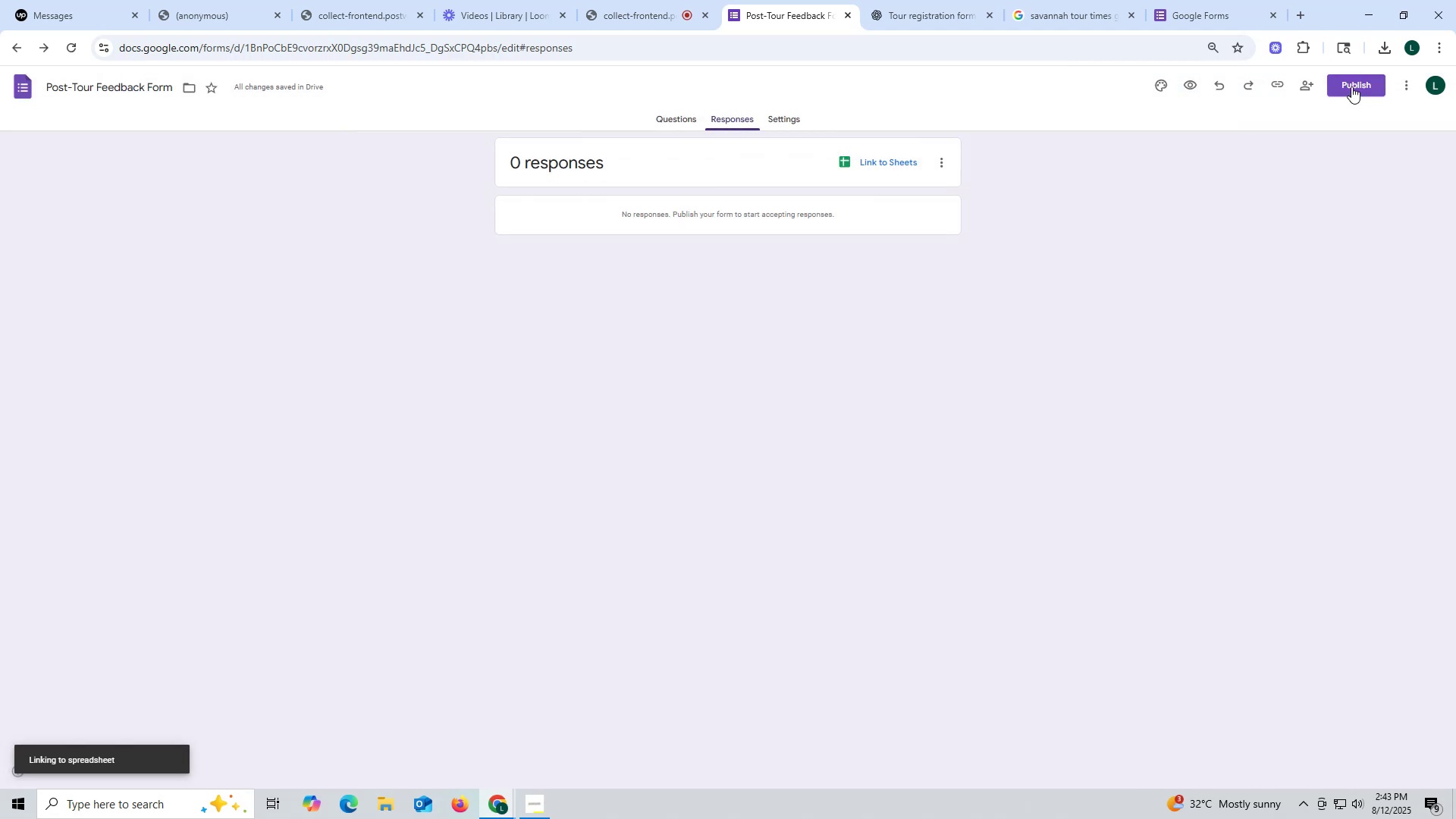 
left_click([1358, 84])
 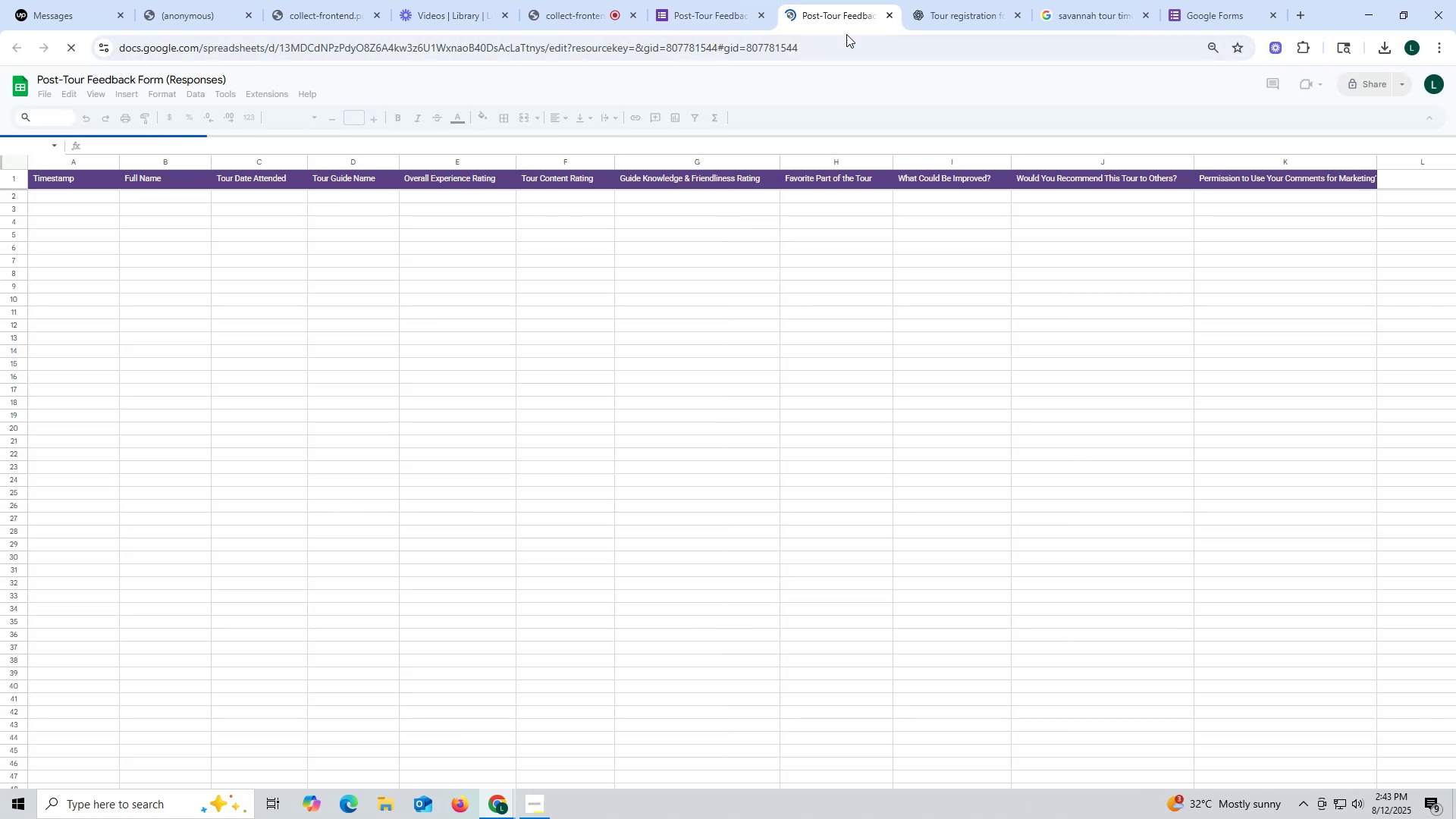 
left_click([890, 11])
 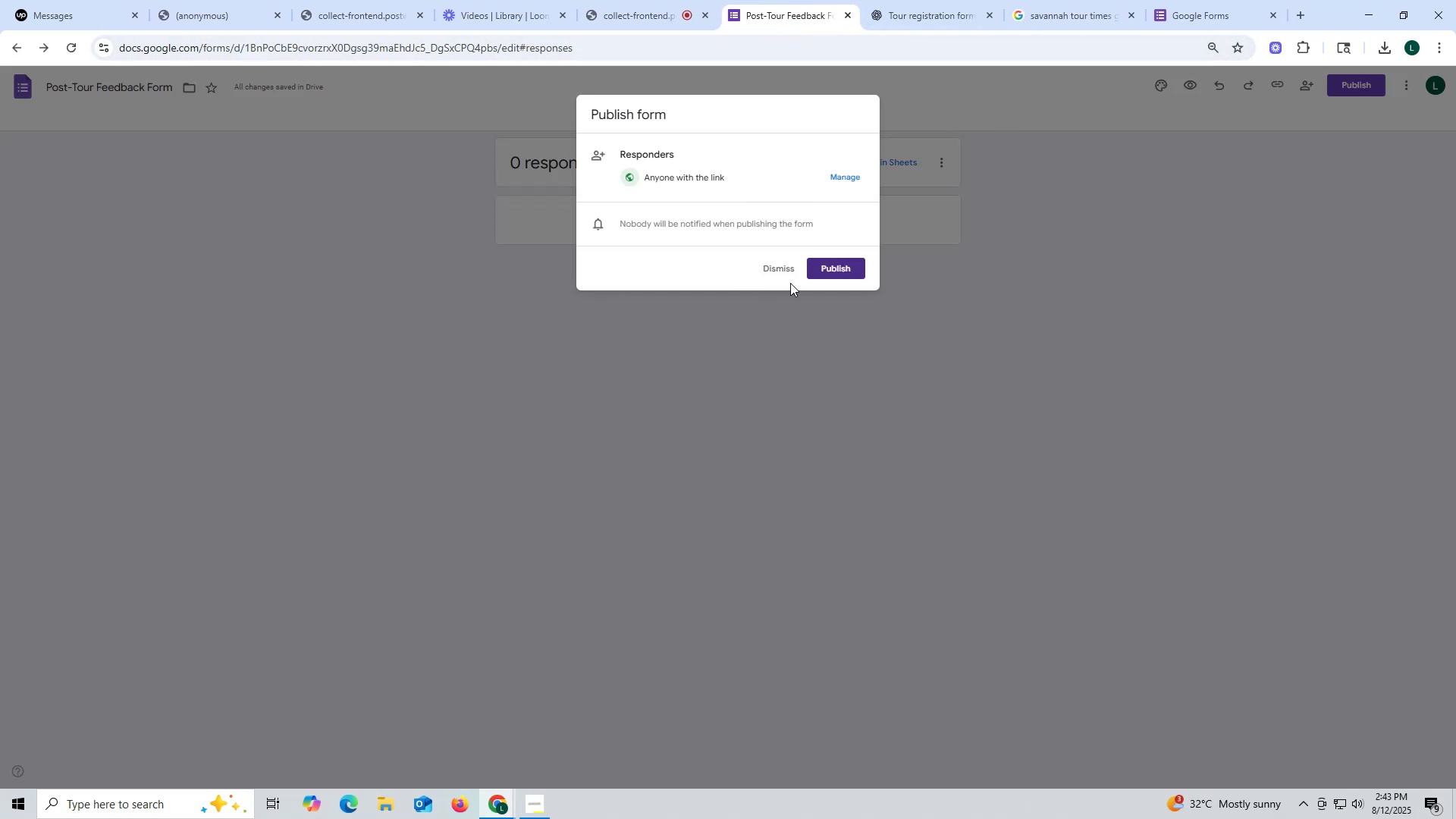 
left_click([833, 268])
 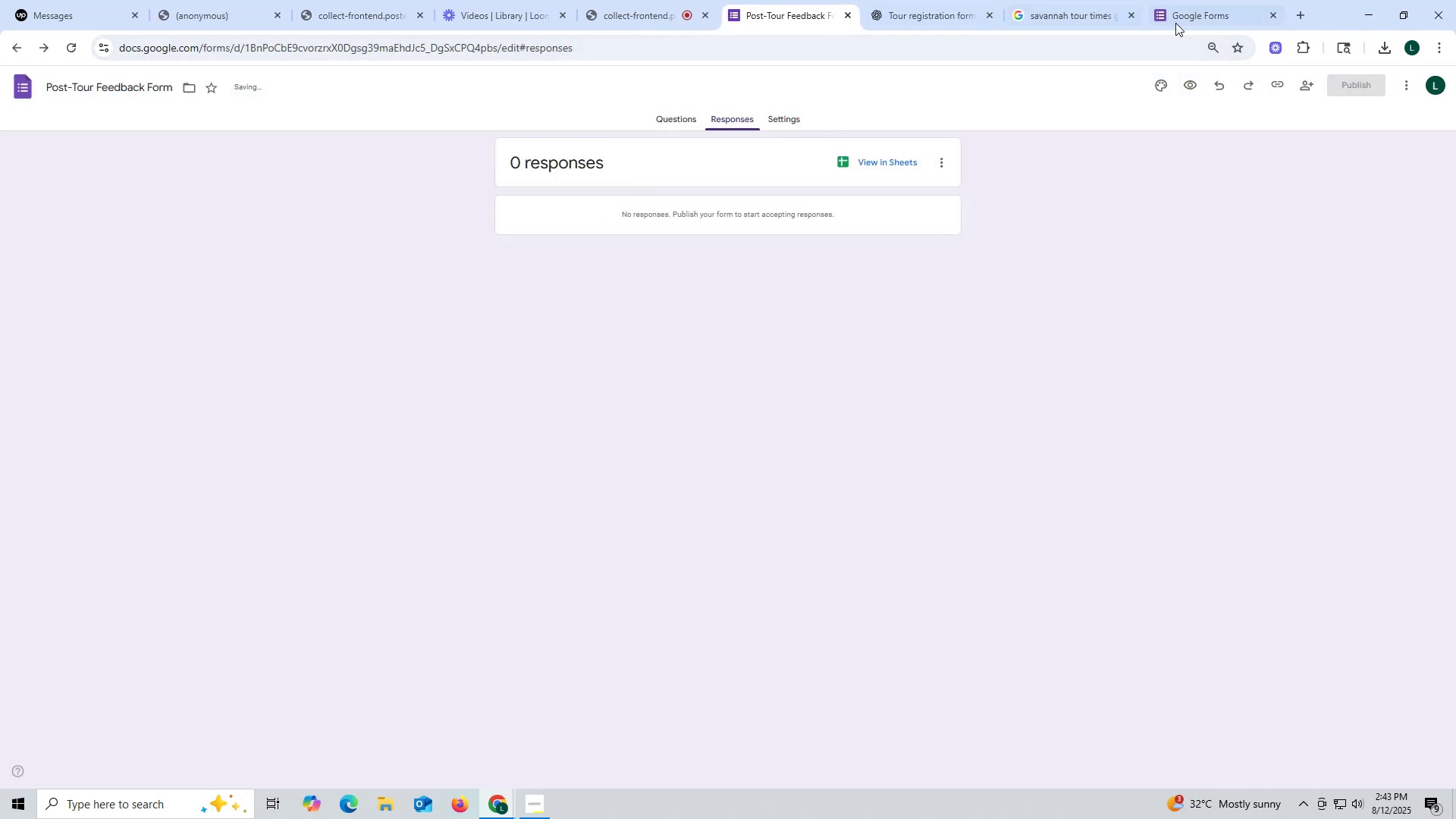 
left_click([1181, 16])
 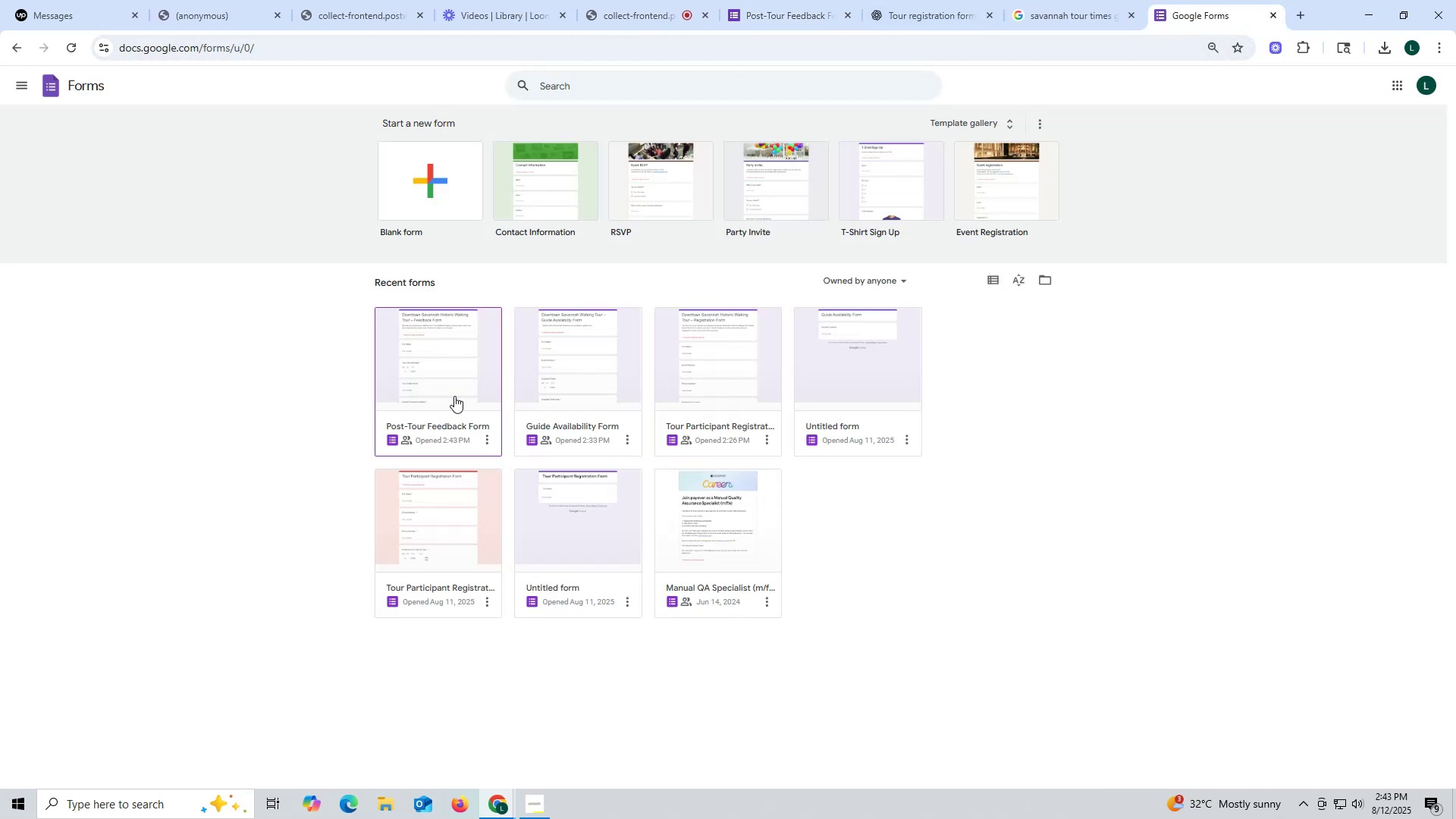 
left_click([453, 382])
 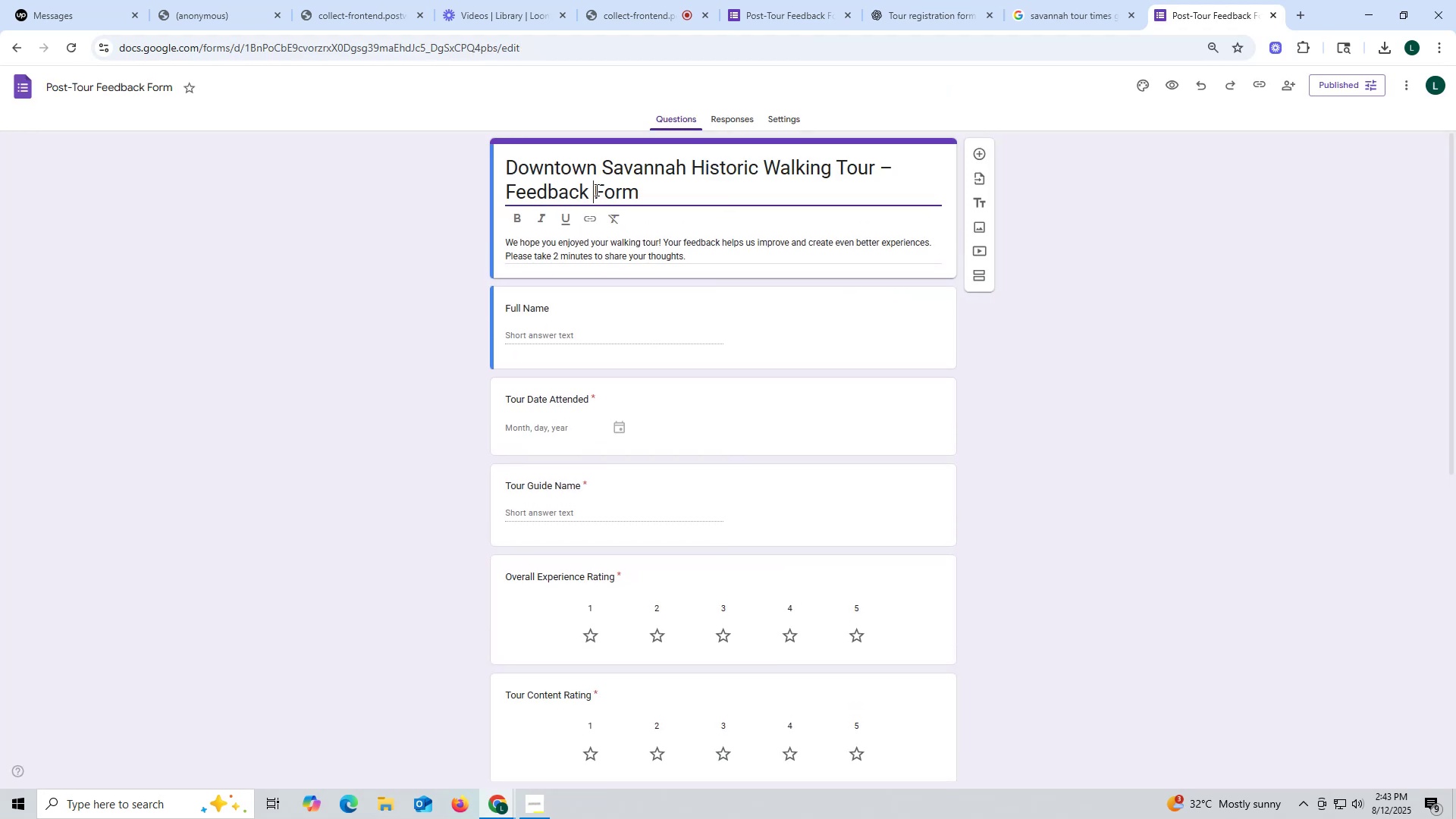 
key(Backspace)
 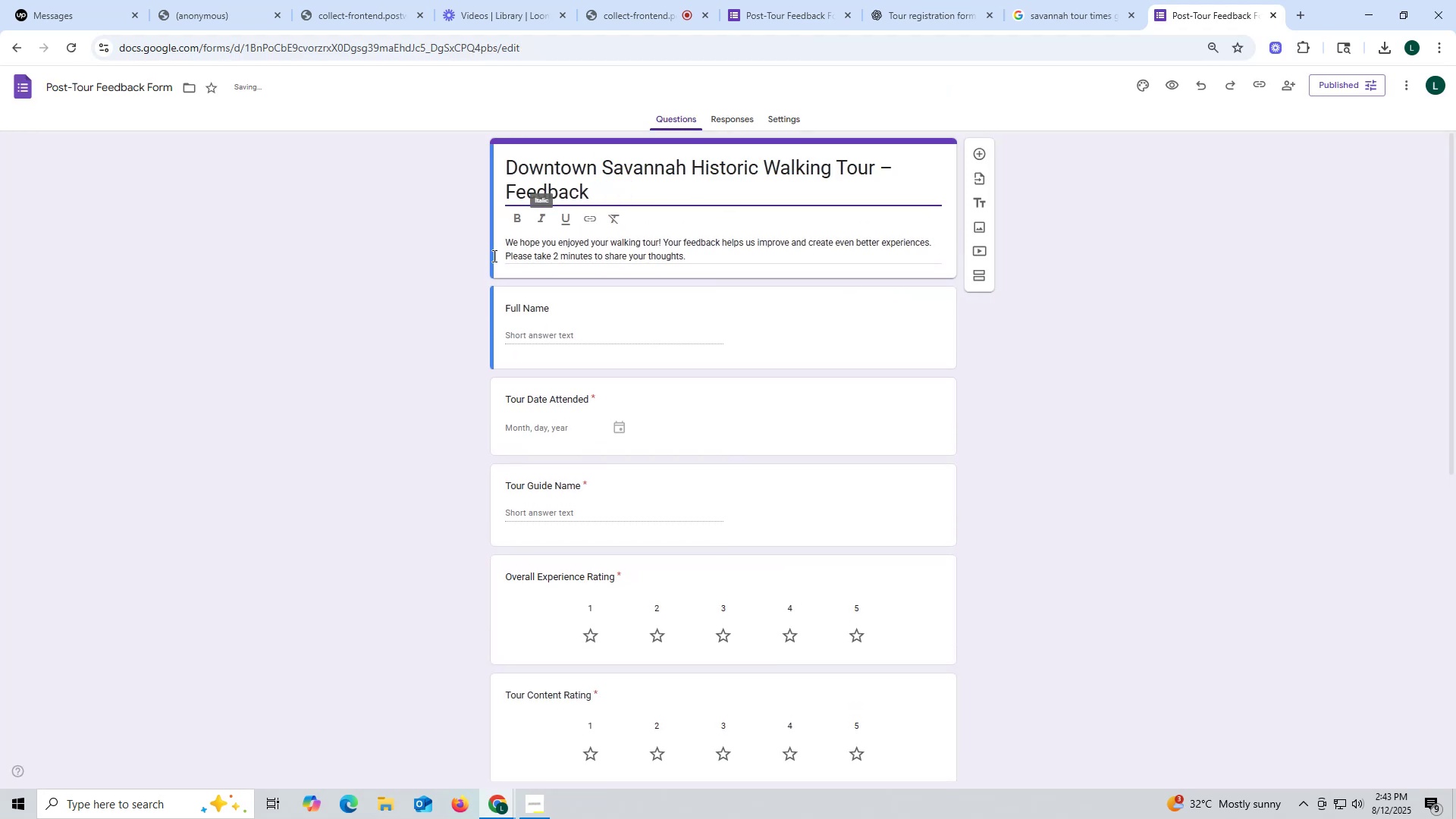 
left_click([400, 259])
 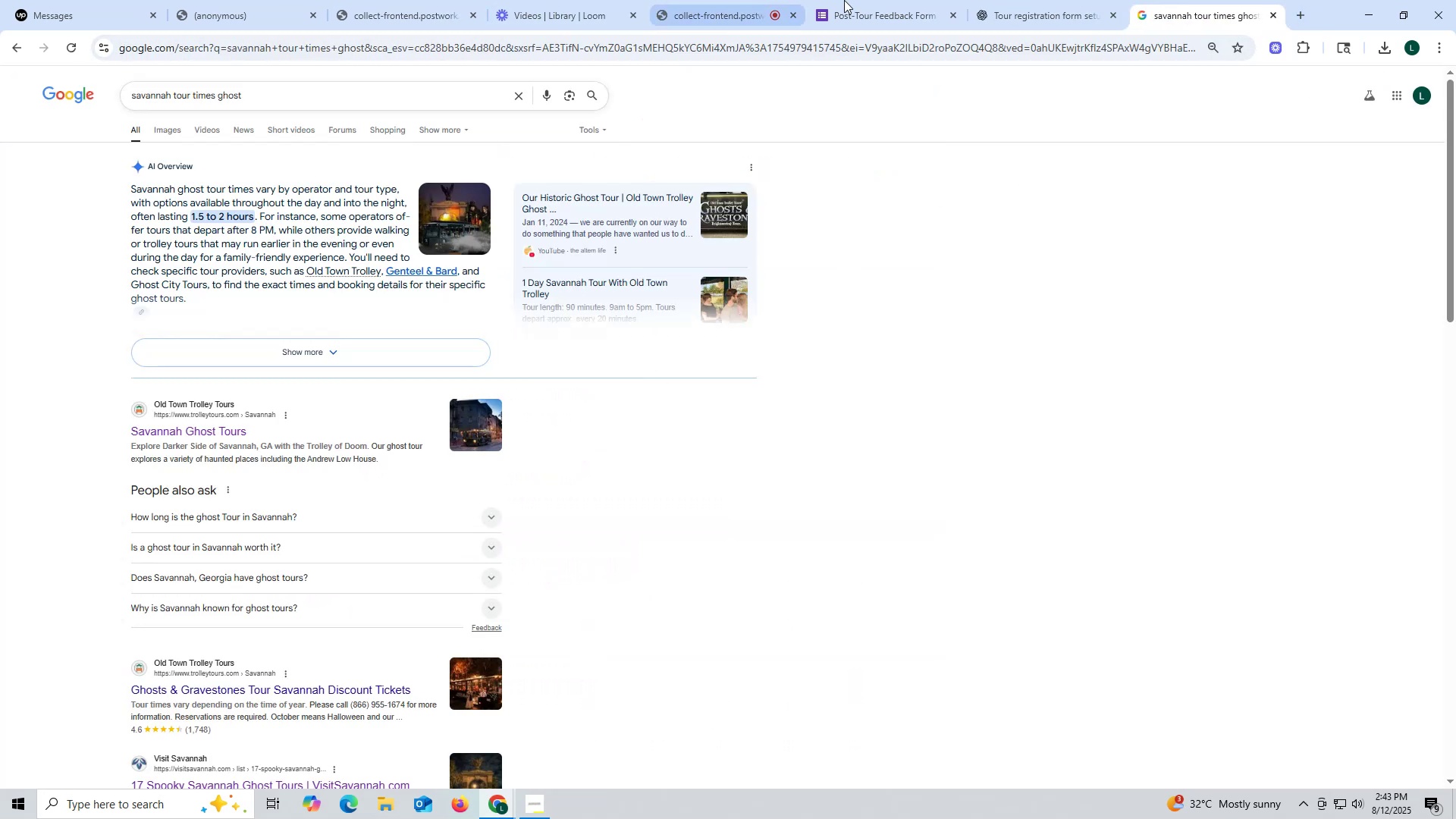 
left_click([874, 17])
 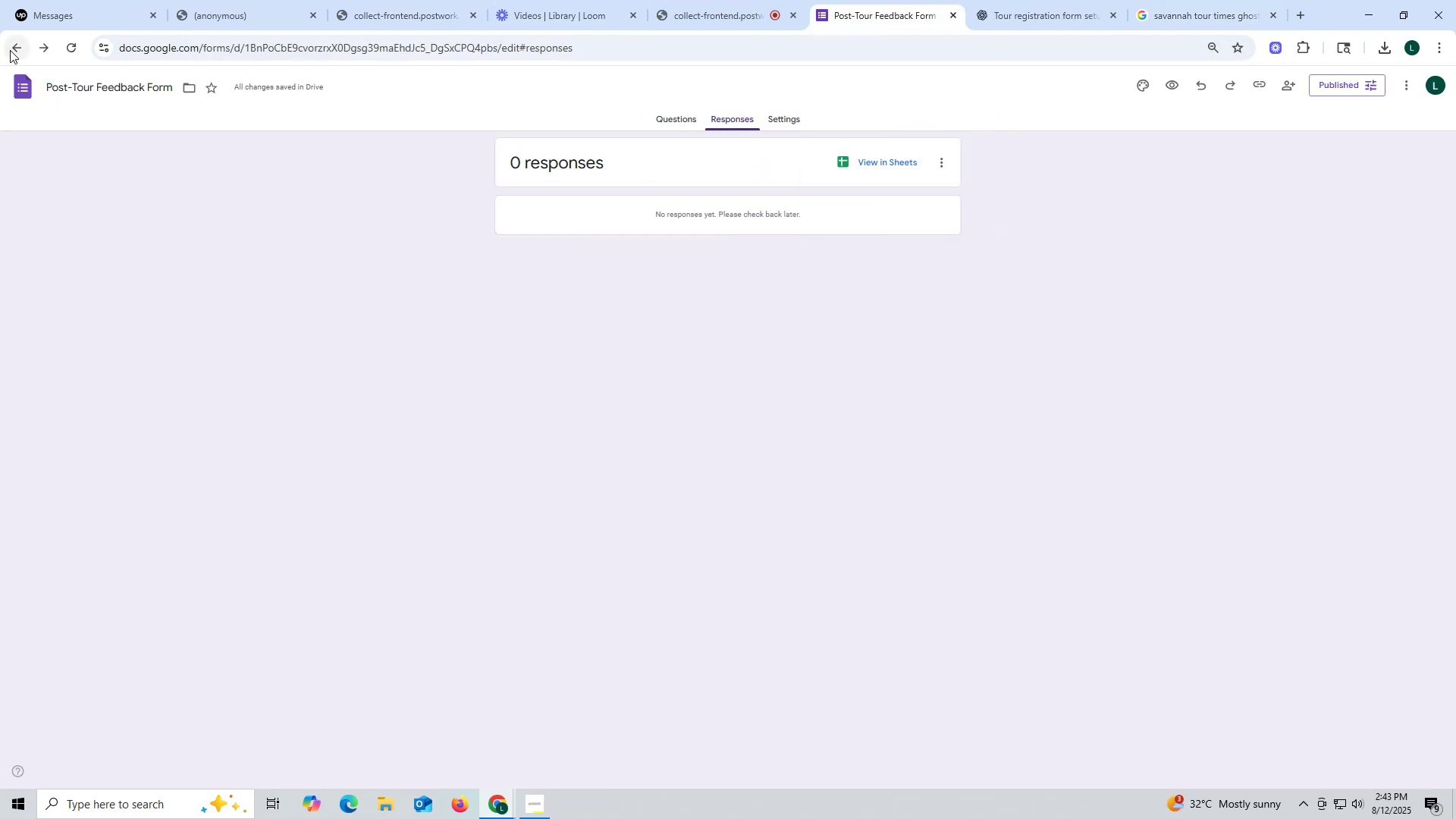 
left_click([10, 50])
 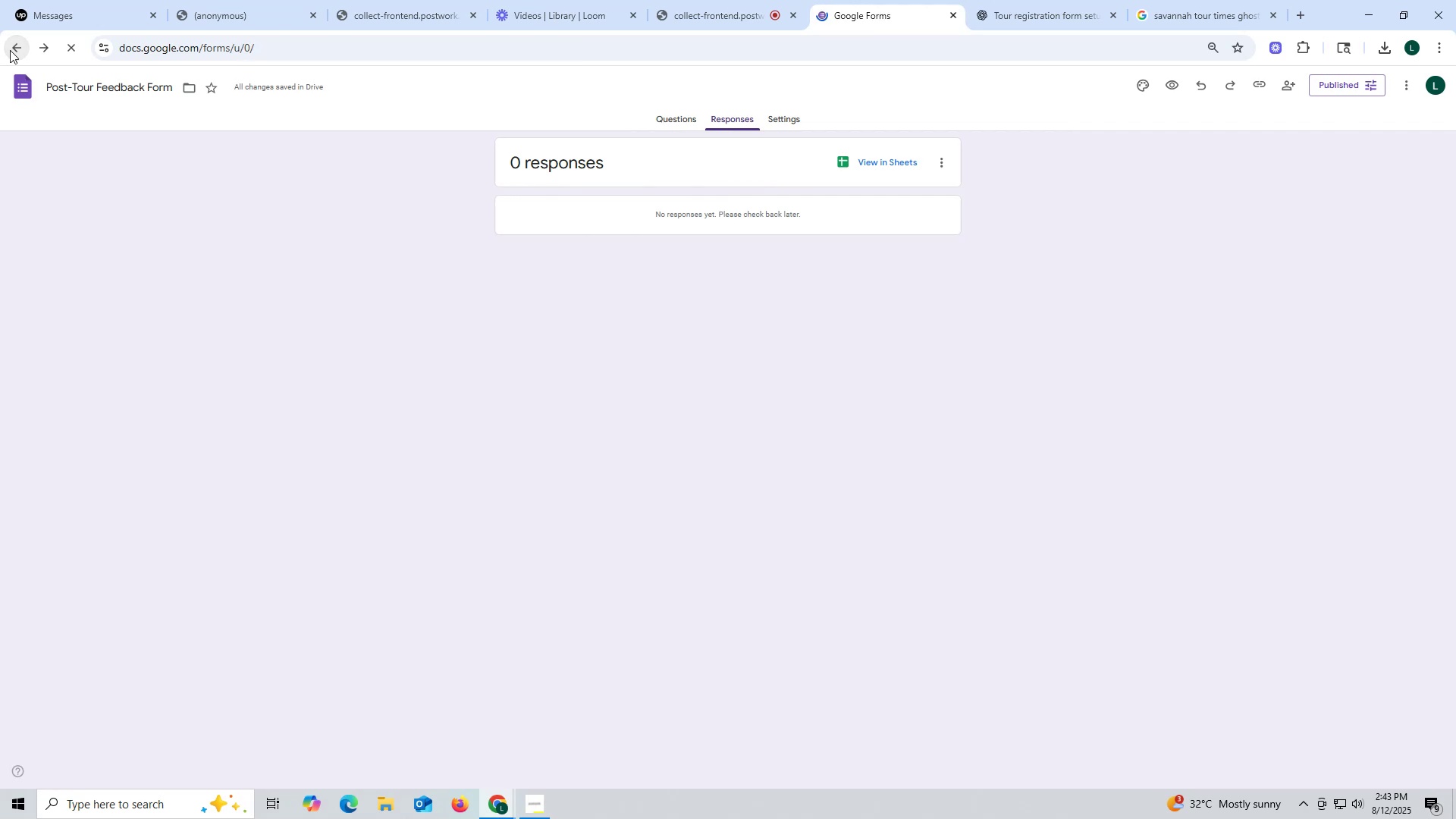 
left_click([10, 50])
 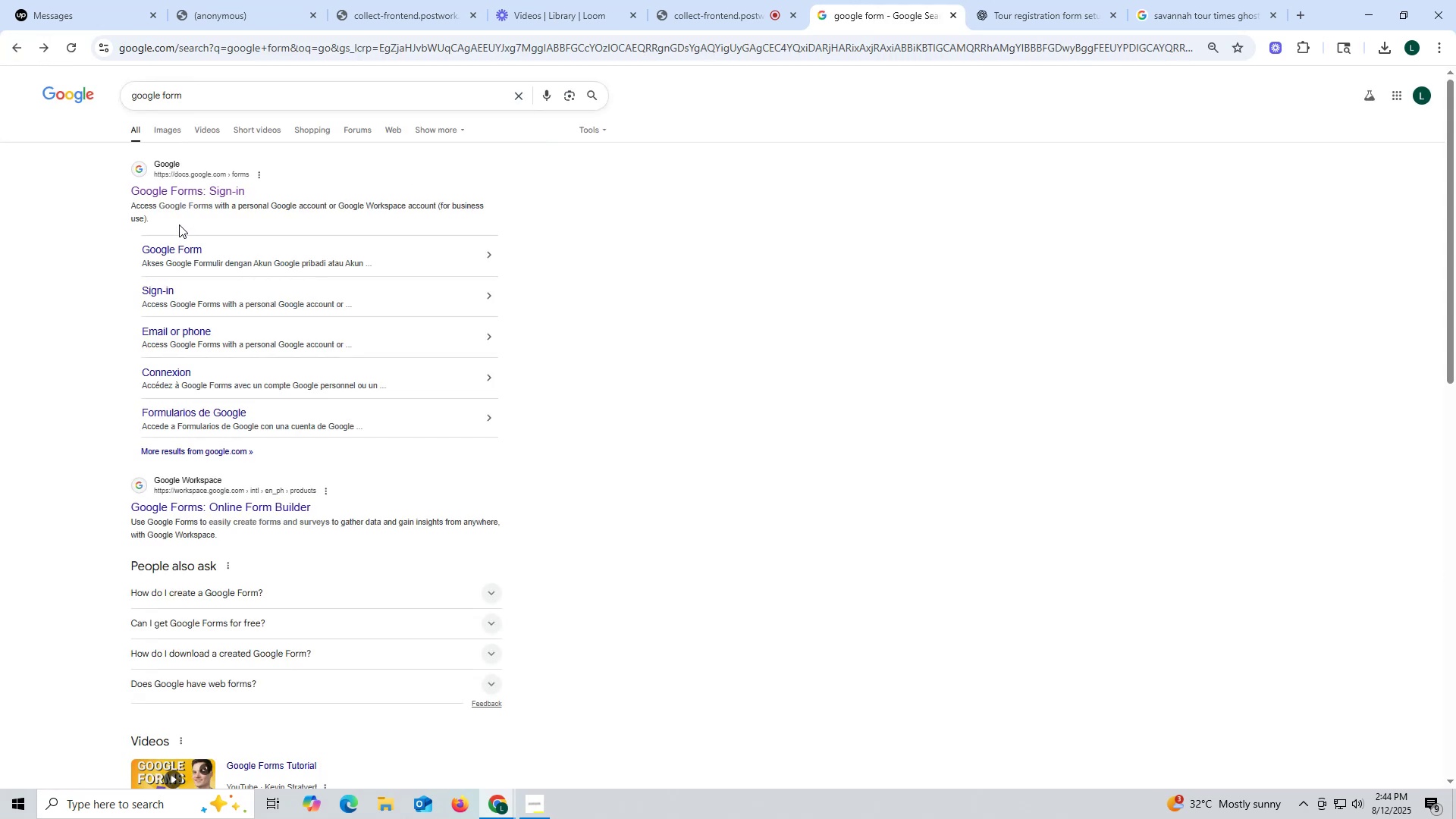 
left_click([175, 196])
 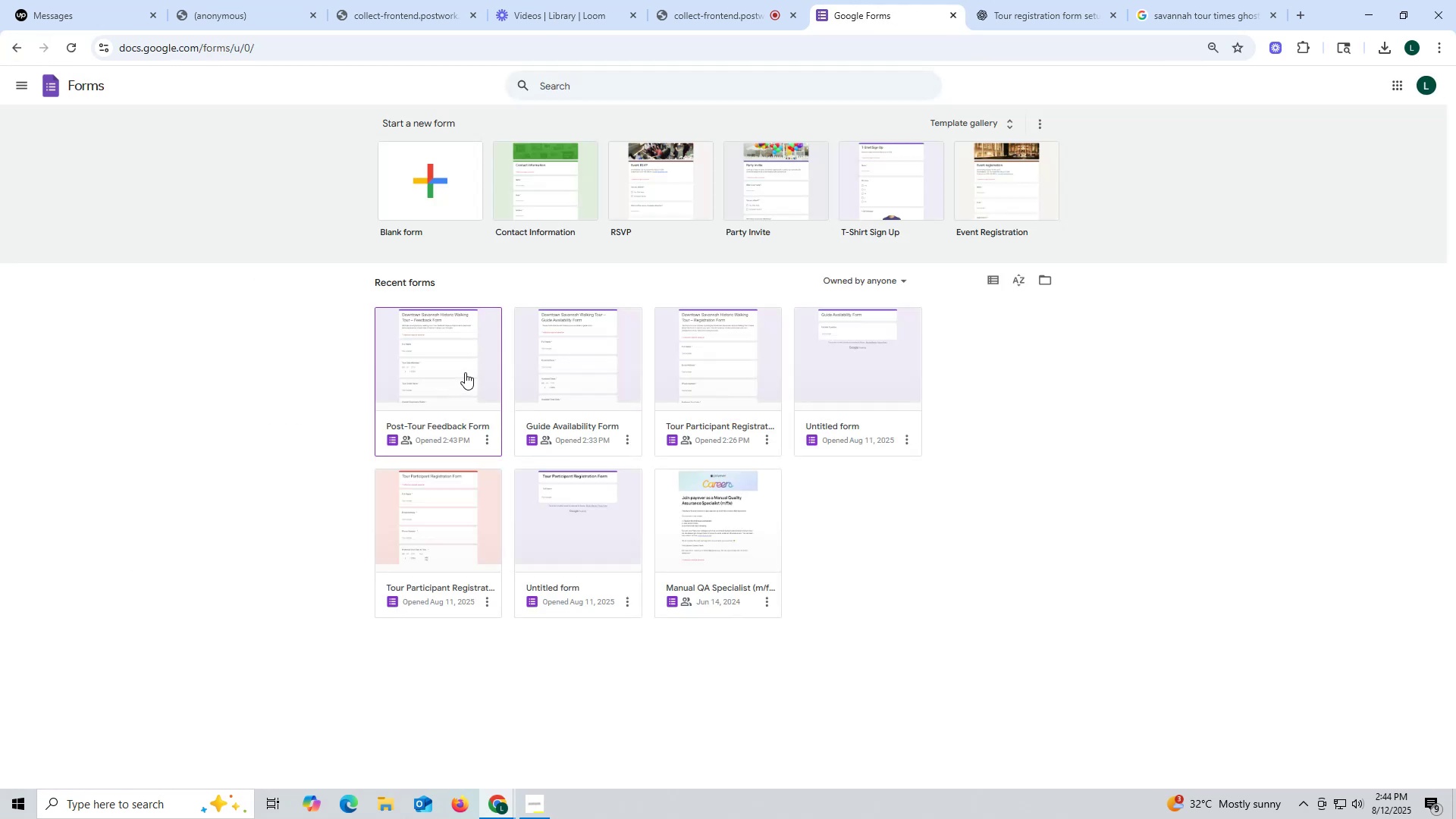 
left_click([574, 357])
 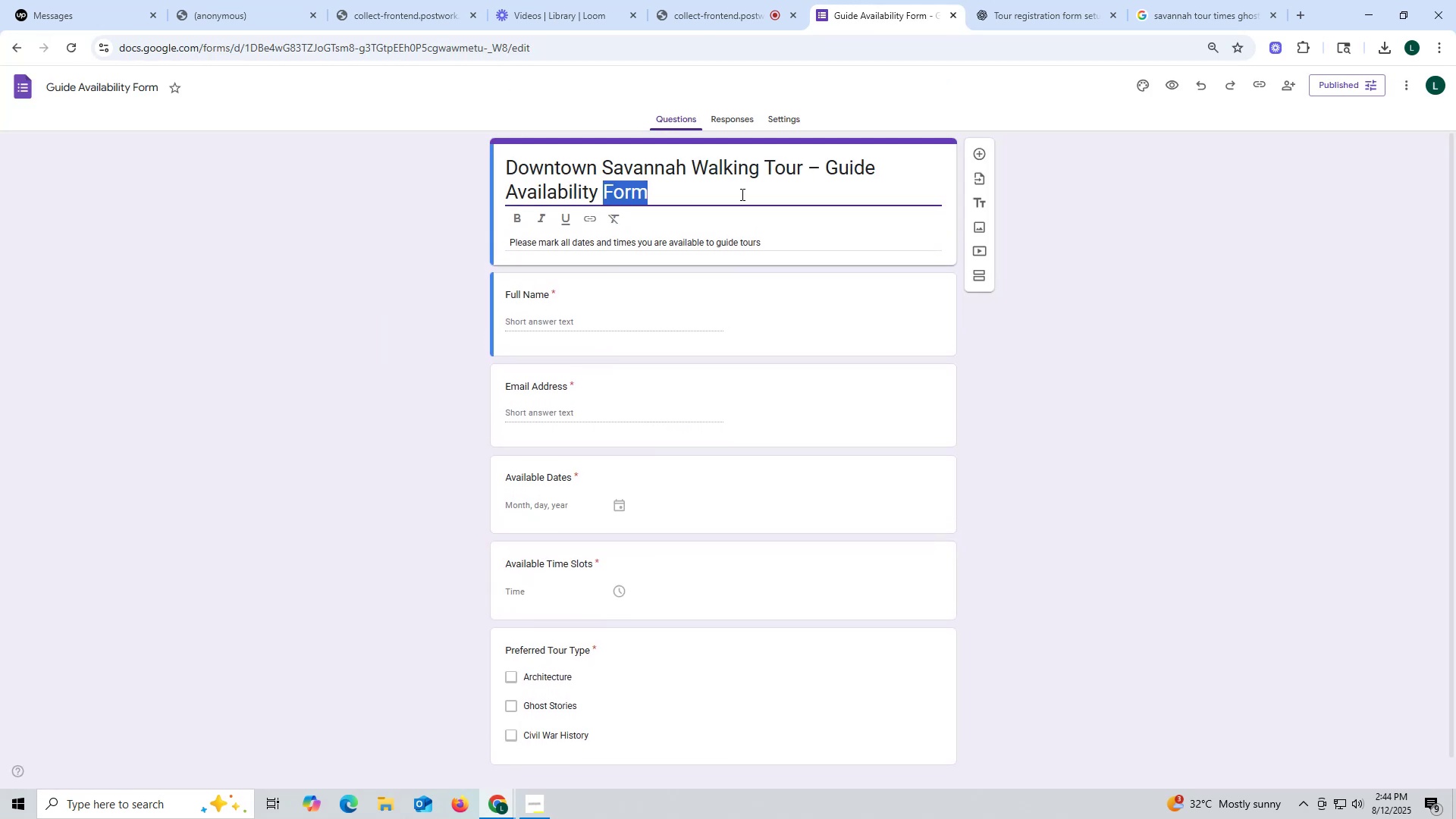 
key(Backspace)
 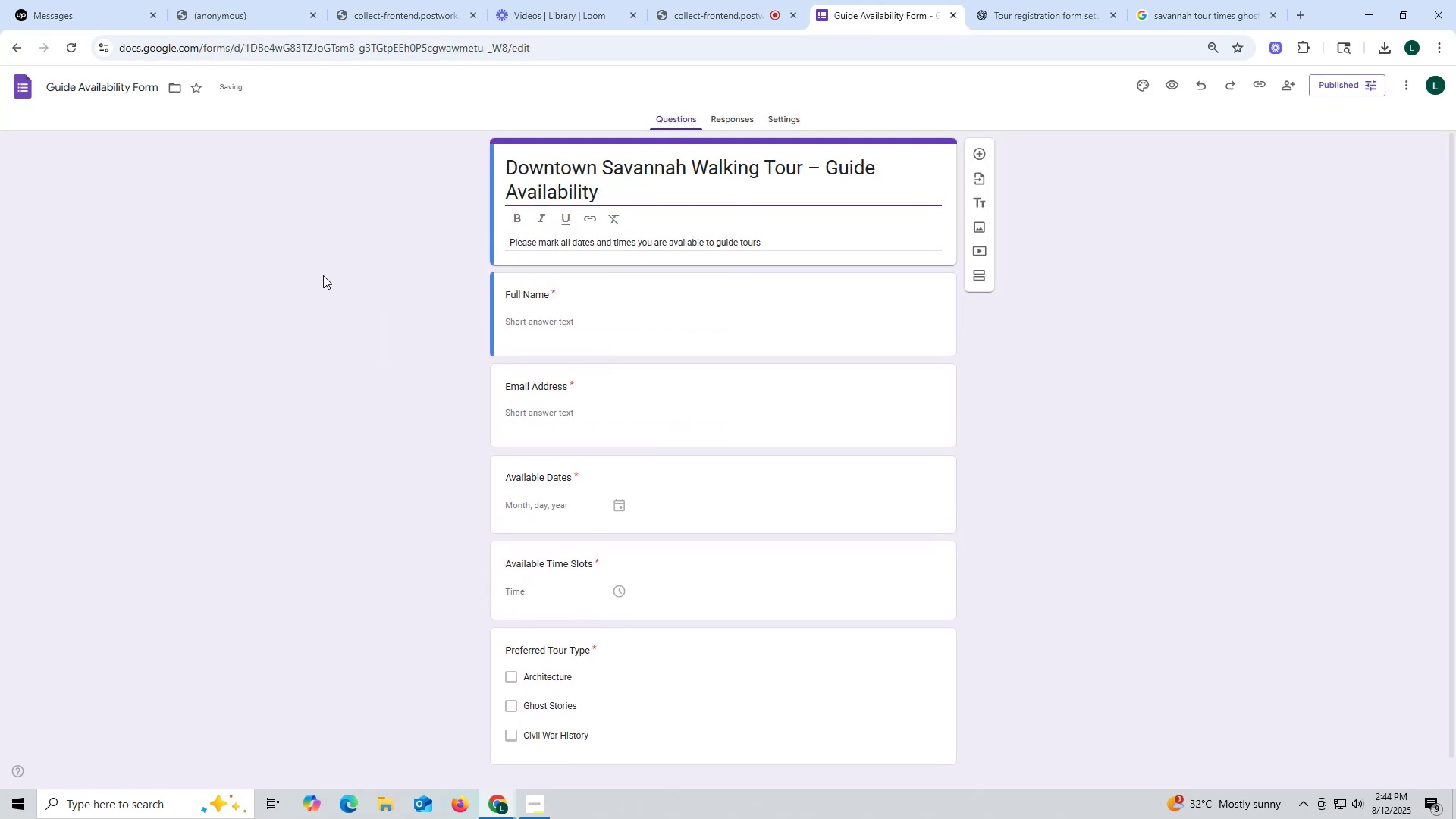 
left_click([319, 285])
 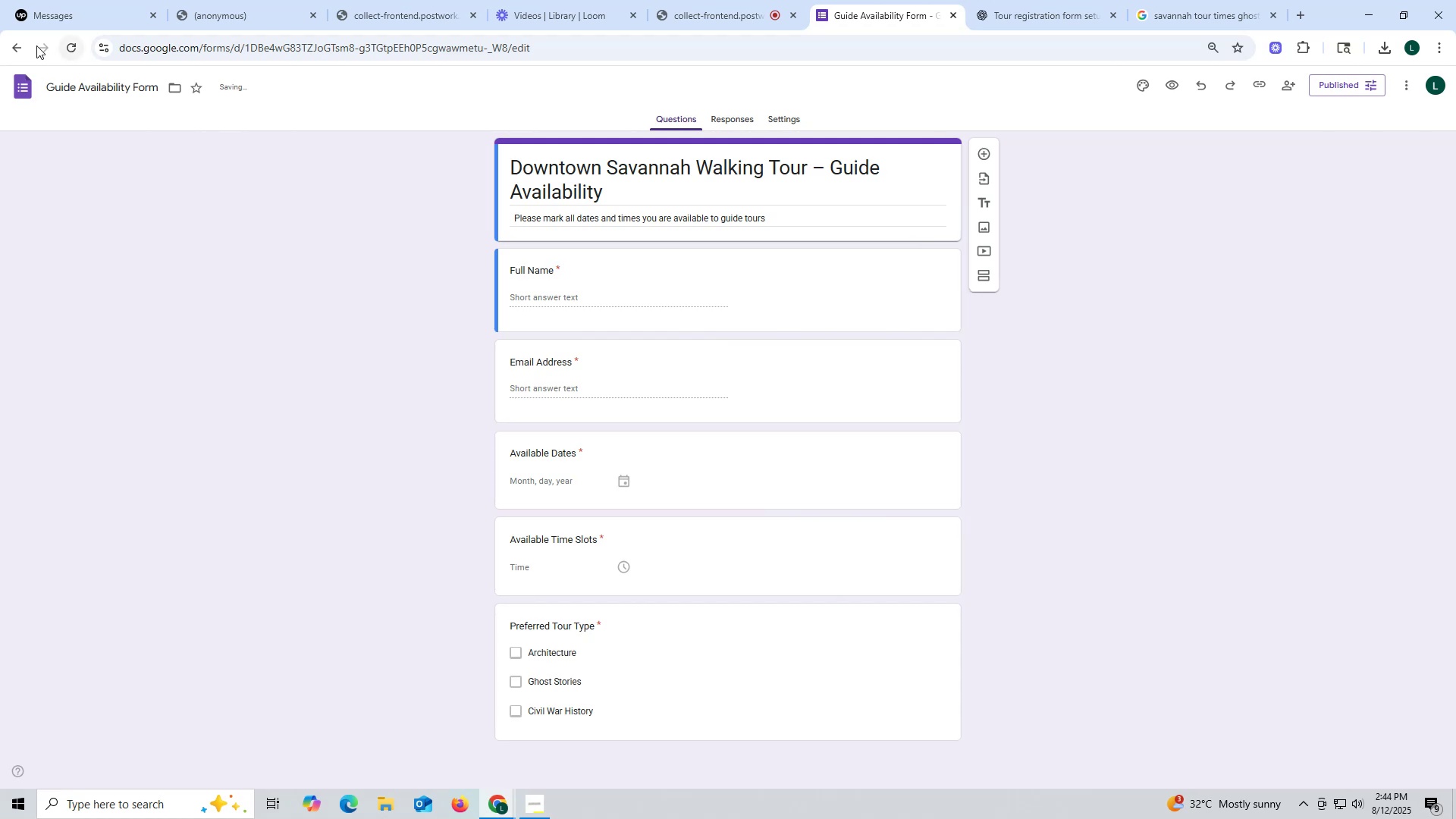 
left_click([13, 40])
 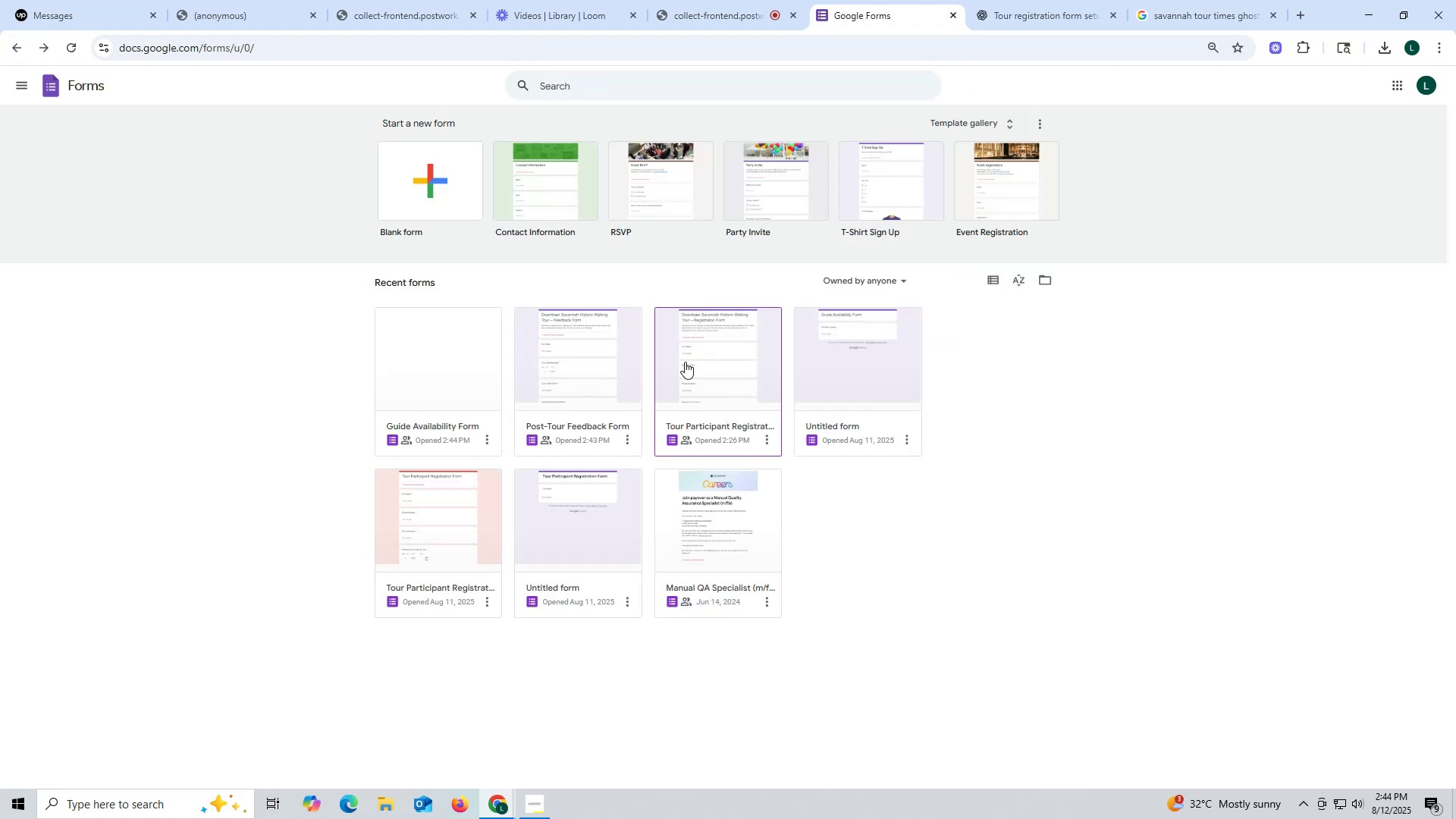 
left_click([717, 356])
 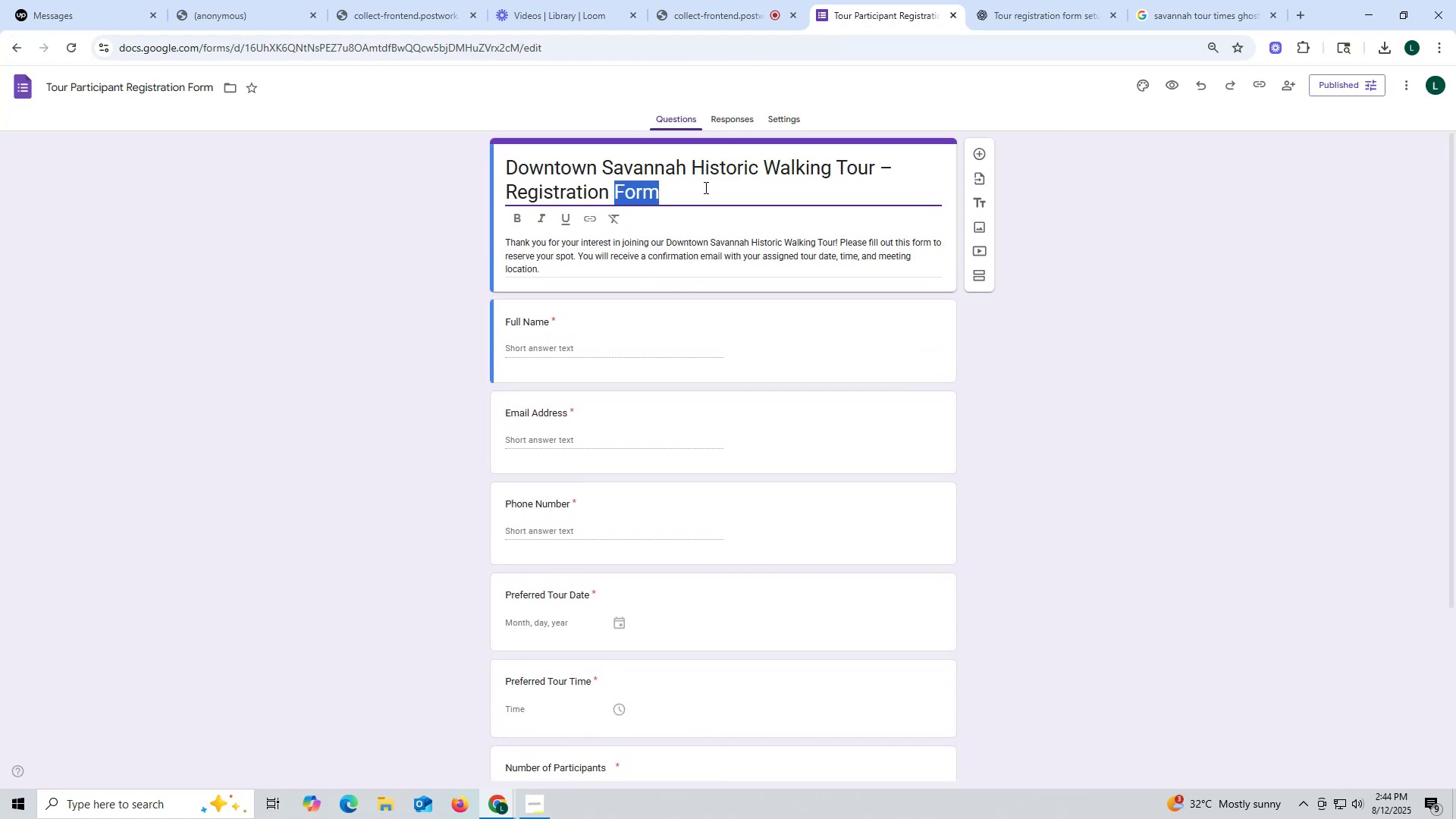 
key(Backspace)
 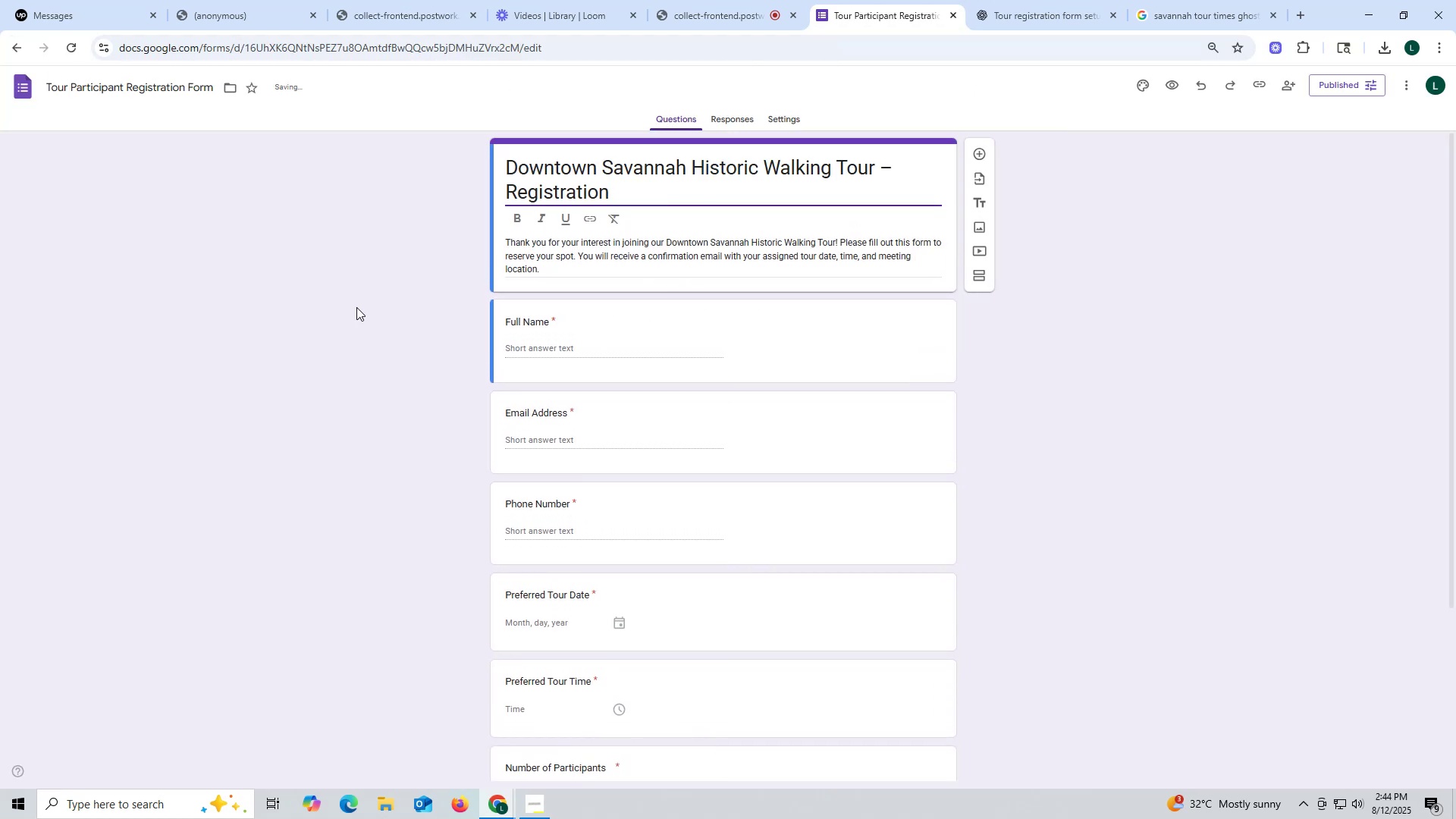 
left_click([271, 337])
 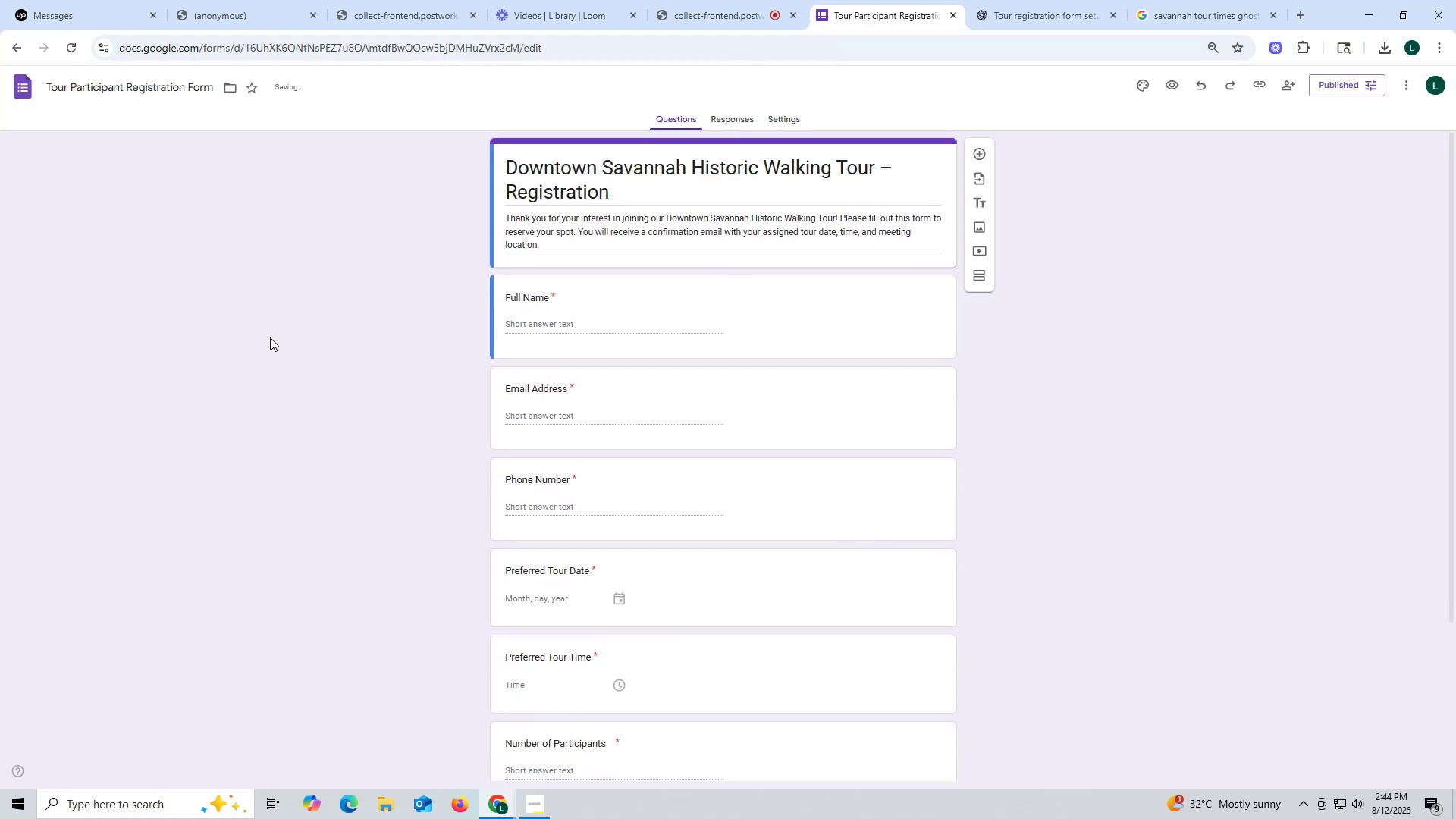 
left_click([270, 337])
 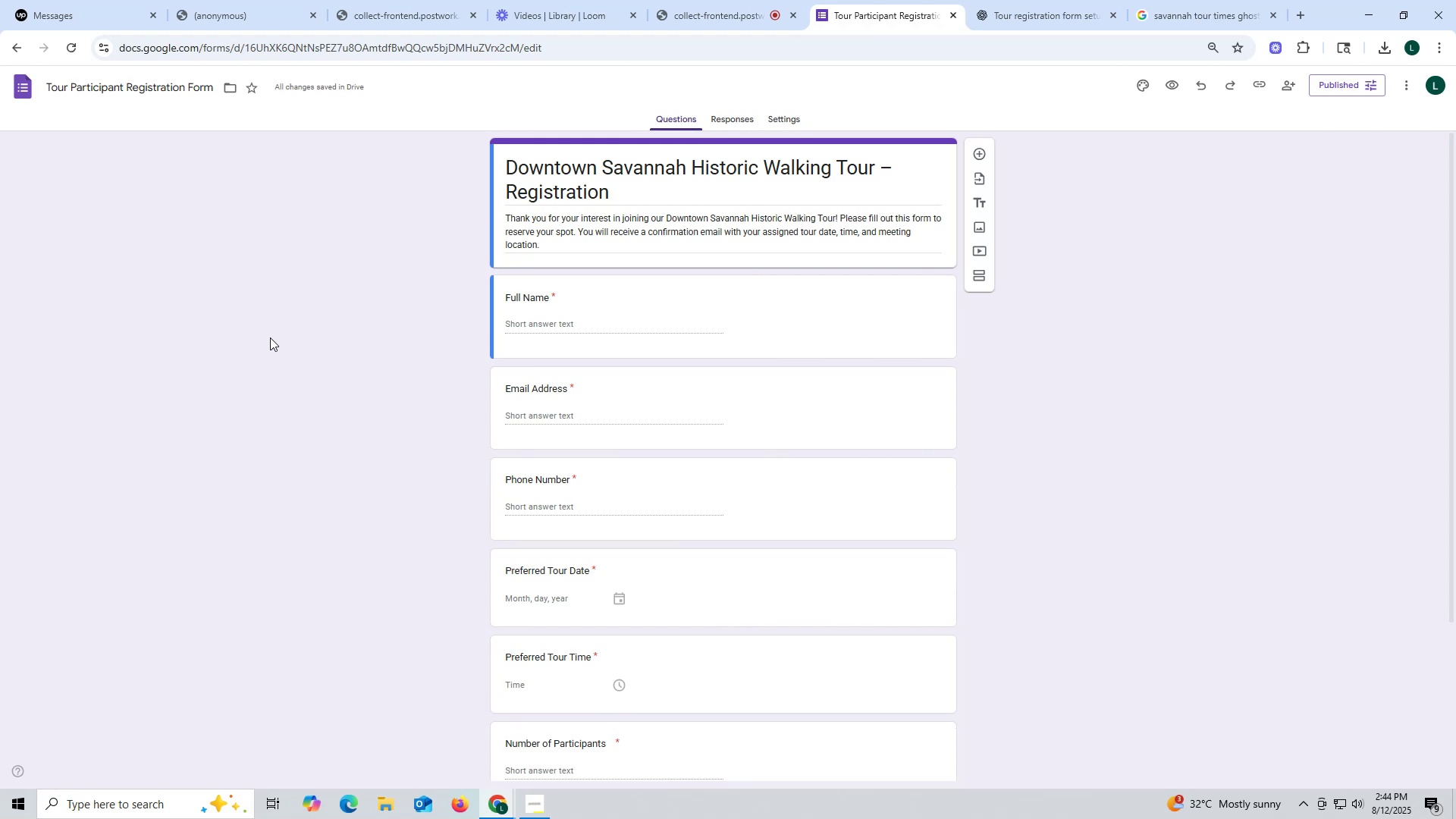 
scroll: coordinate [270, 338], scroll_direction: down, amount: 4.0
 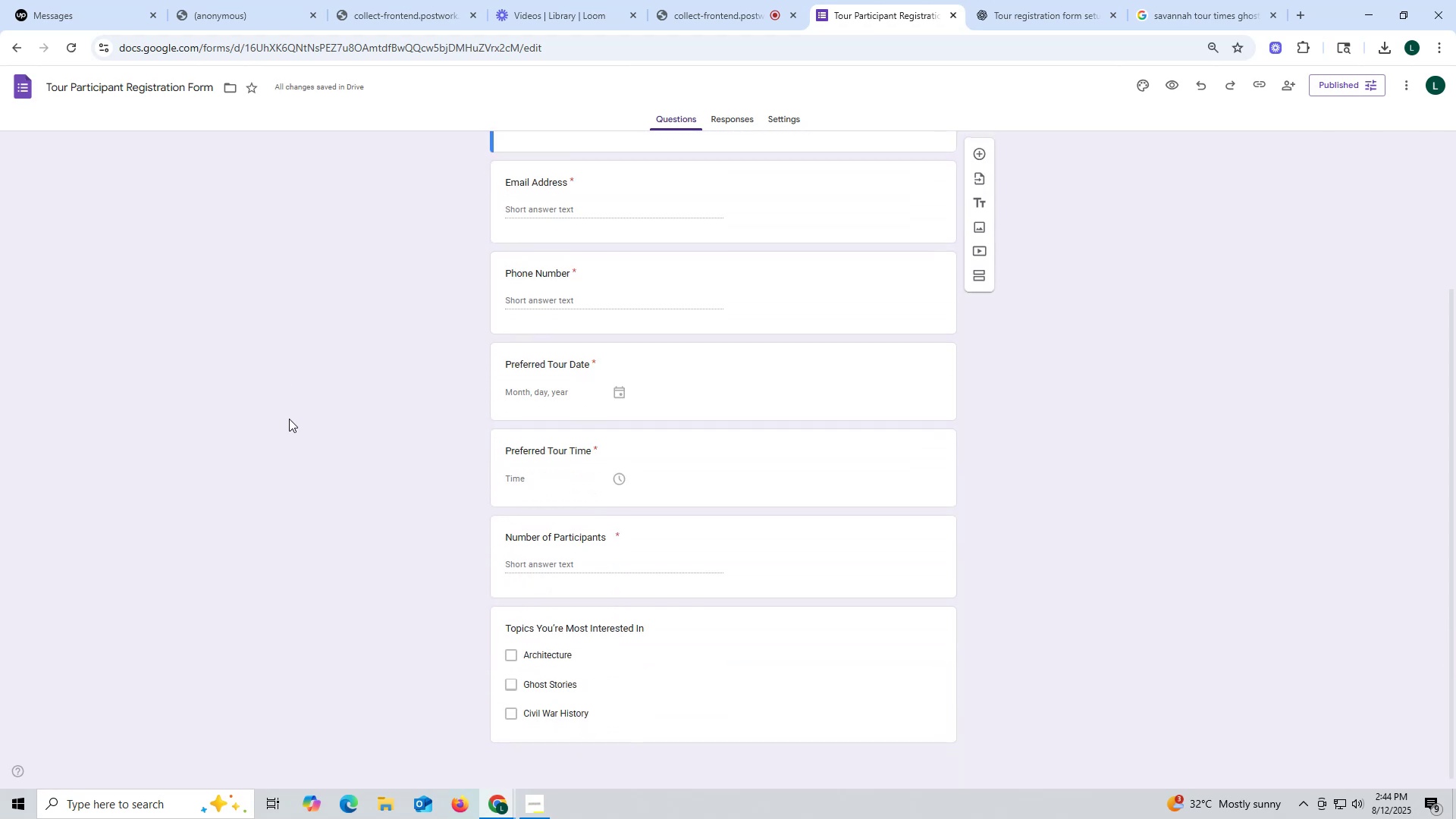 
scroll: coordinate [289, 419], scroll_direction: up, amount: 7.0
 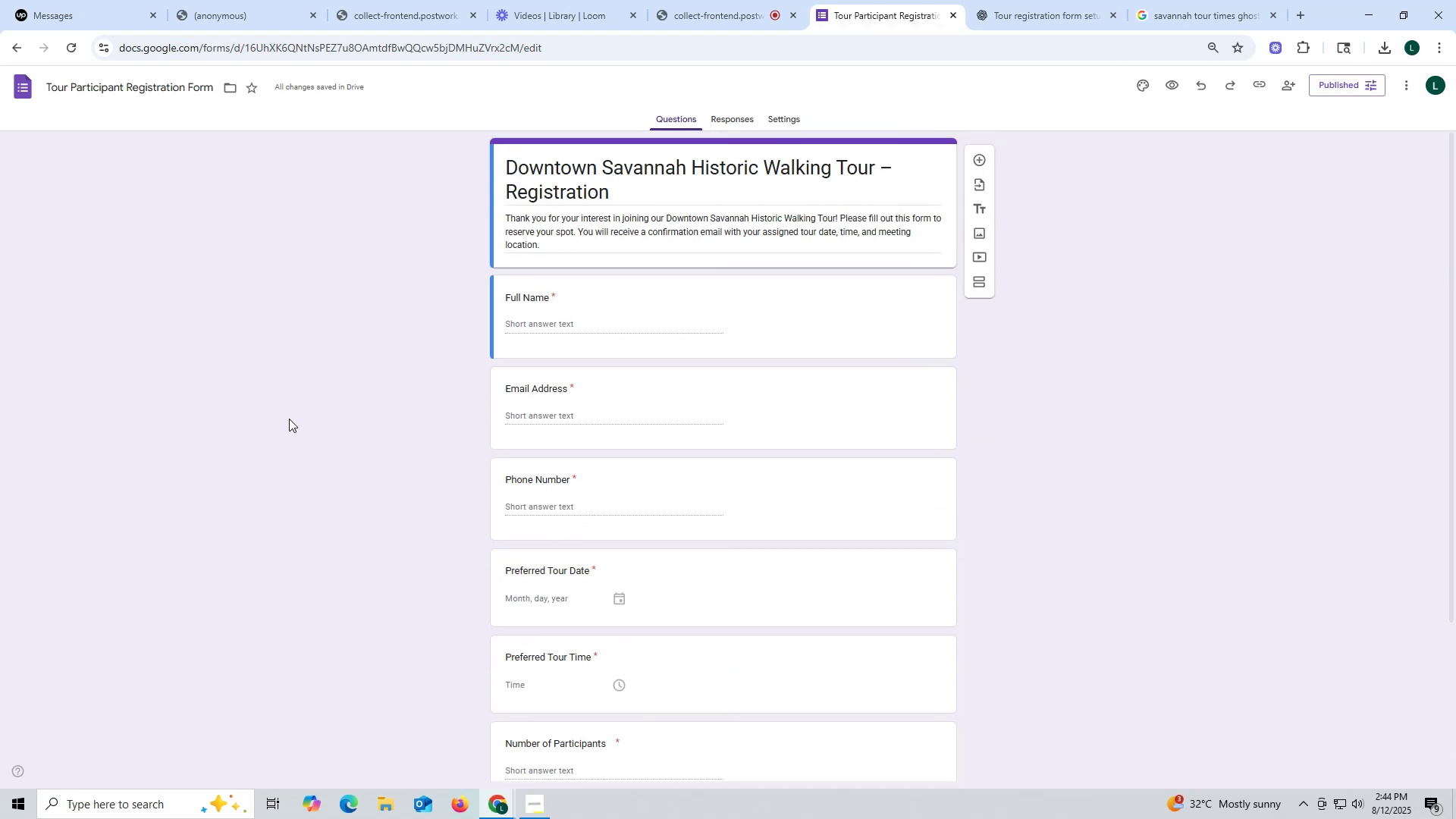 
left_click([289, 419])
 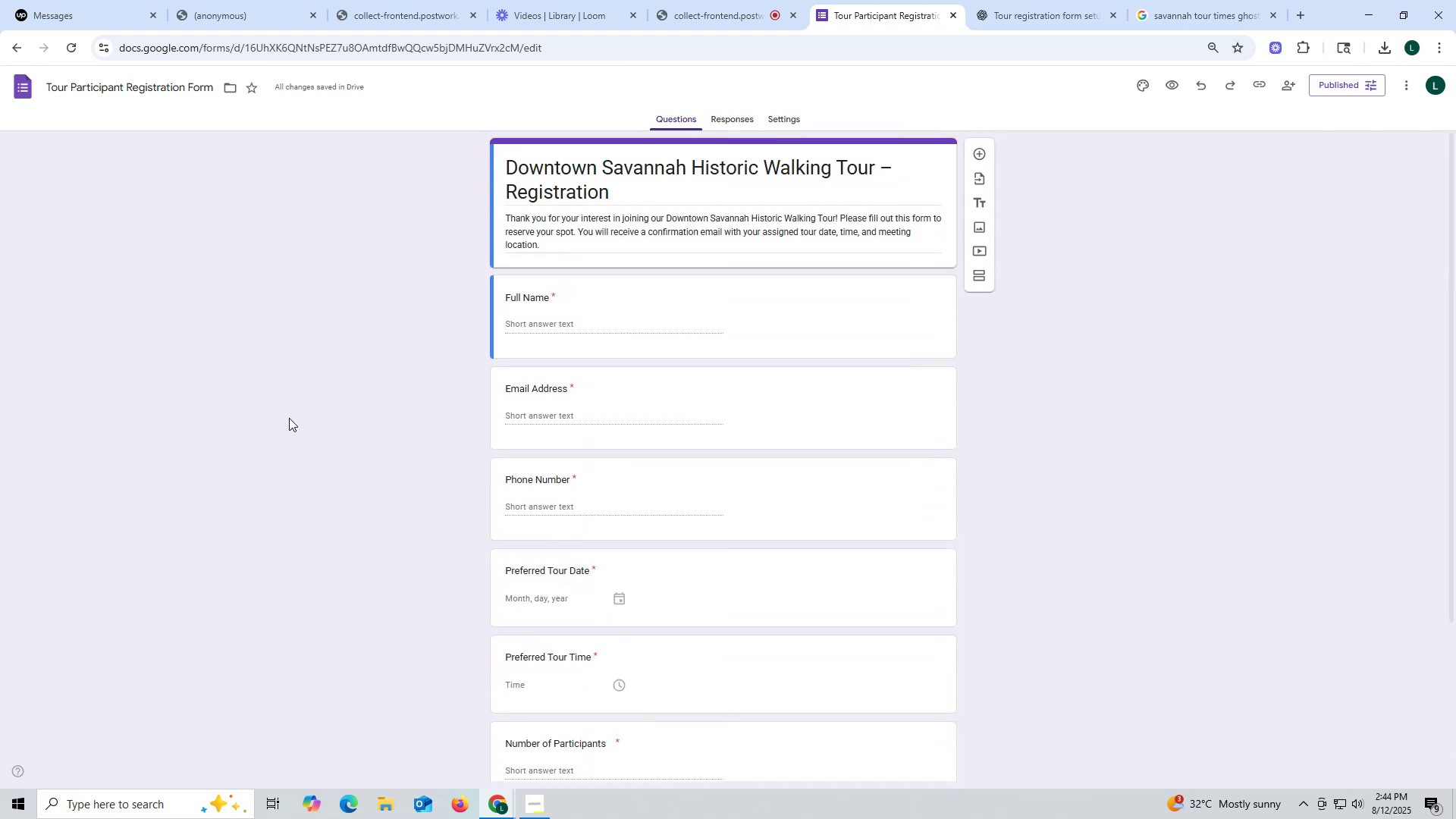 
scroll: coordinate [292, 413], scroll_direction: up, amount: 12.0
 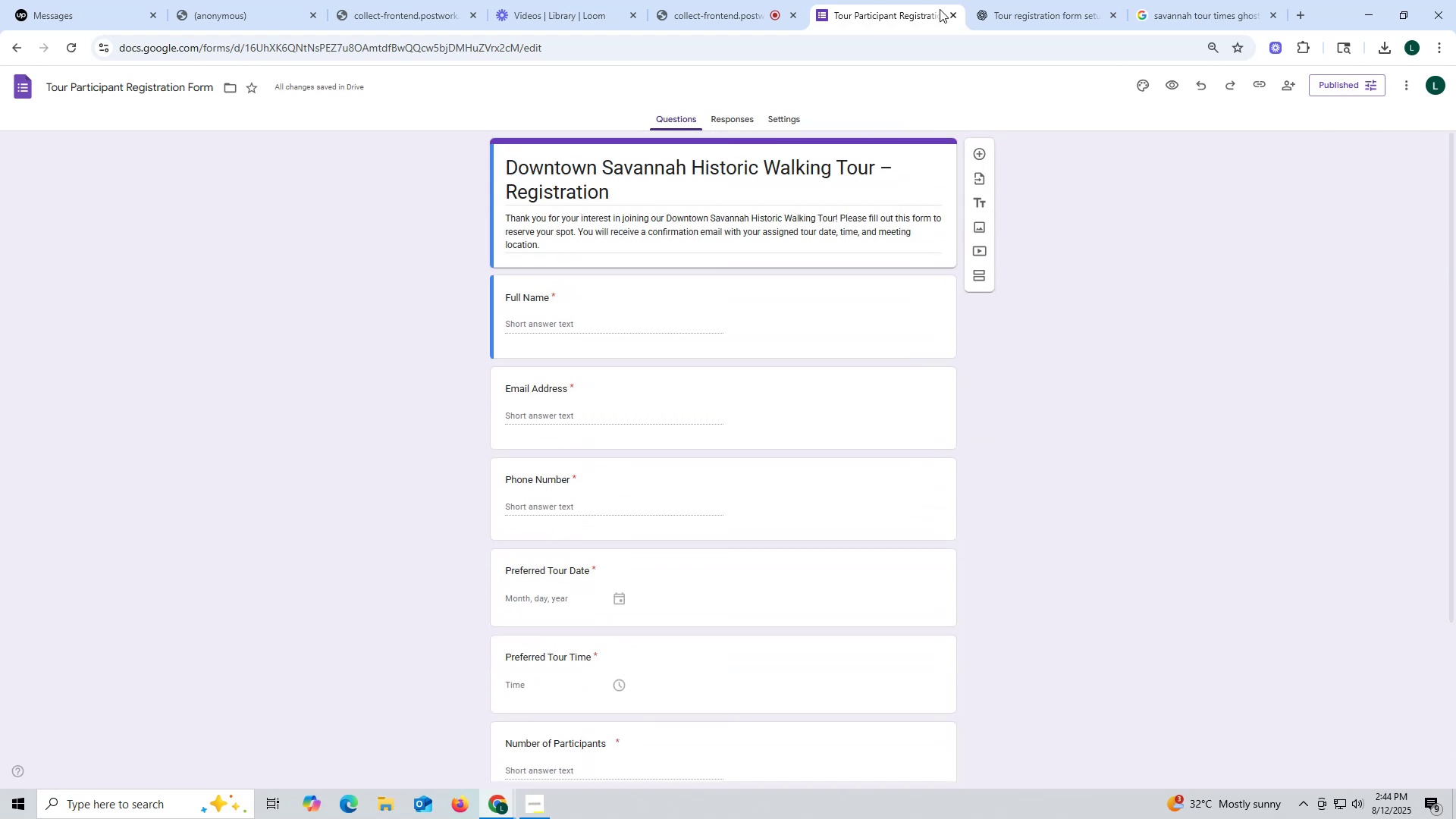 
left_click([954, 14])
 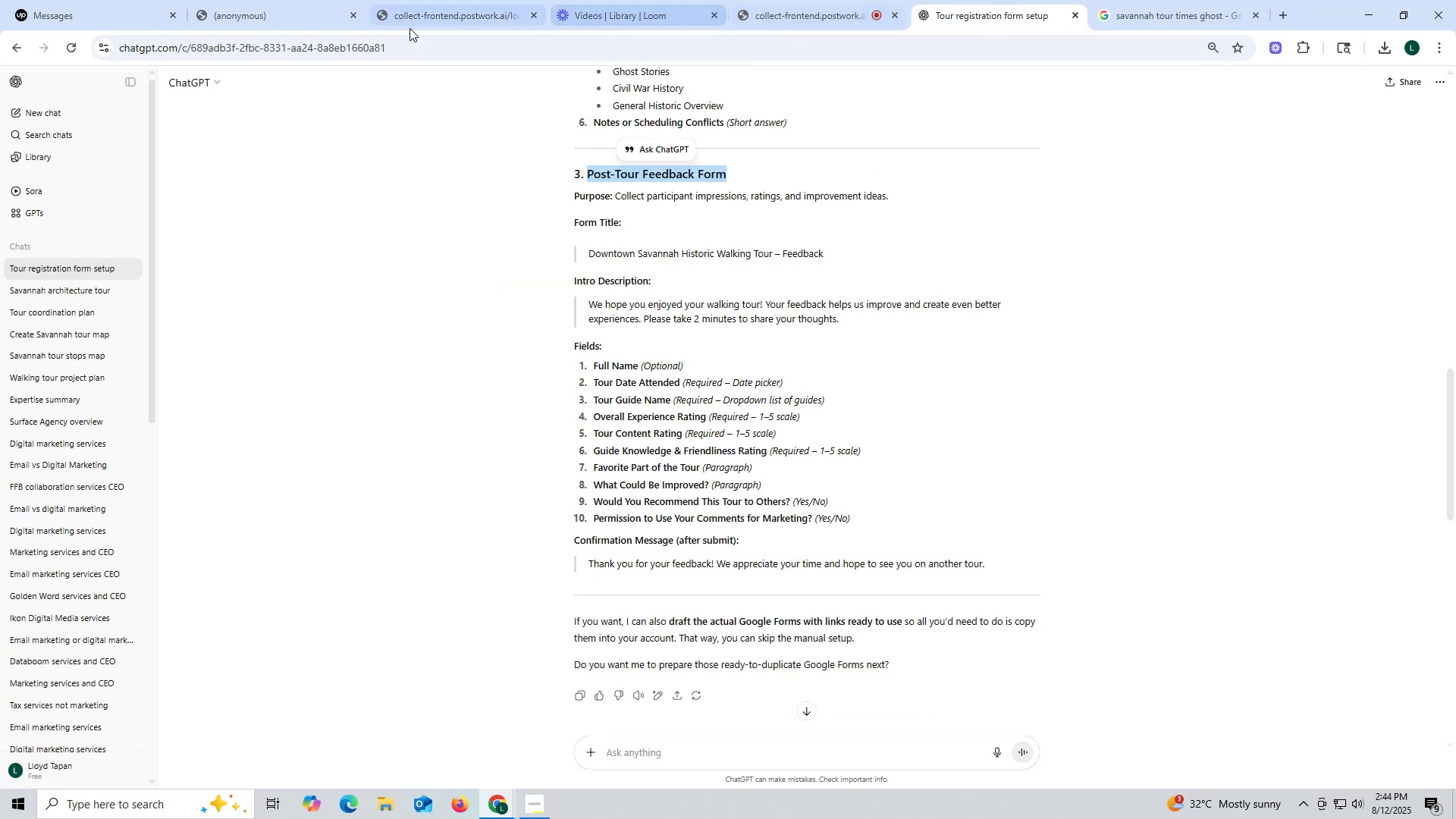 
left_click([277, 15])
 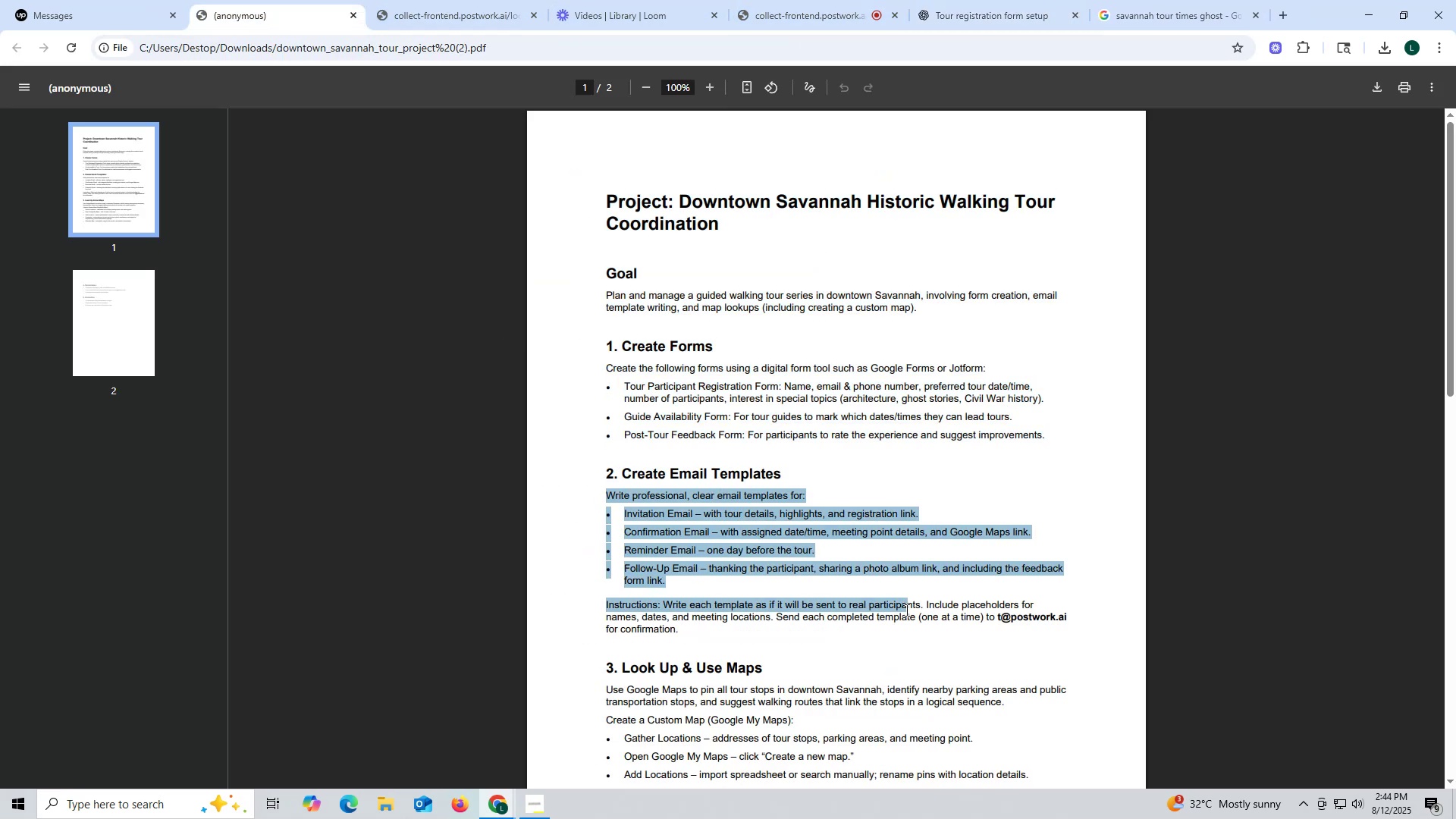 
wait(8.61)
 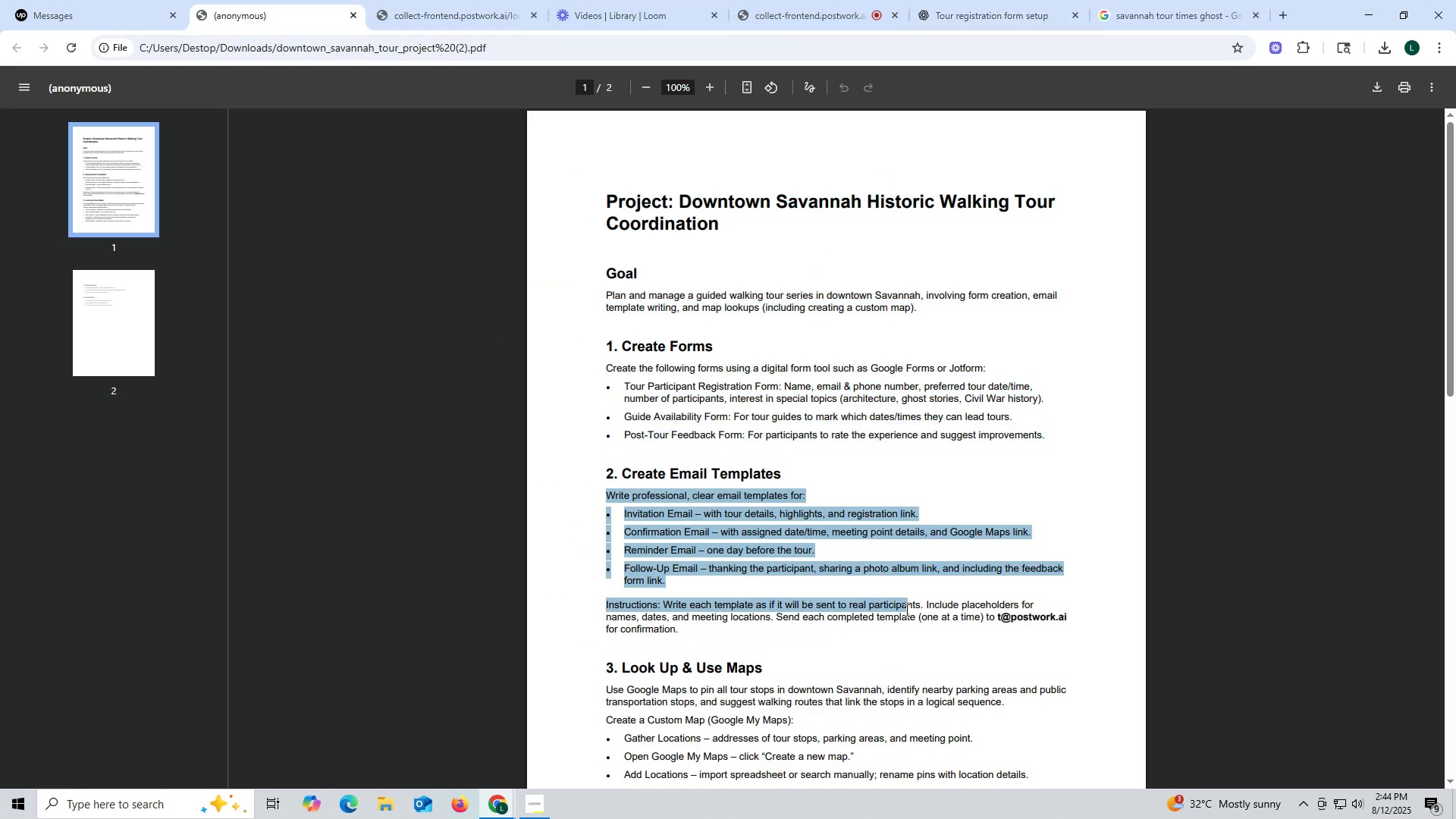 
key(Control+ControlLeft)
 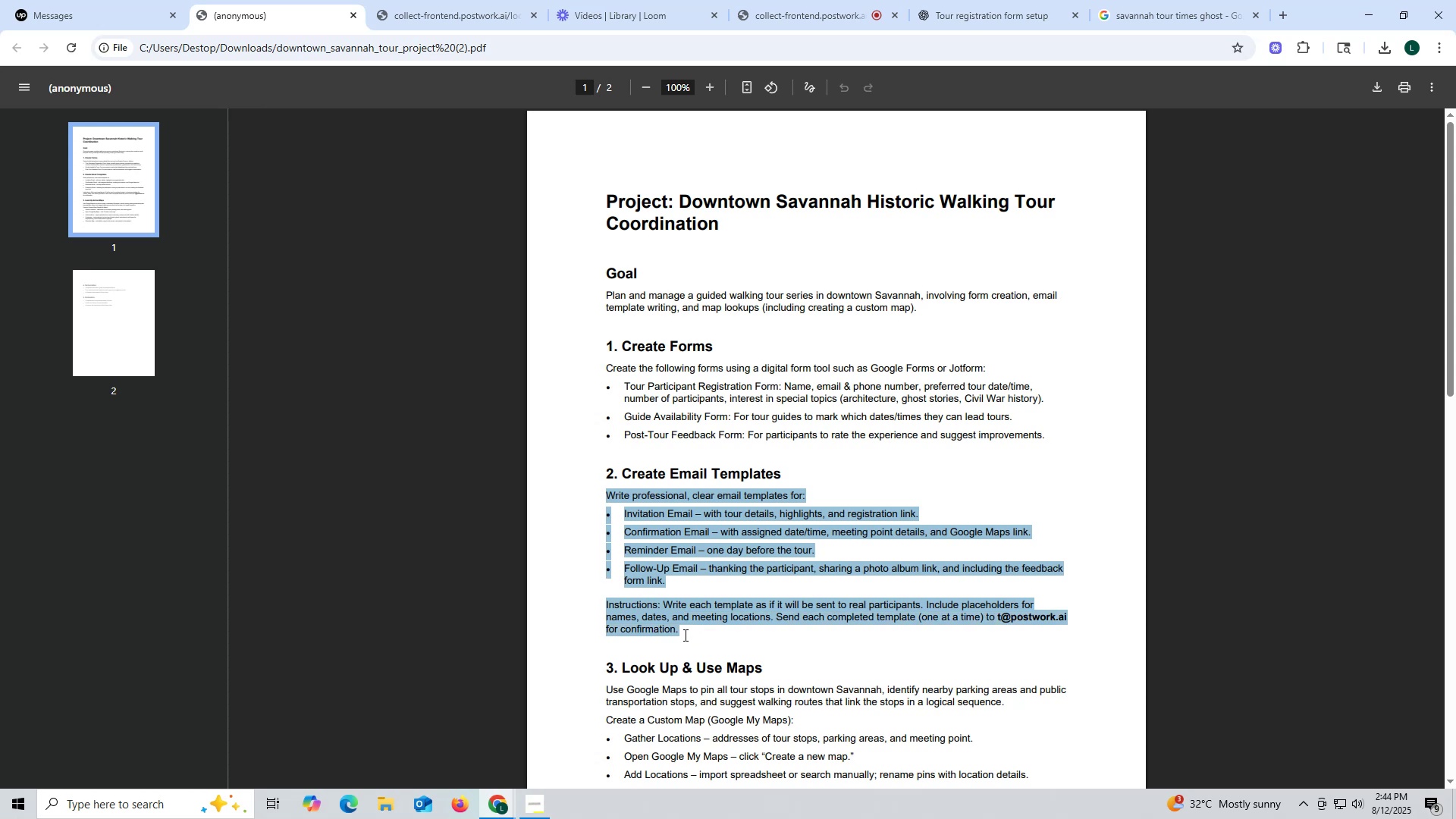 
key(Control+C)
 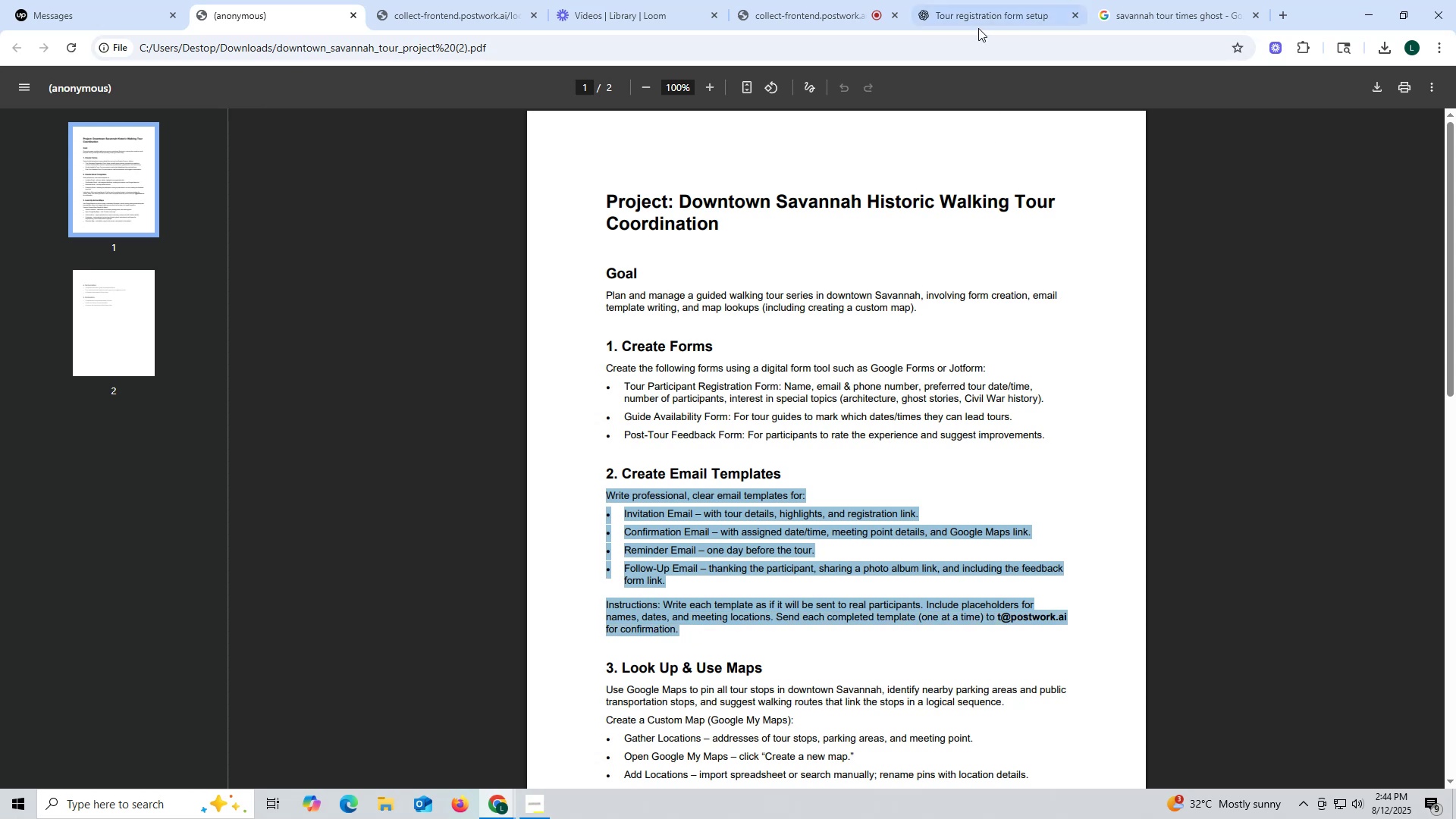 
left_click([971, 9])
 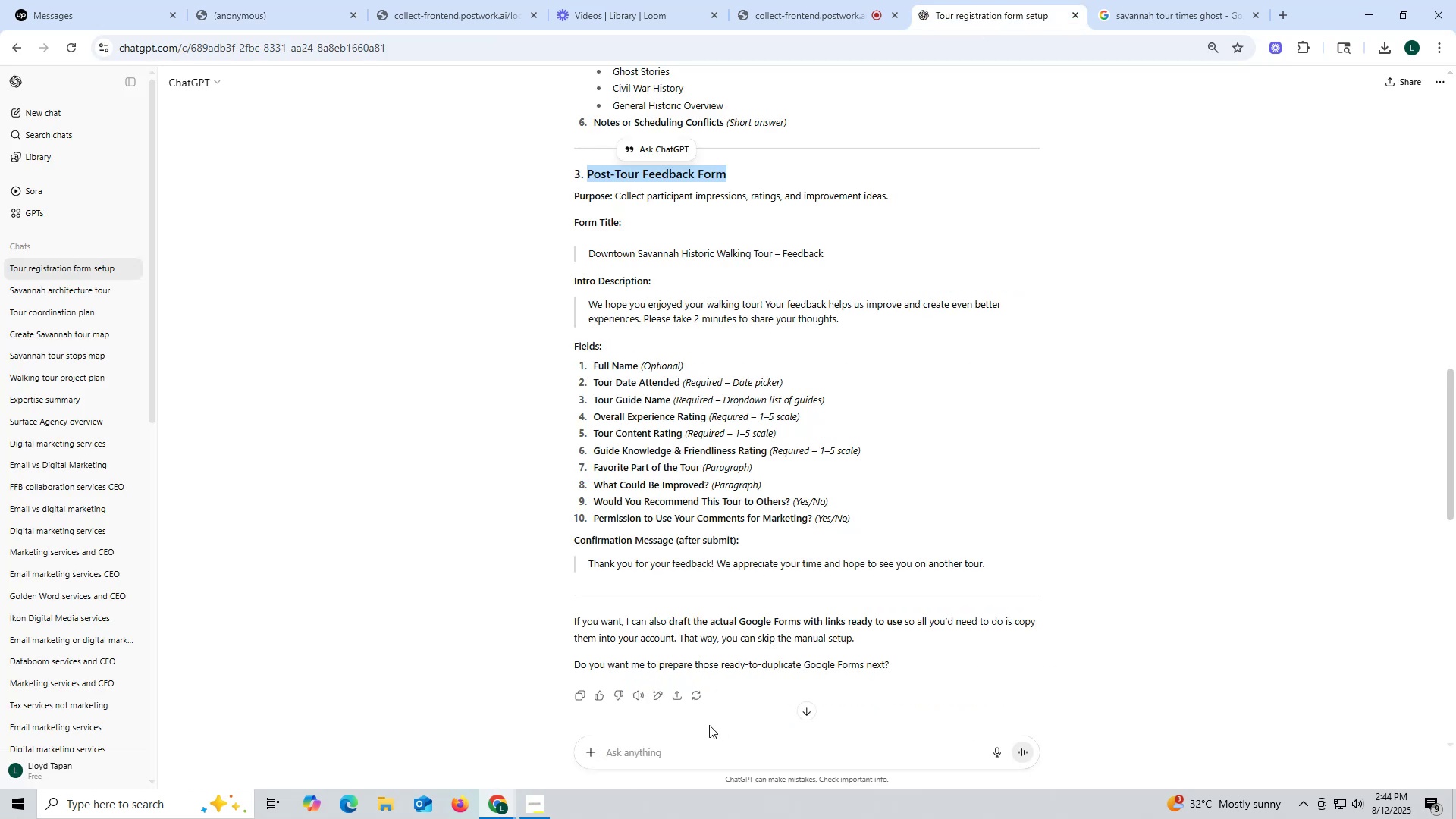 
scroll: coordinate [709, 723], scroll_direction: down, amount: 6.0
 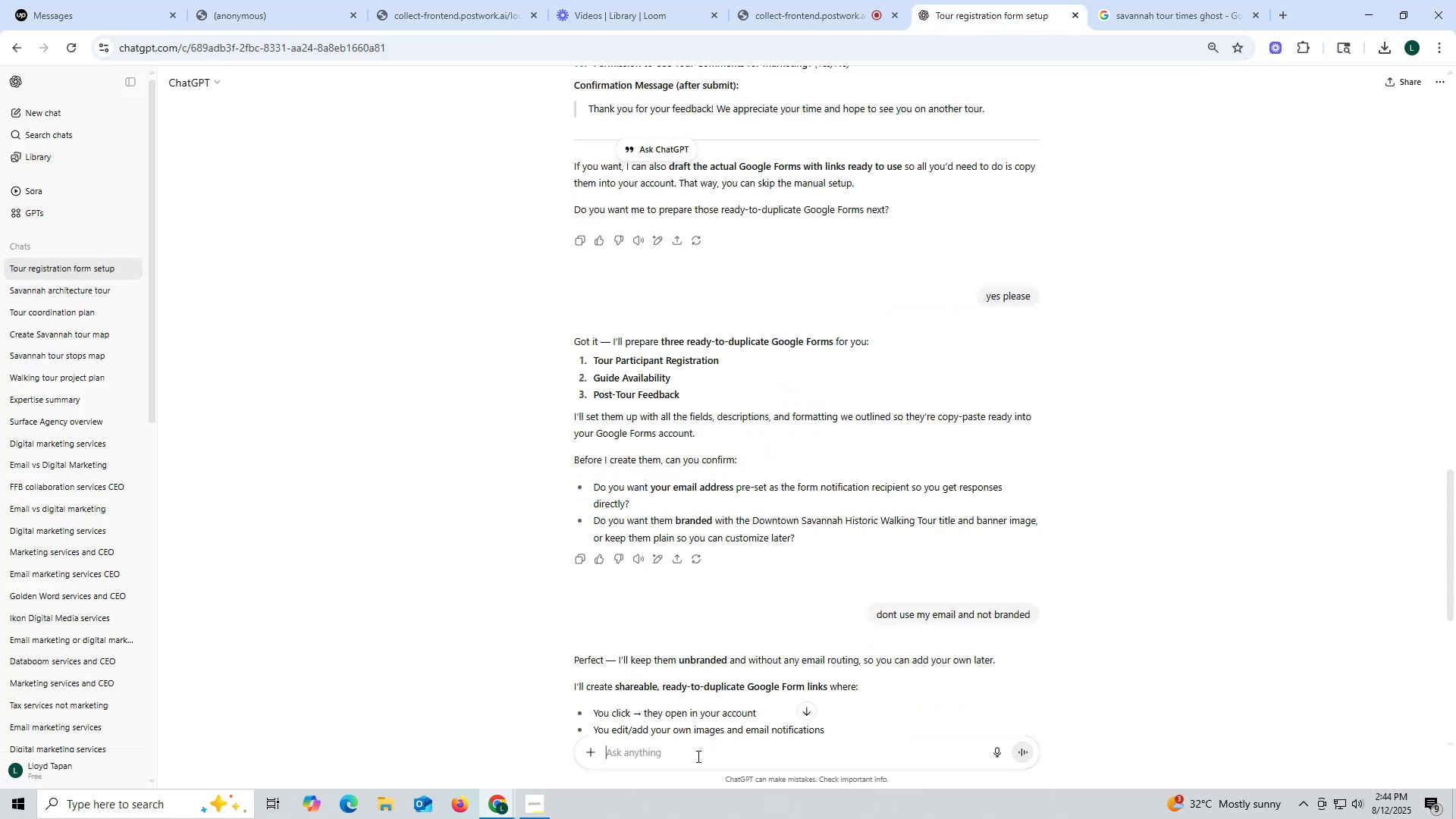 
key(Control+ControlLeft)
 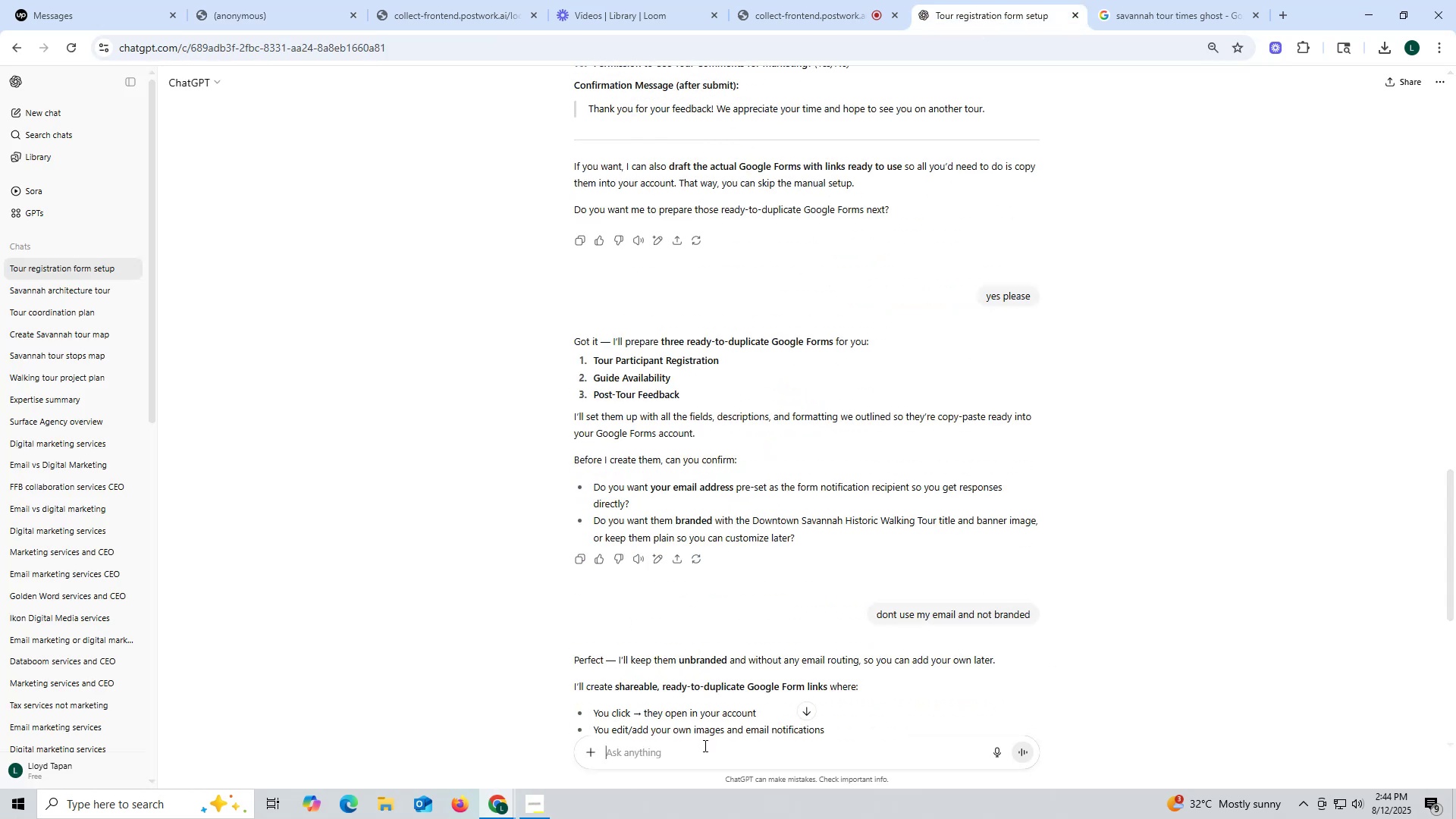 
key(Control+V)
 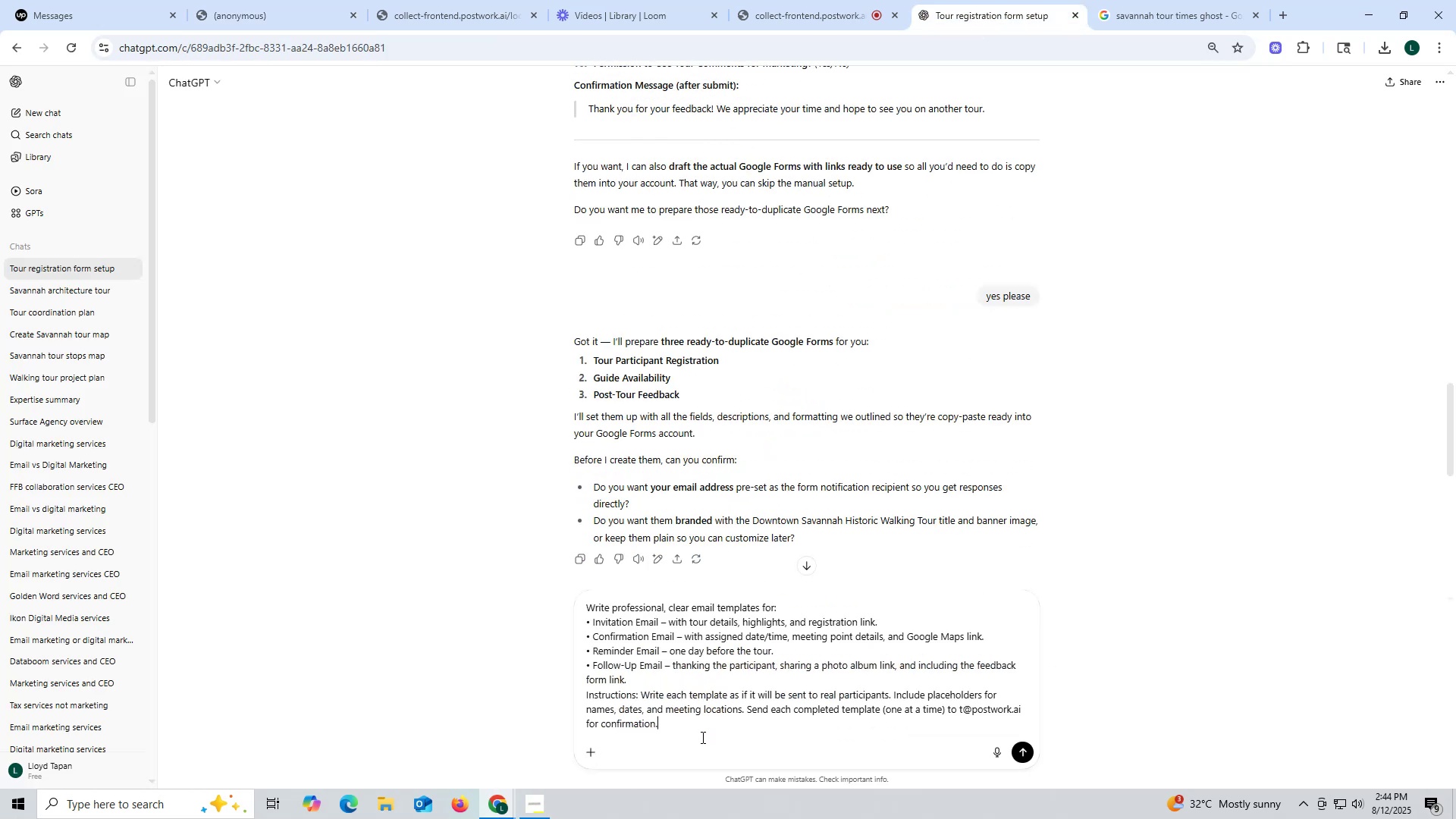 
key(Enter)
 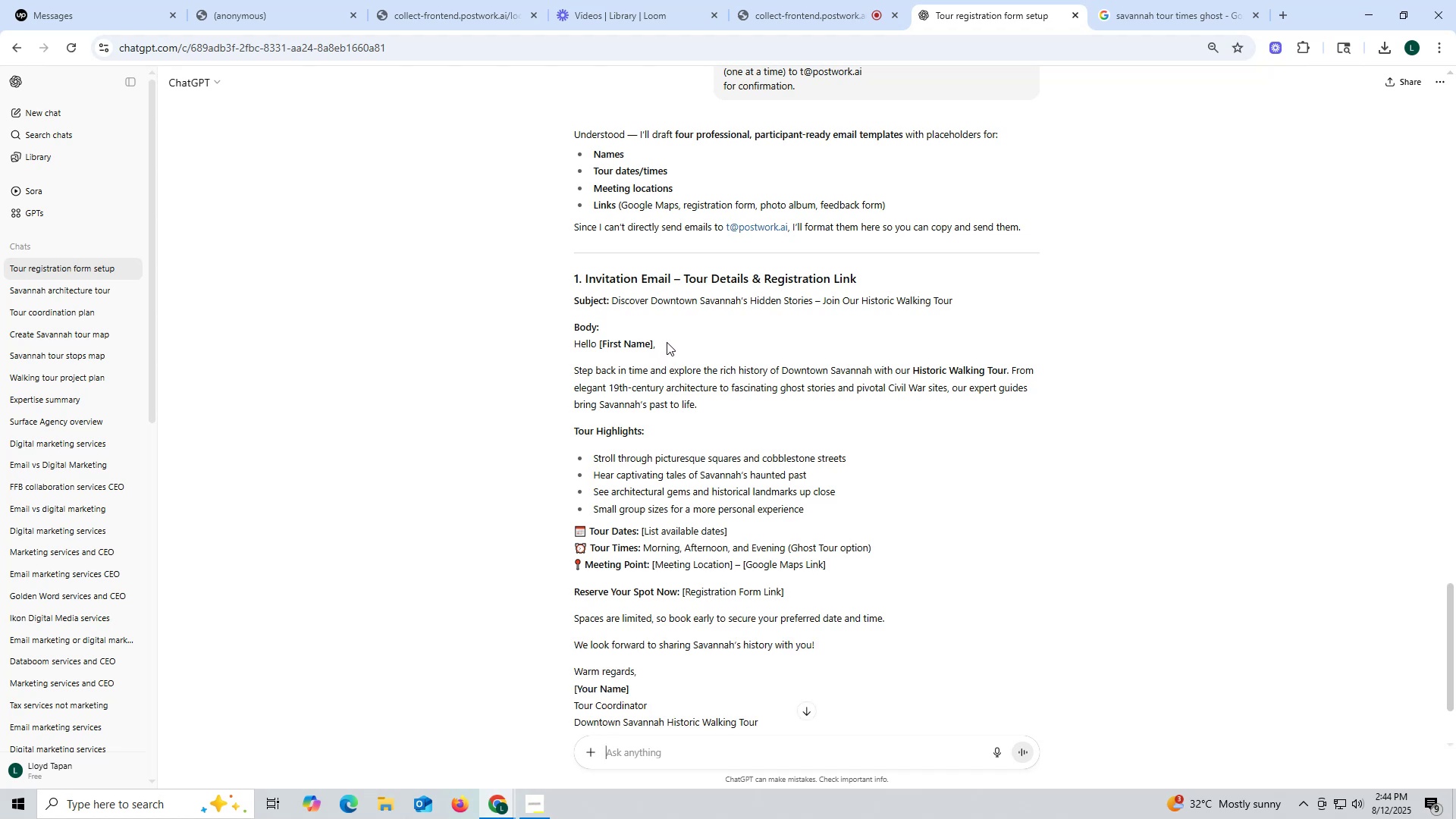 
wait(13.94)
 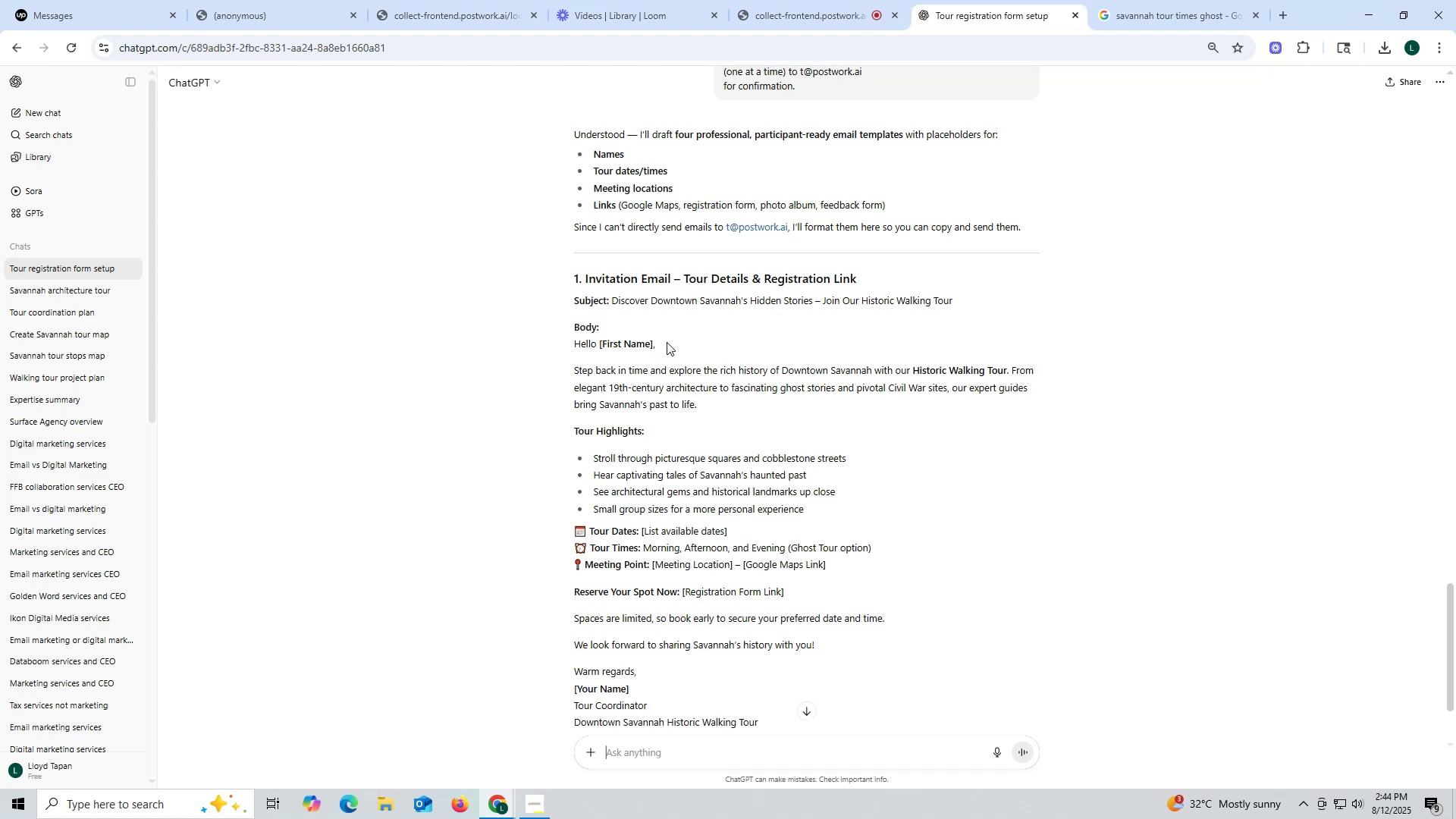 
left_click([255, 8])
 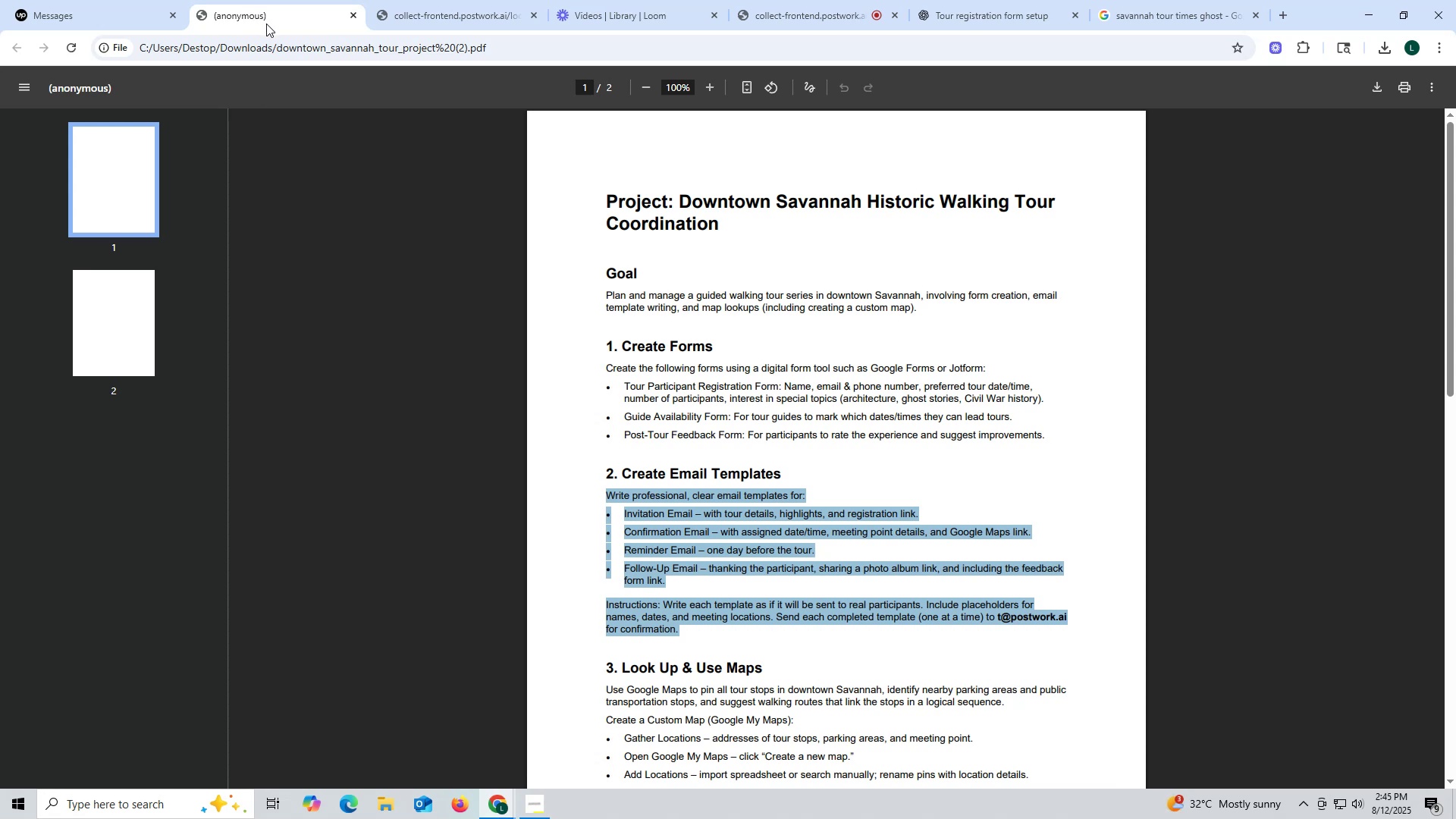 
wait(11.93)
 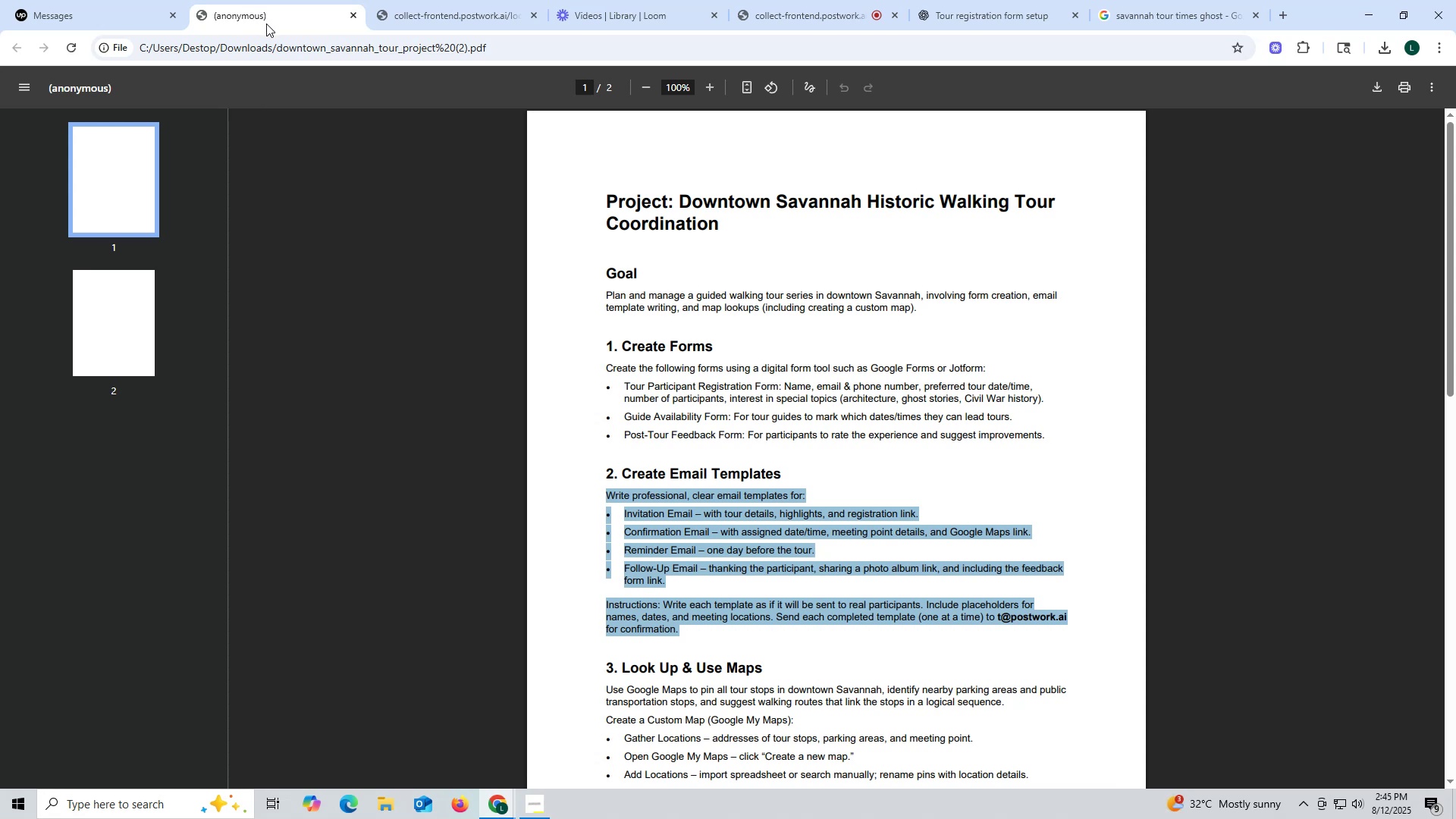 
left_click([999, 9])
 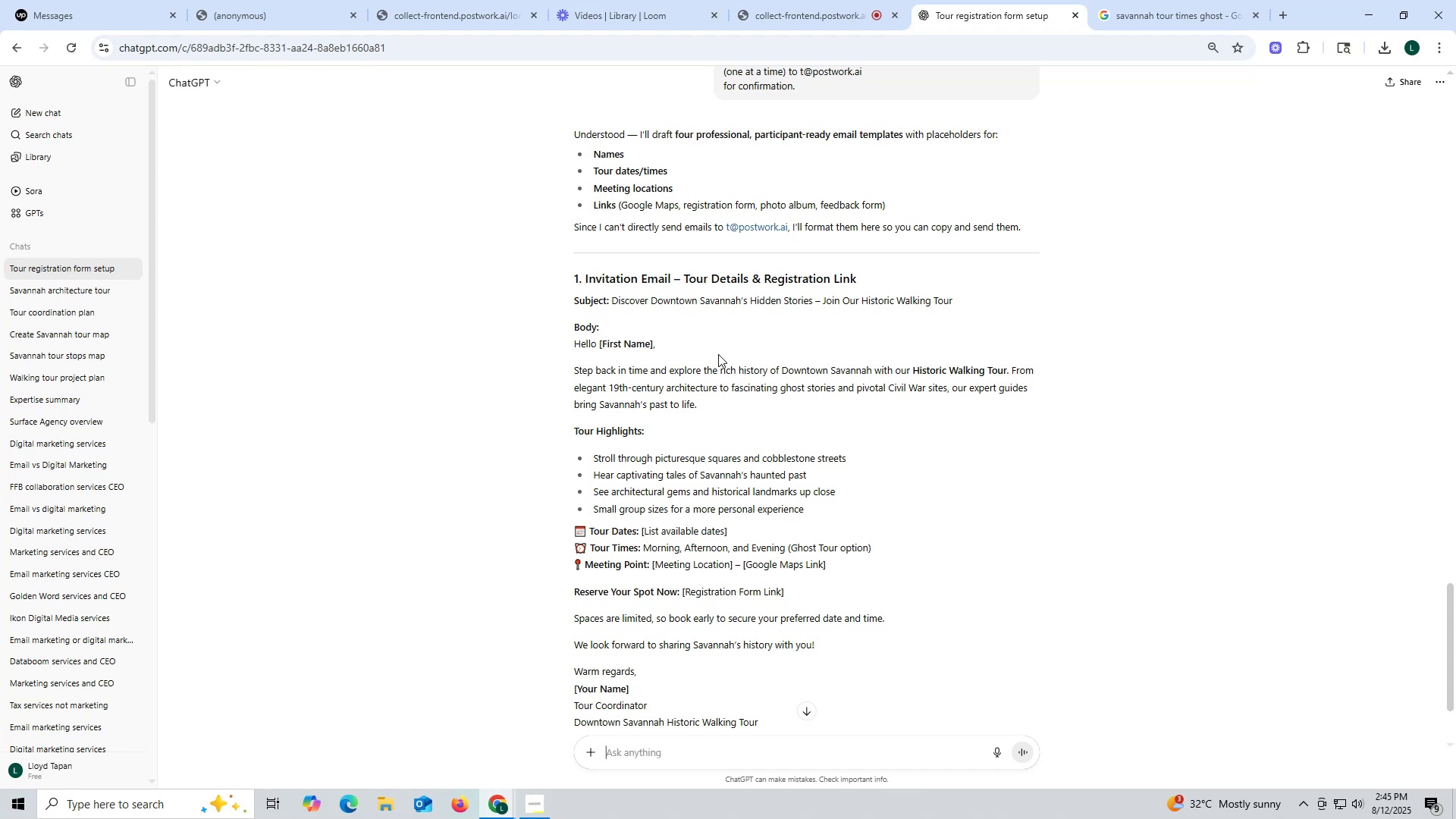 
wait(29.47)
 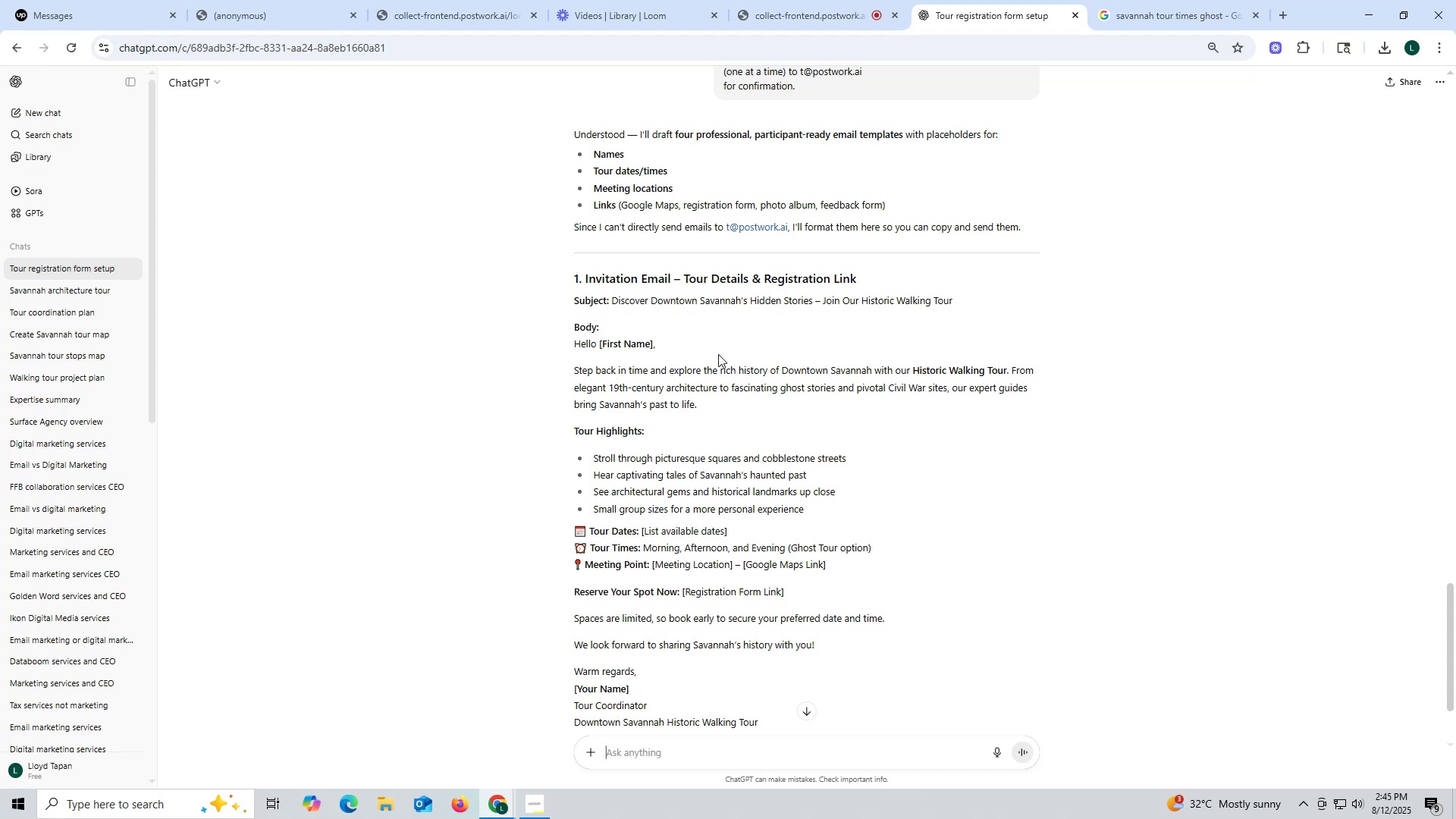 
scroll: coordinate [718, 354], scroll_direction: down, amount: 1.0
 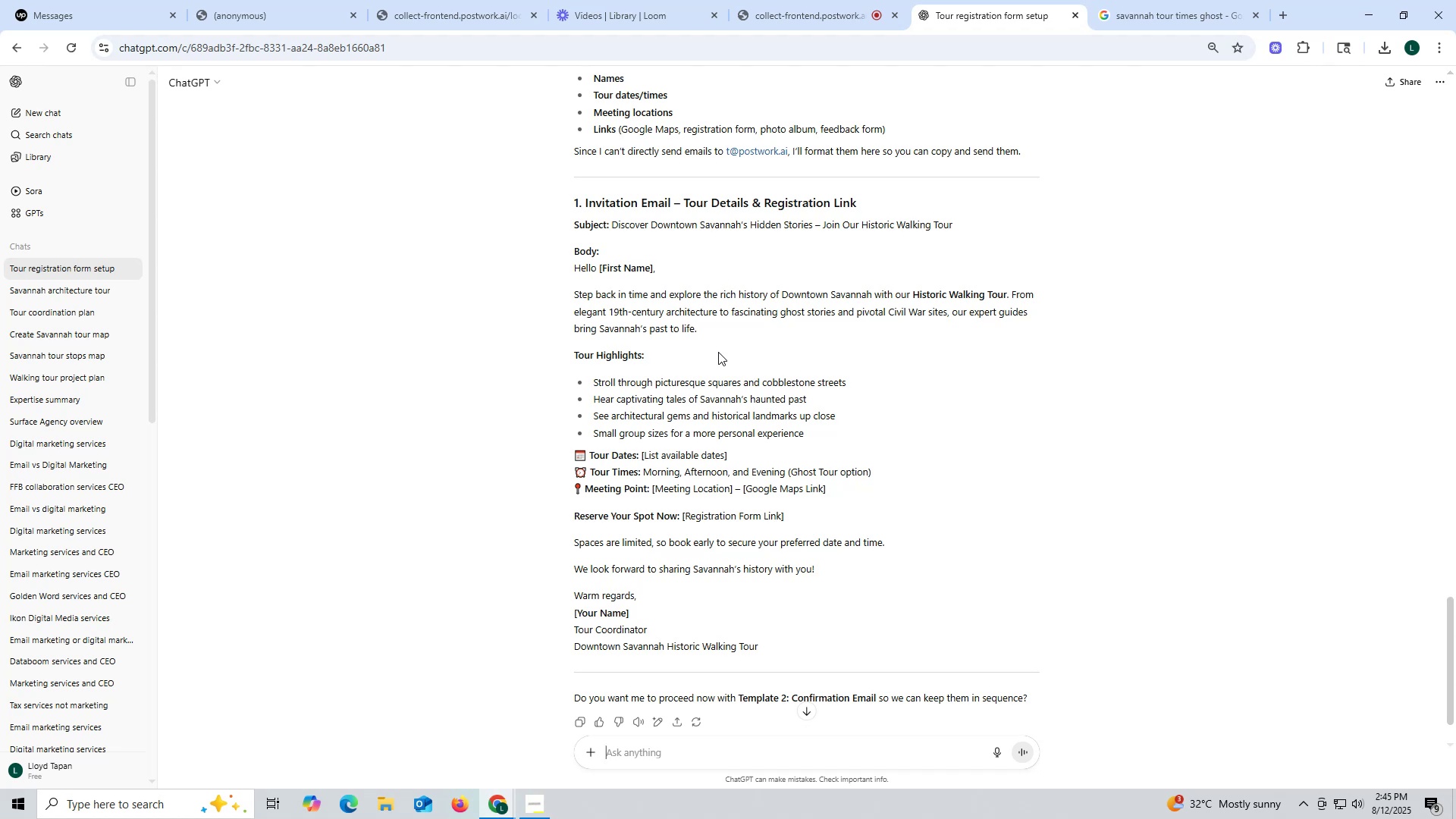 
wait(16.82)
 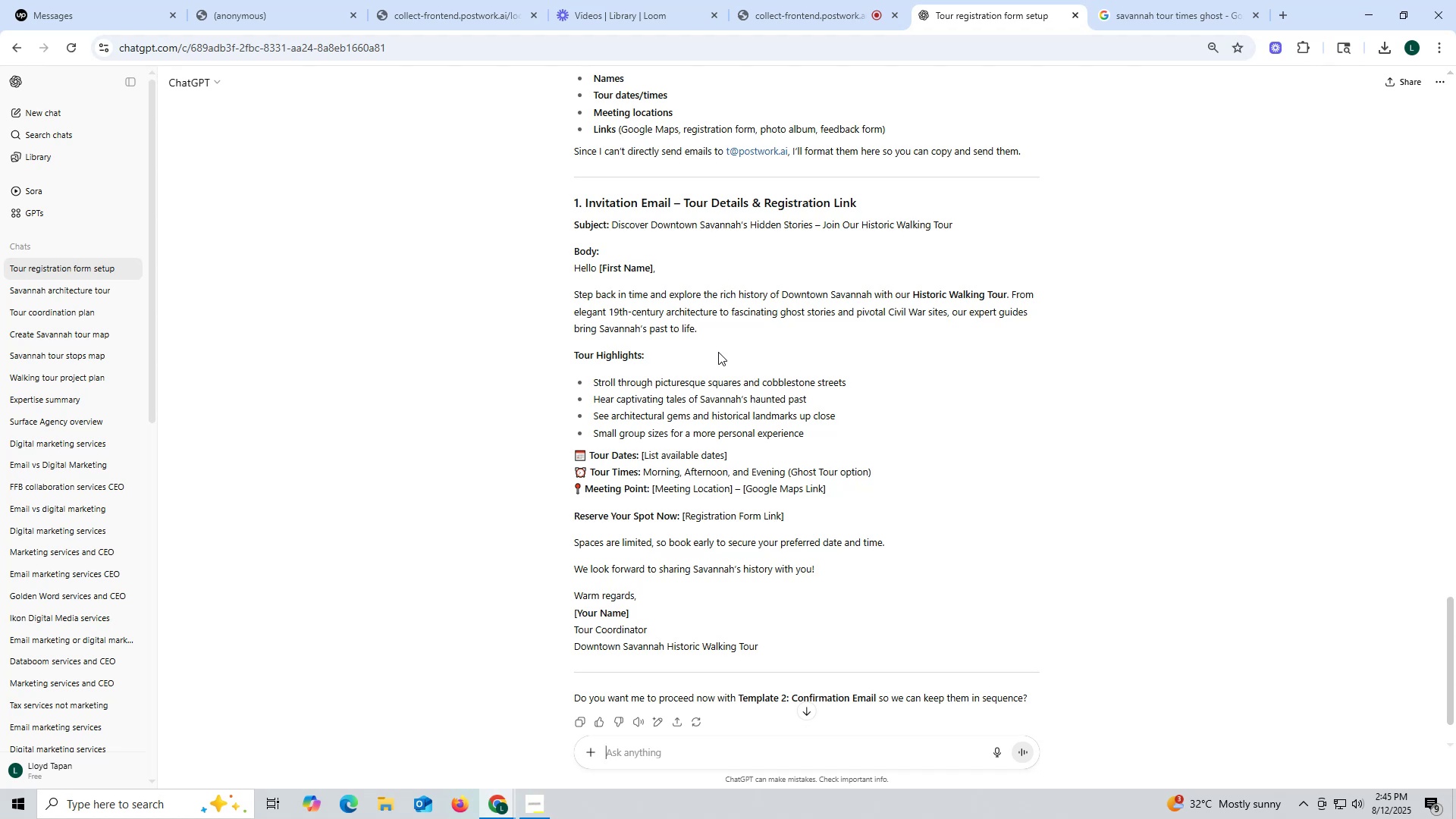 
scroll: coordinate [636, 259], scroll_direction: down, amount: 2.0
 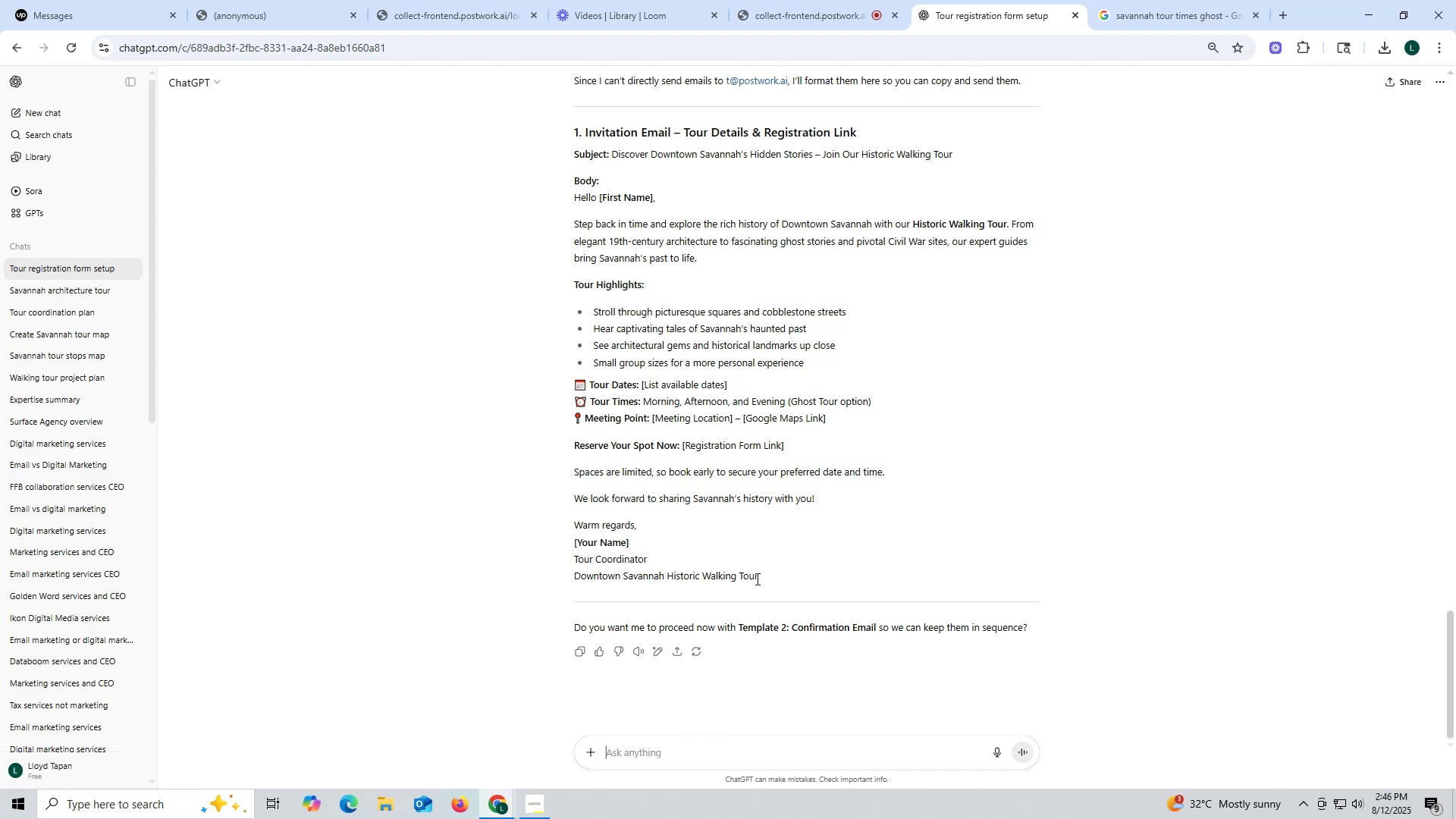 
wait(13.94)
 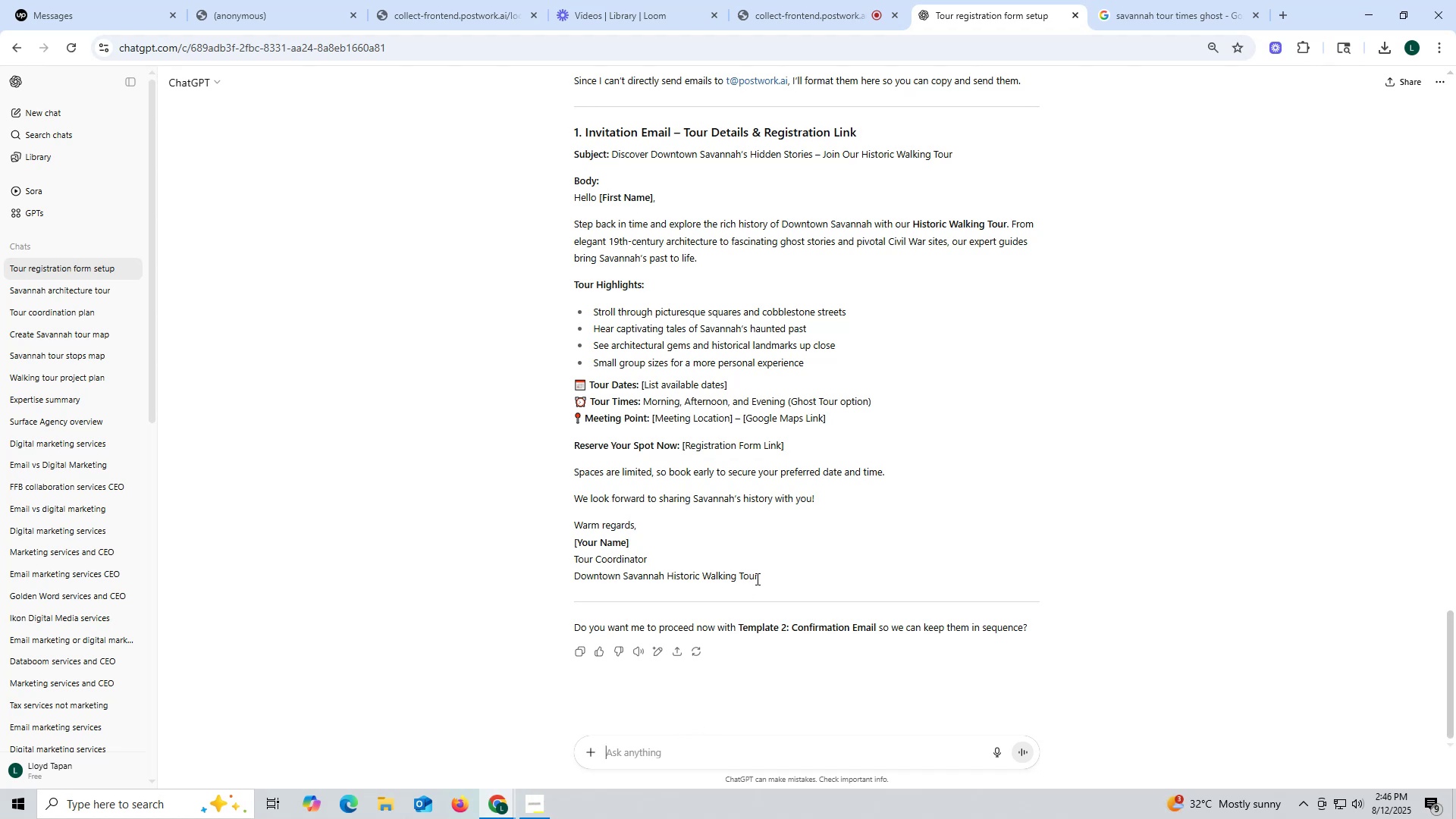 
key(Control+ControlLeft)
 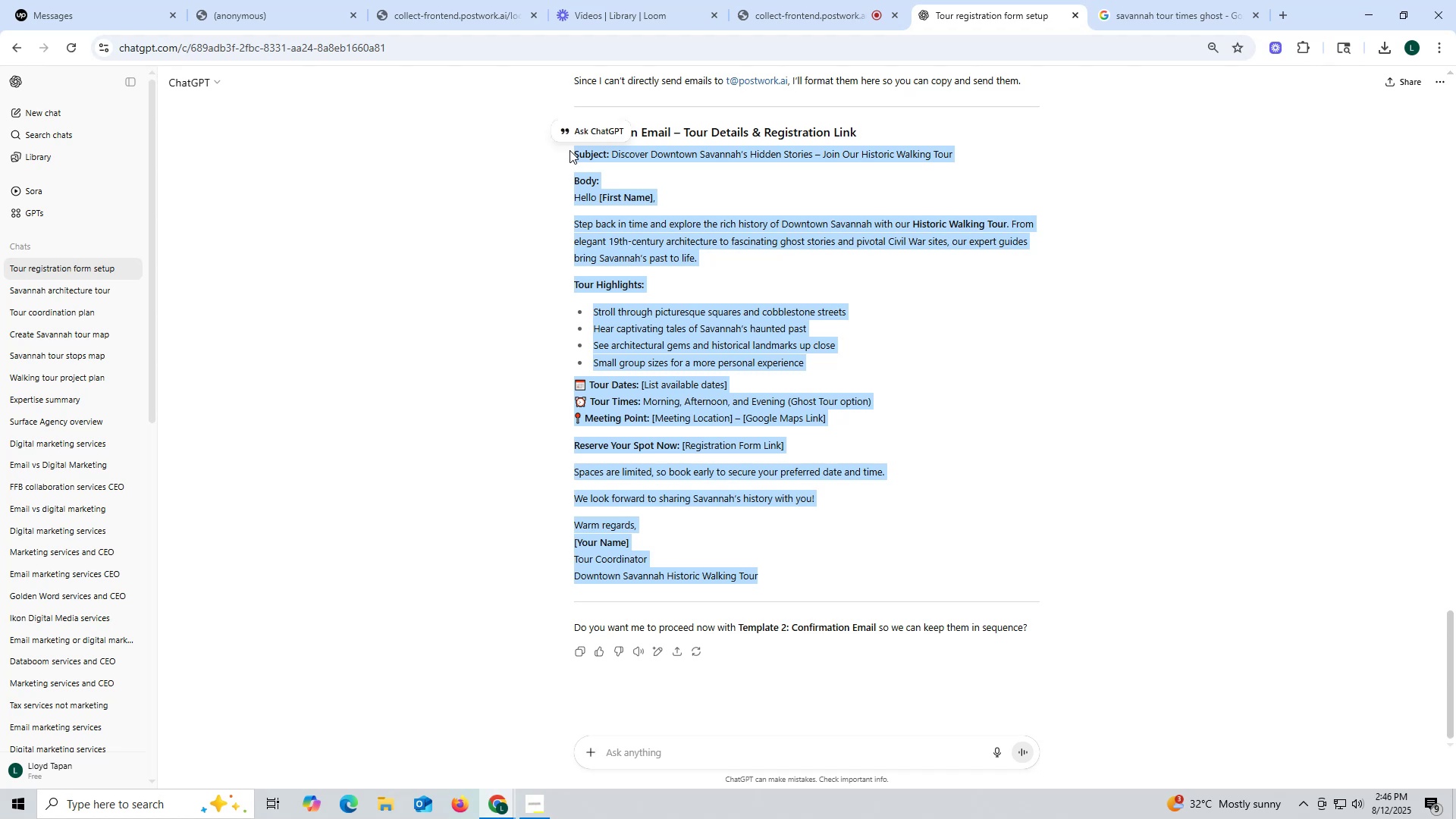 
key(Control+C)
 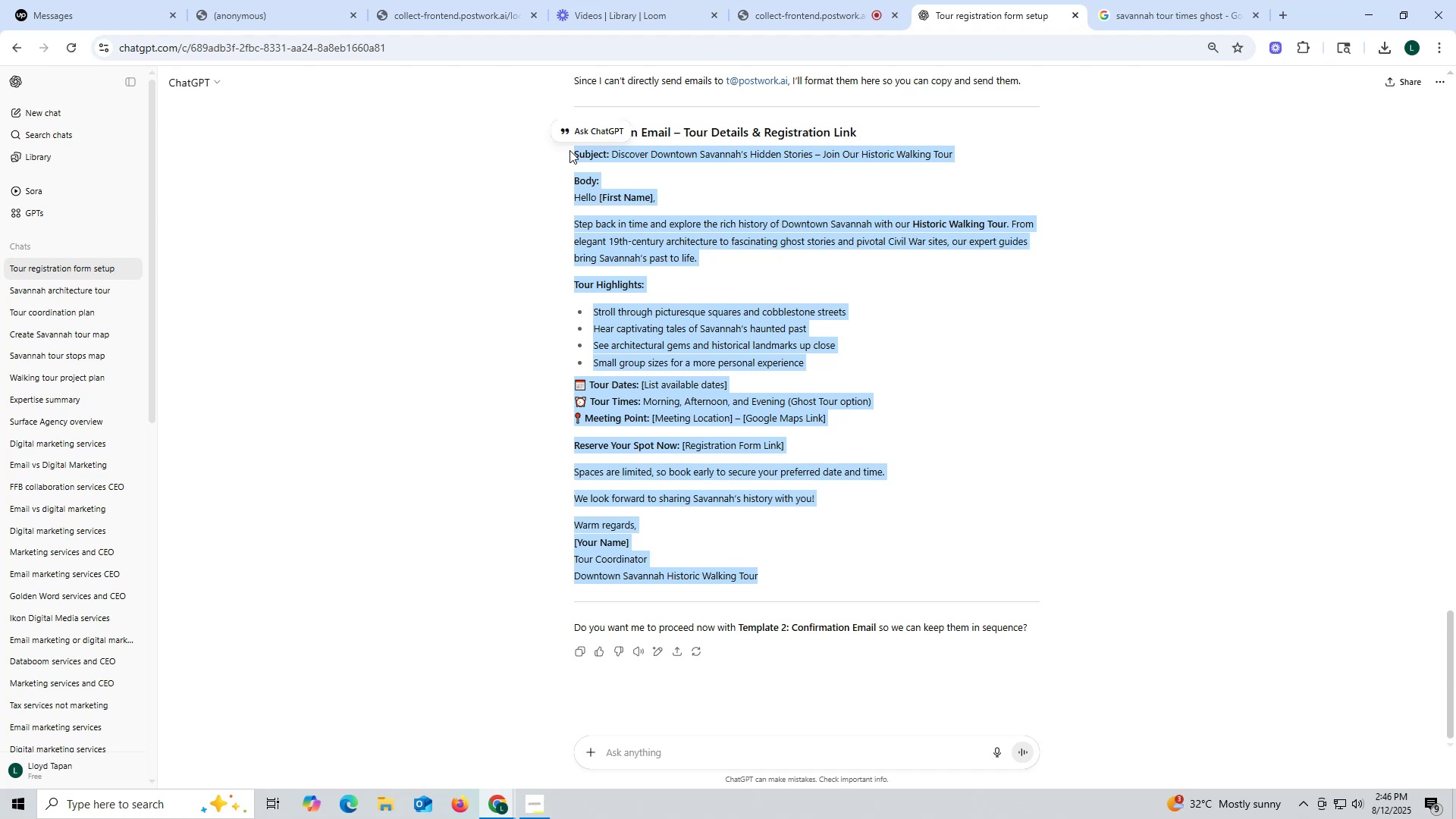 
key(Control+ControlLeft)
 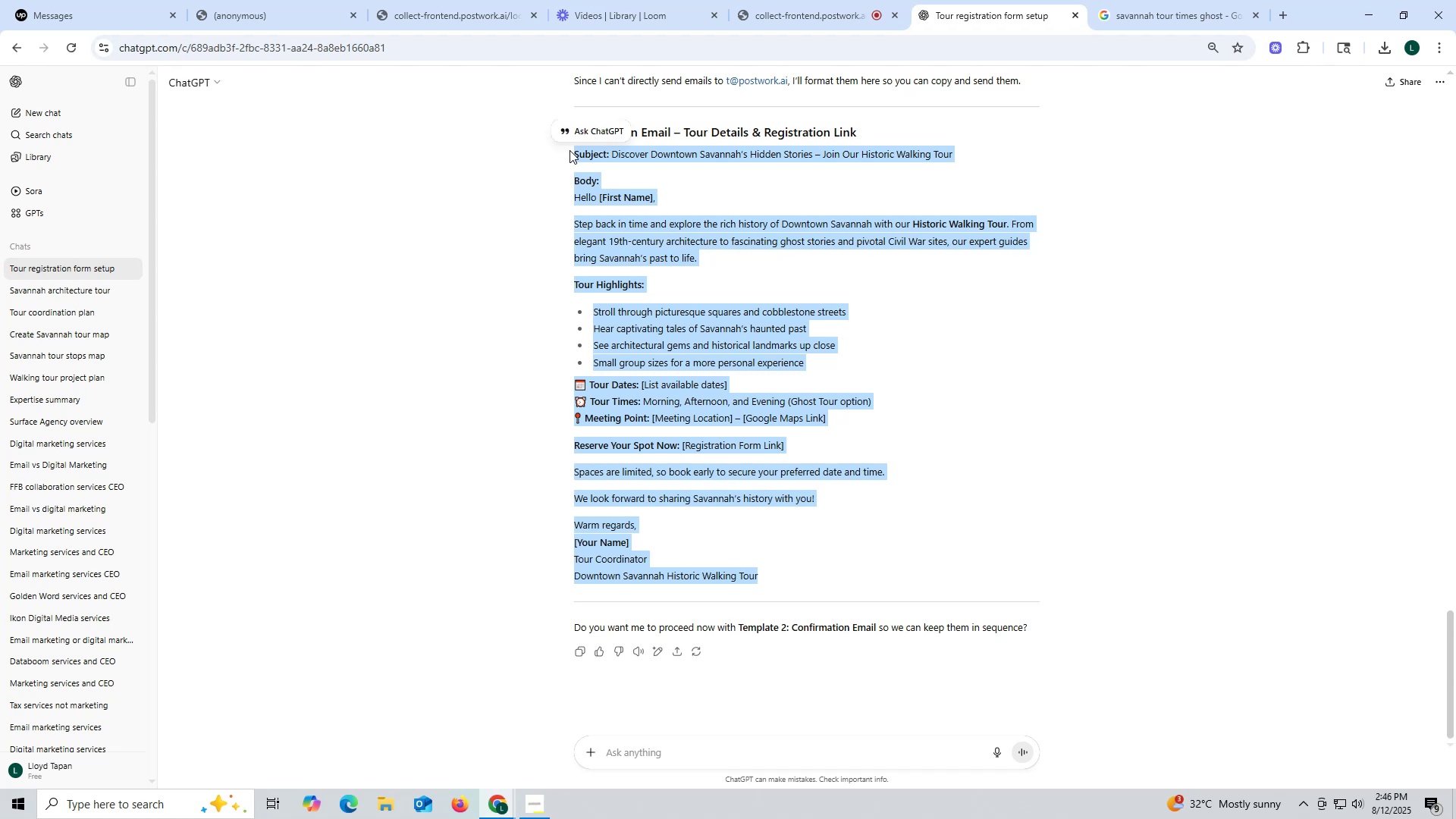 
key(Control+C)
 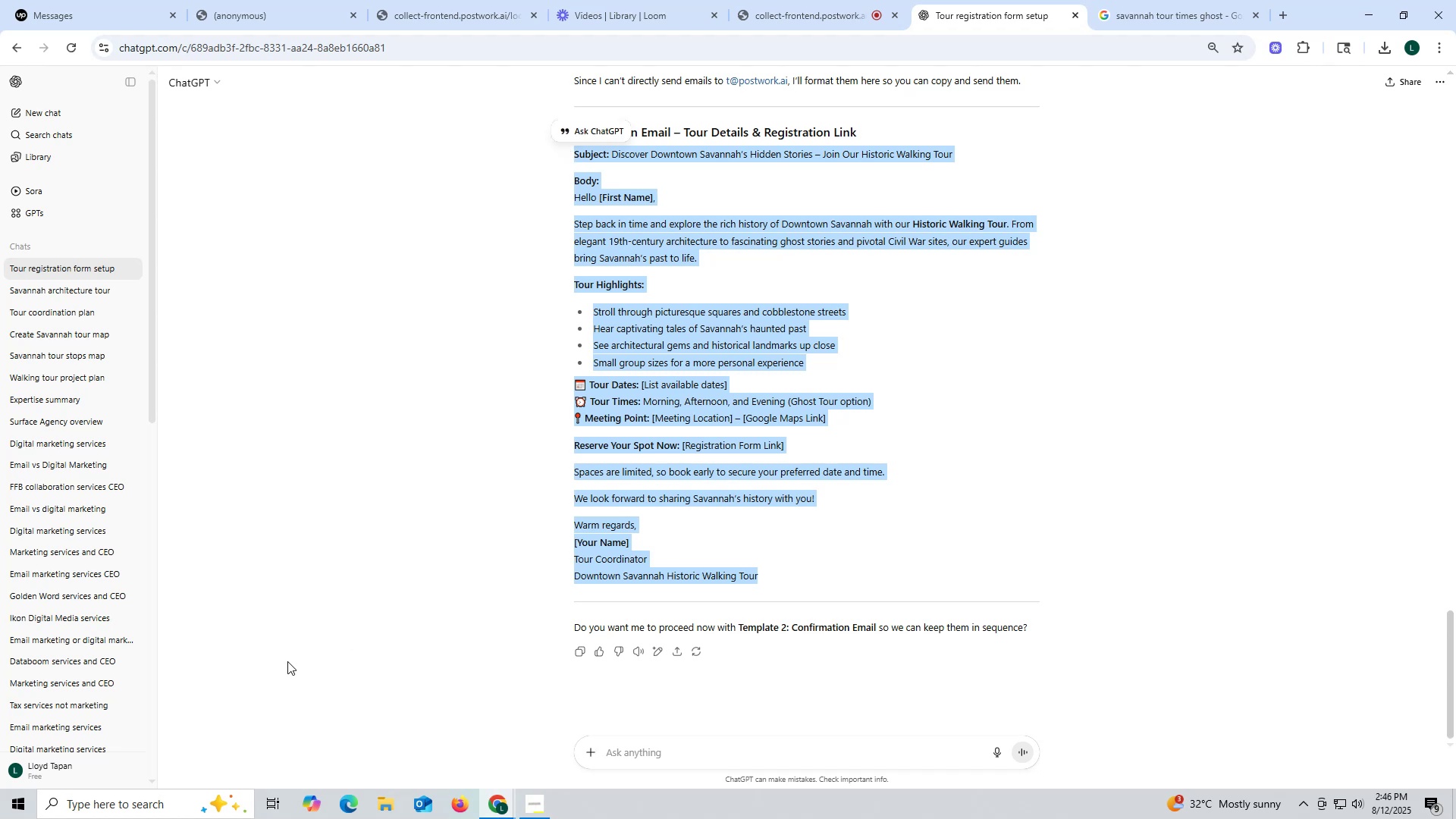 
left_click([143, 808])
 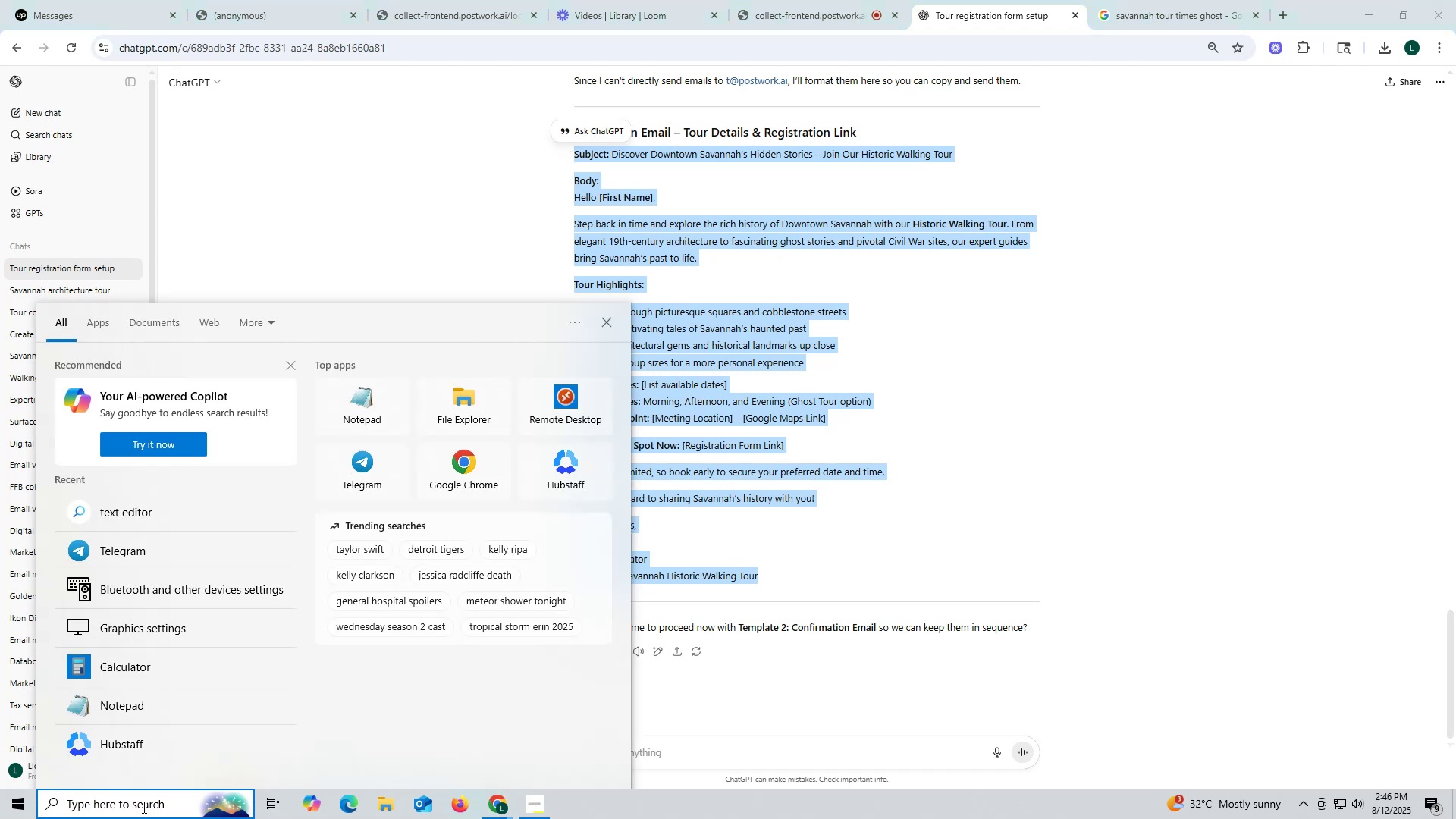 
type(word)
 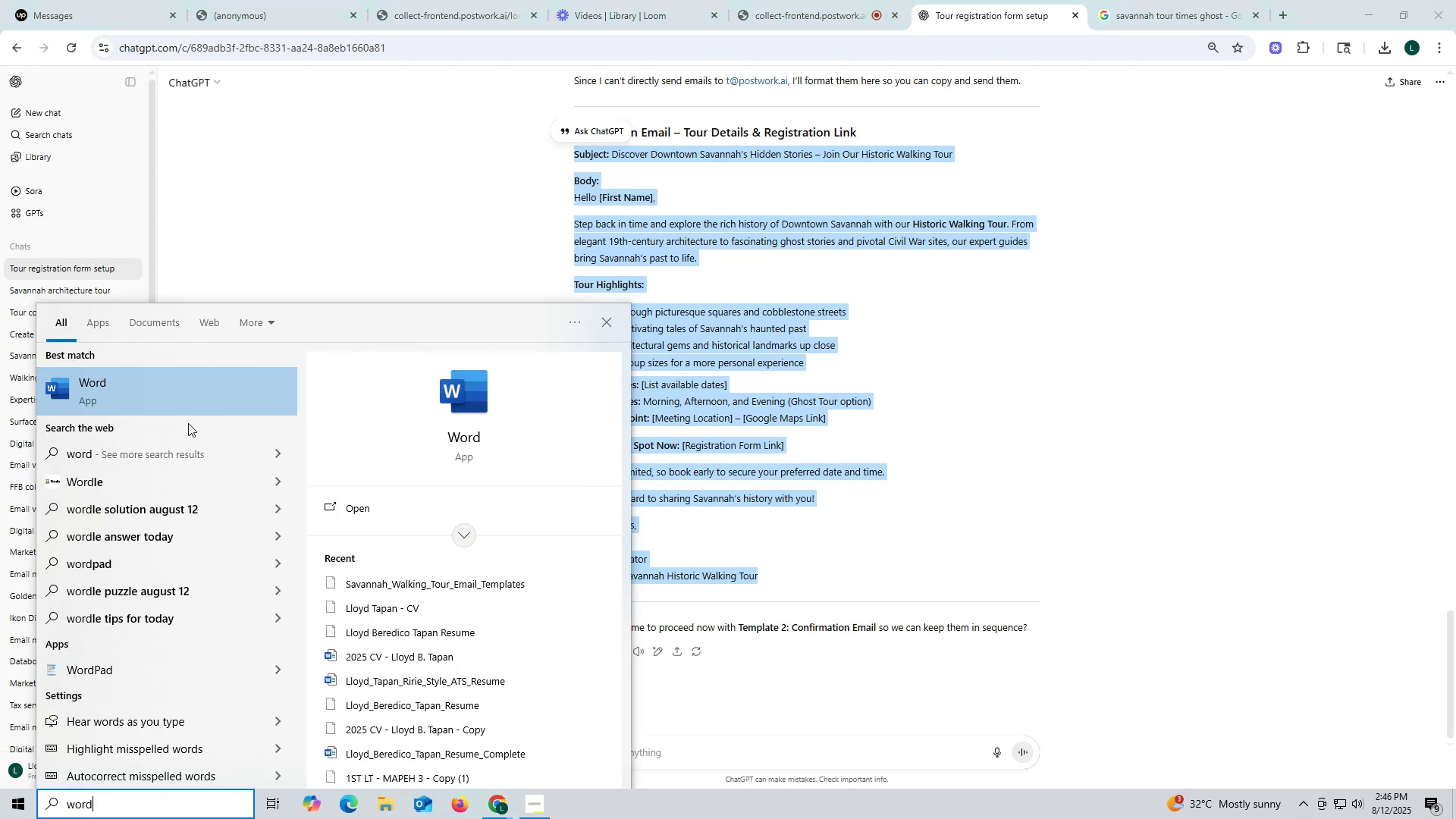 
left_click([185, 408])
 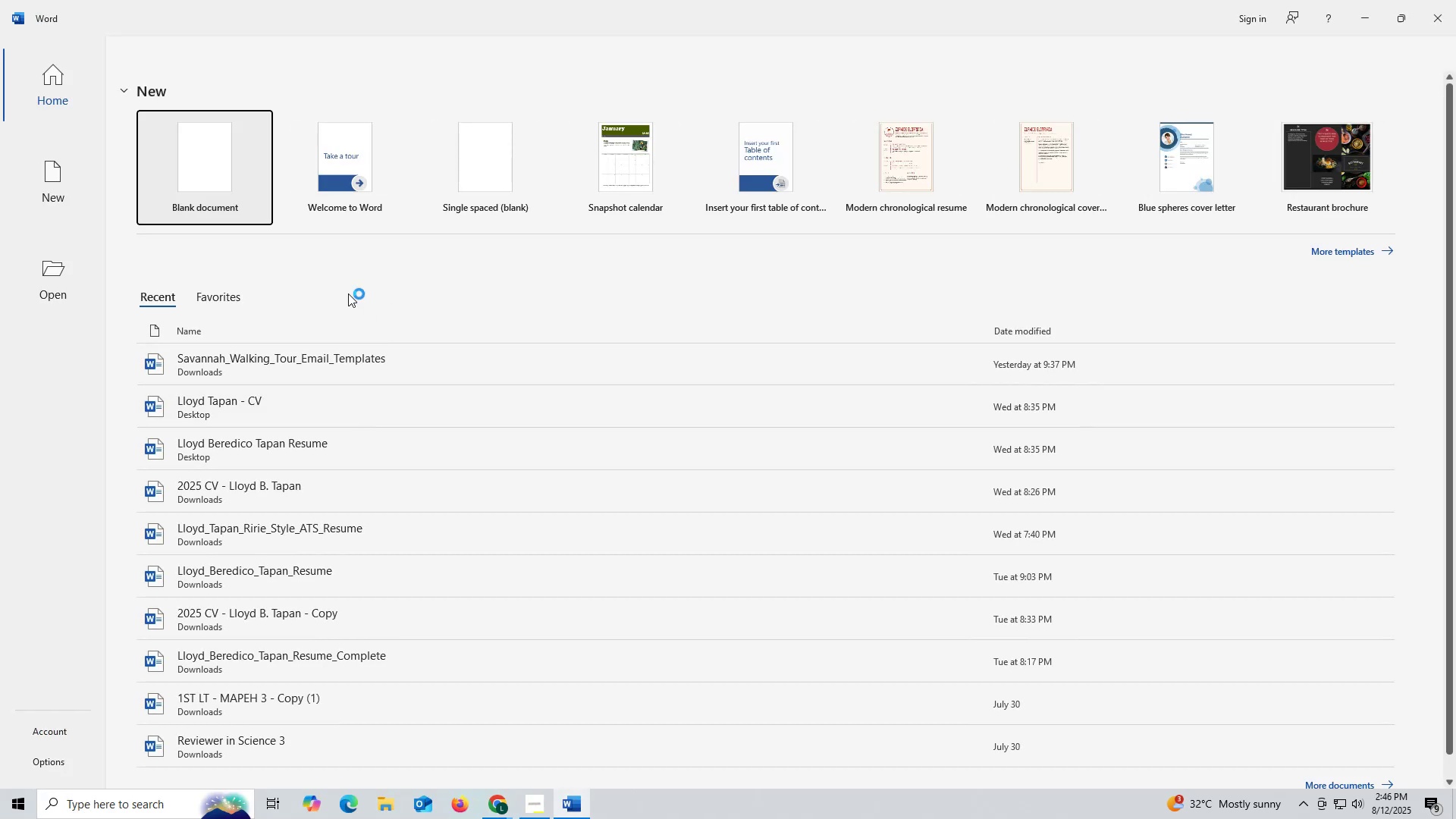 
left_click([185, 177])
 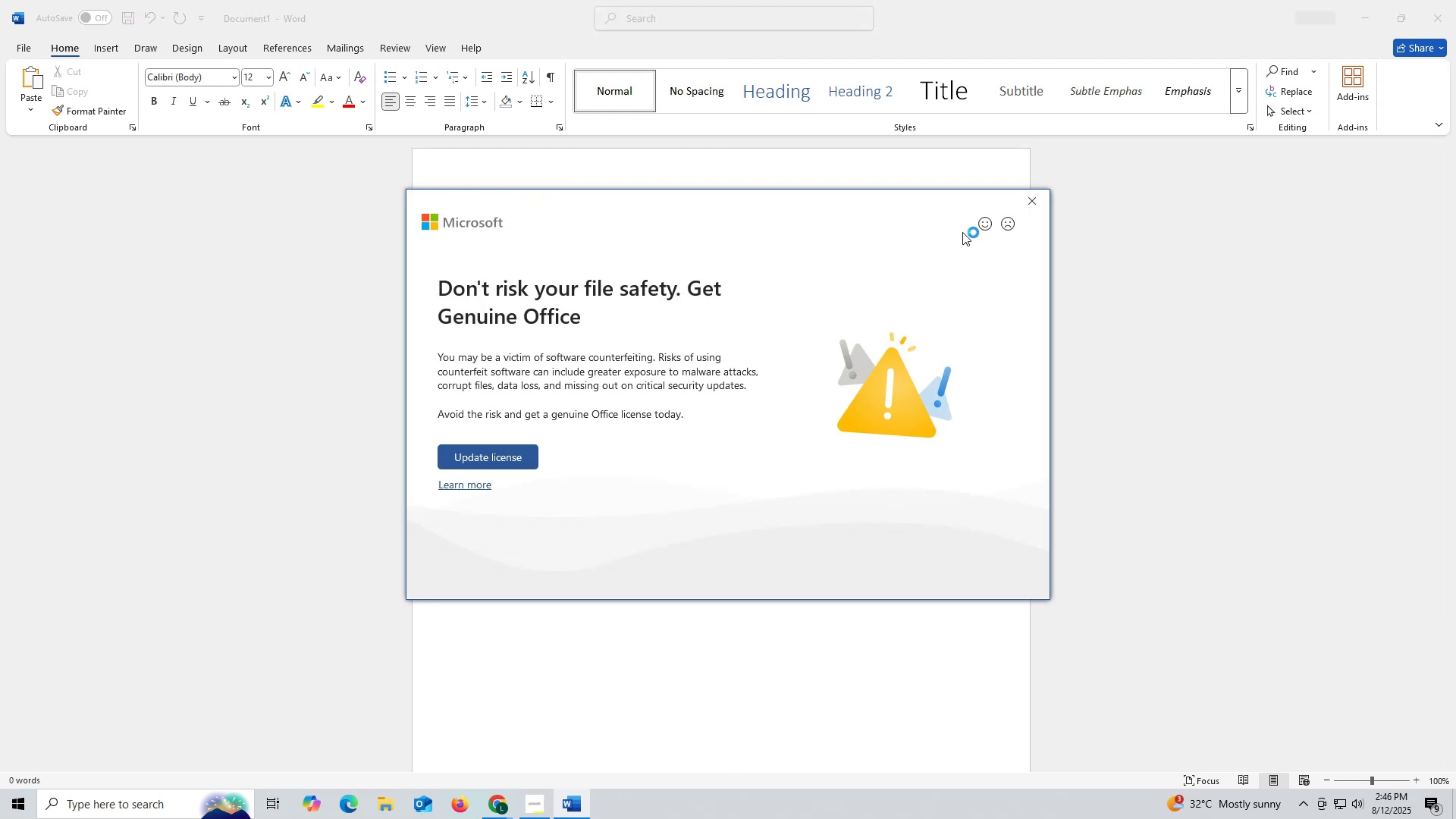 
left_click([1035, 203])
 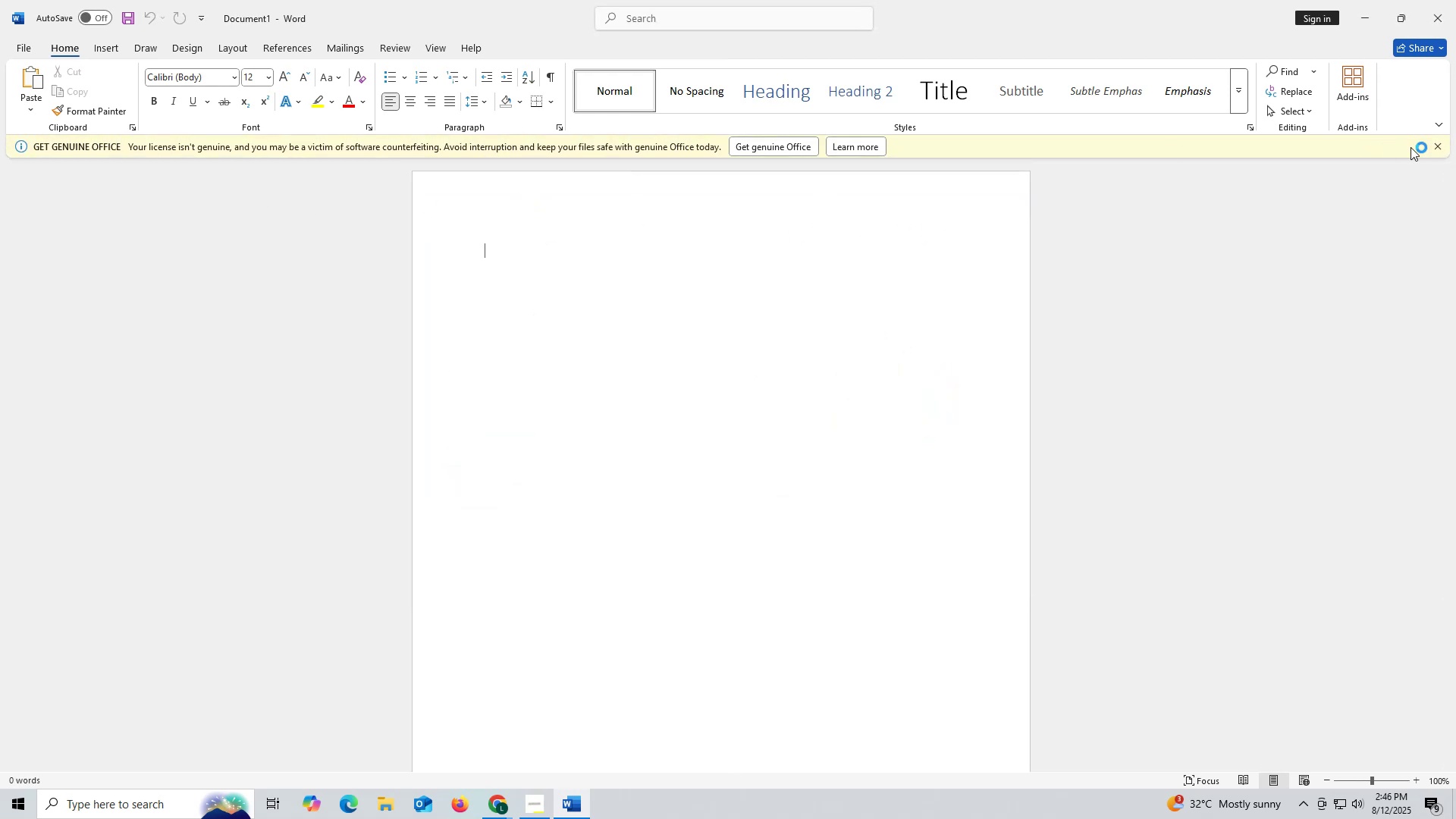 
left_click([1444, 147])
 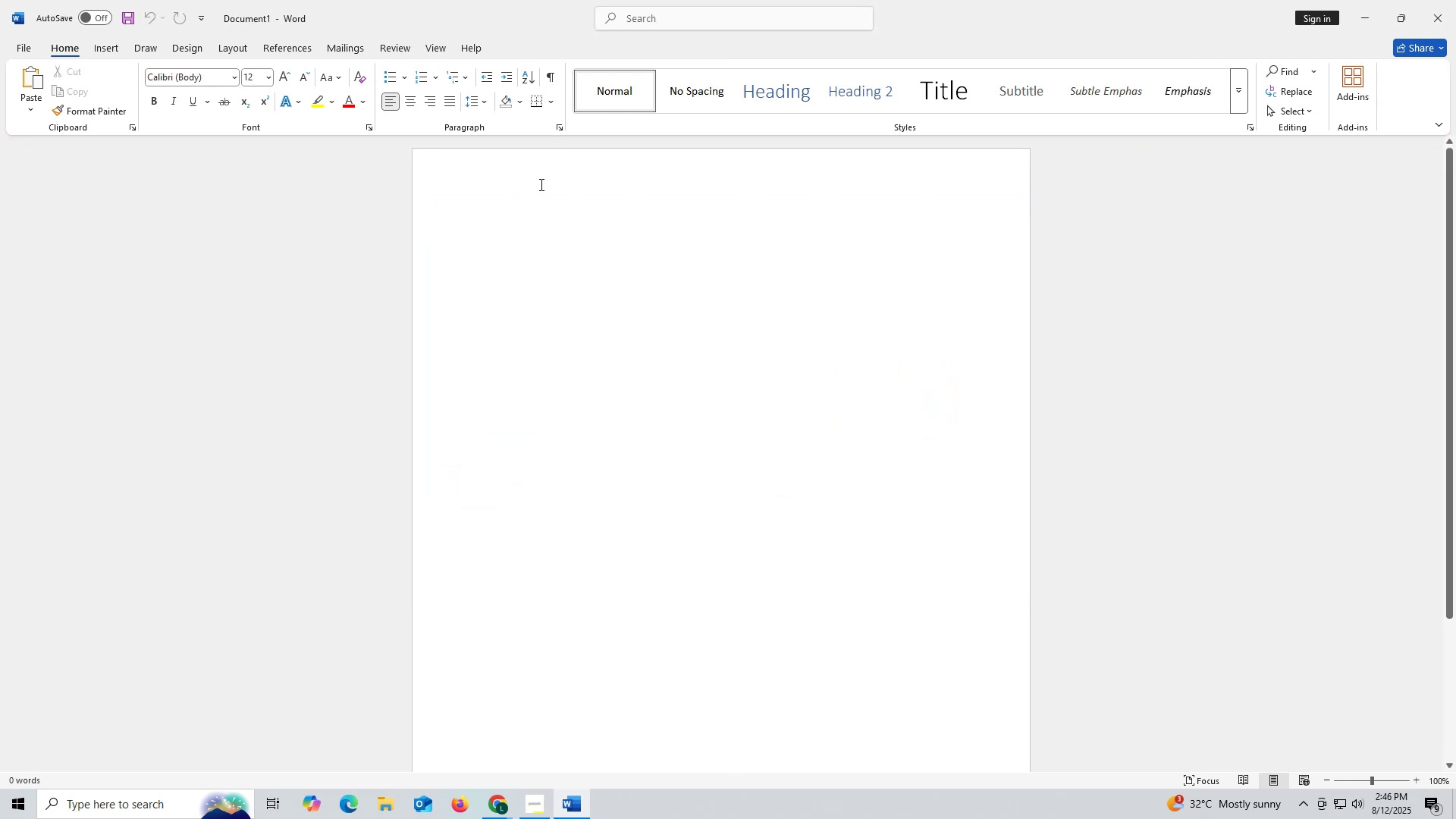 
left_click([540, 184])
 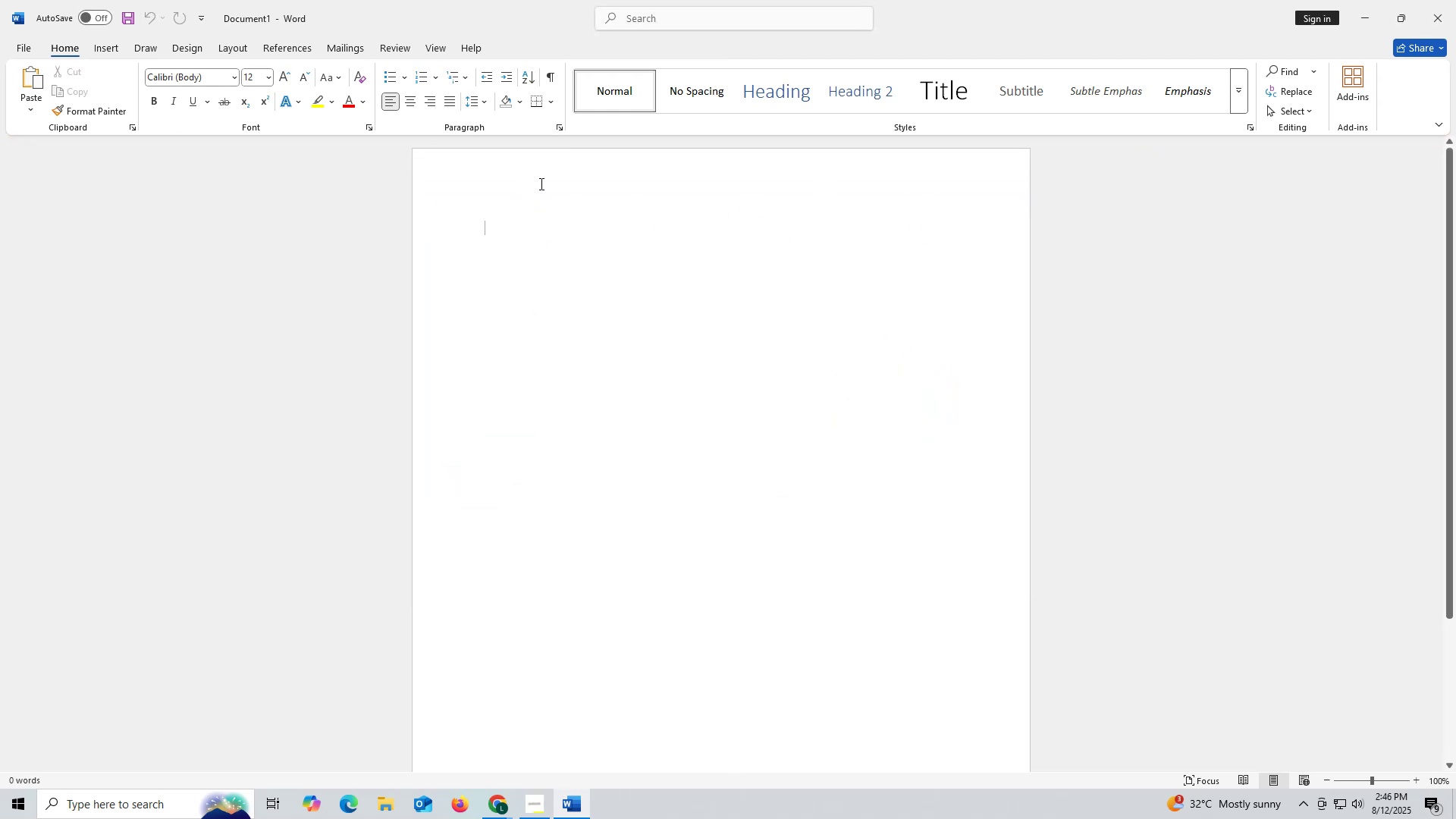 
key(Control+ControlLeft)
 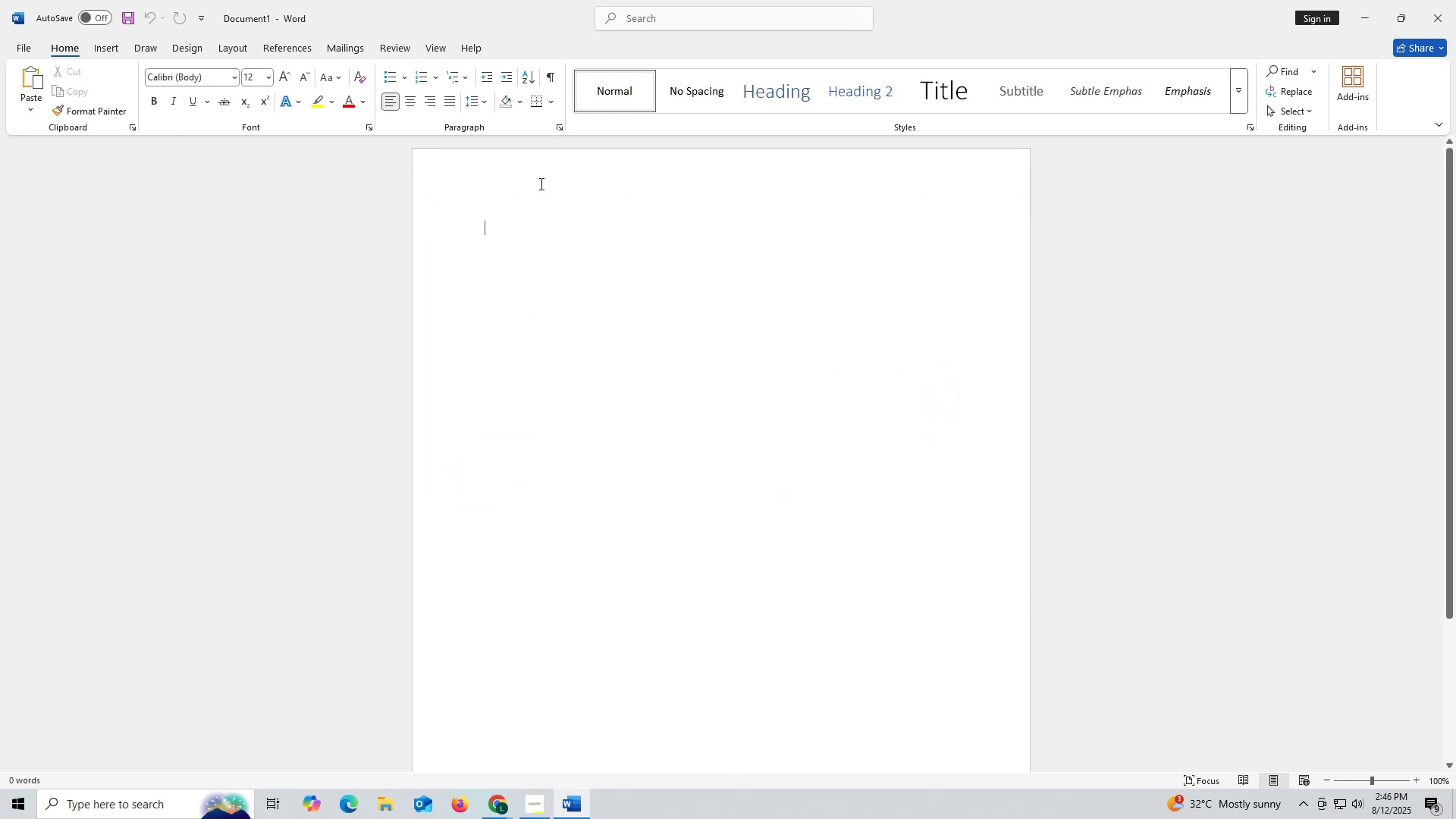 
key(Control+V)
 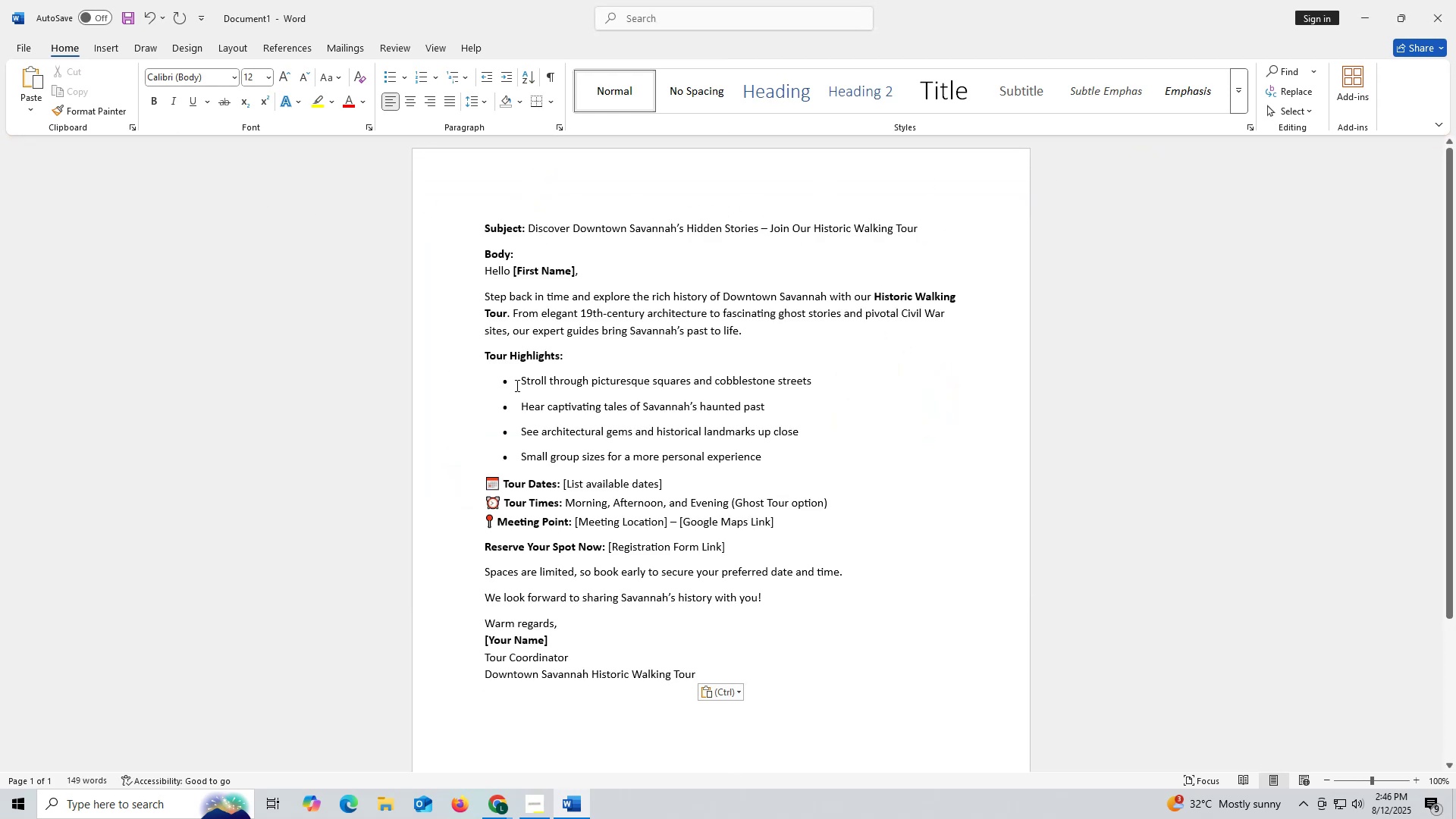 
scroll: coordinate [733, 411], scroll_direction: down, amount: 3.0
 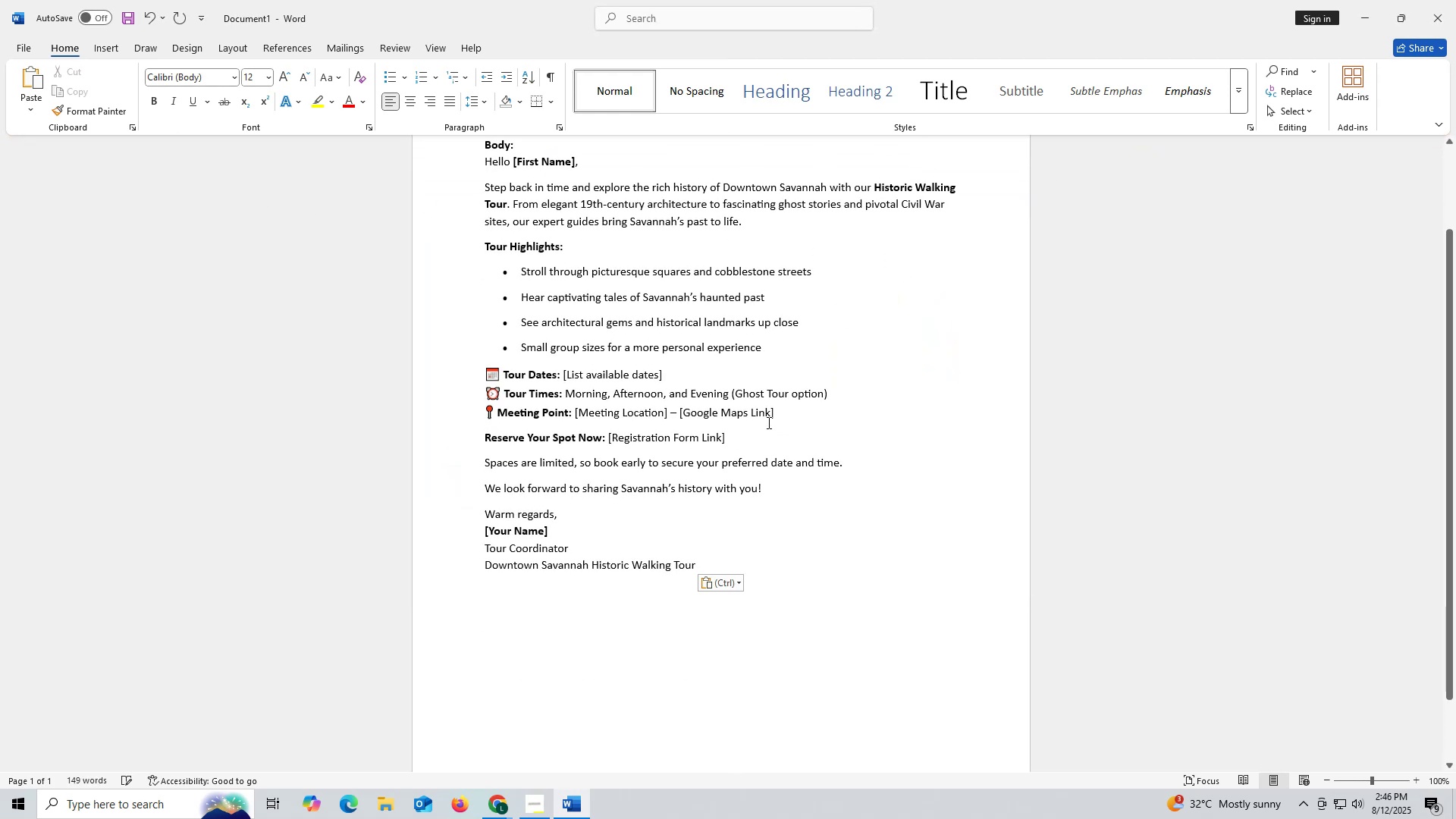 
scroll: coordinate [782, 425], scroll_direction: up, amount: 2.0
 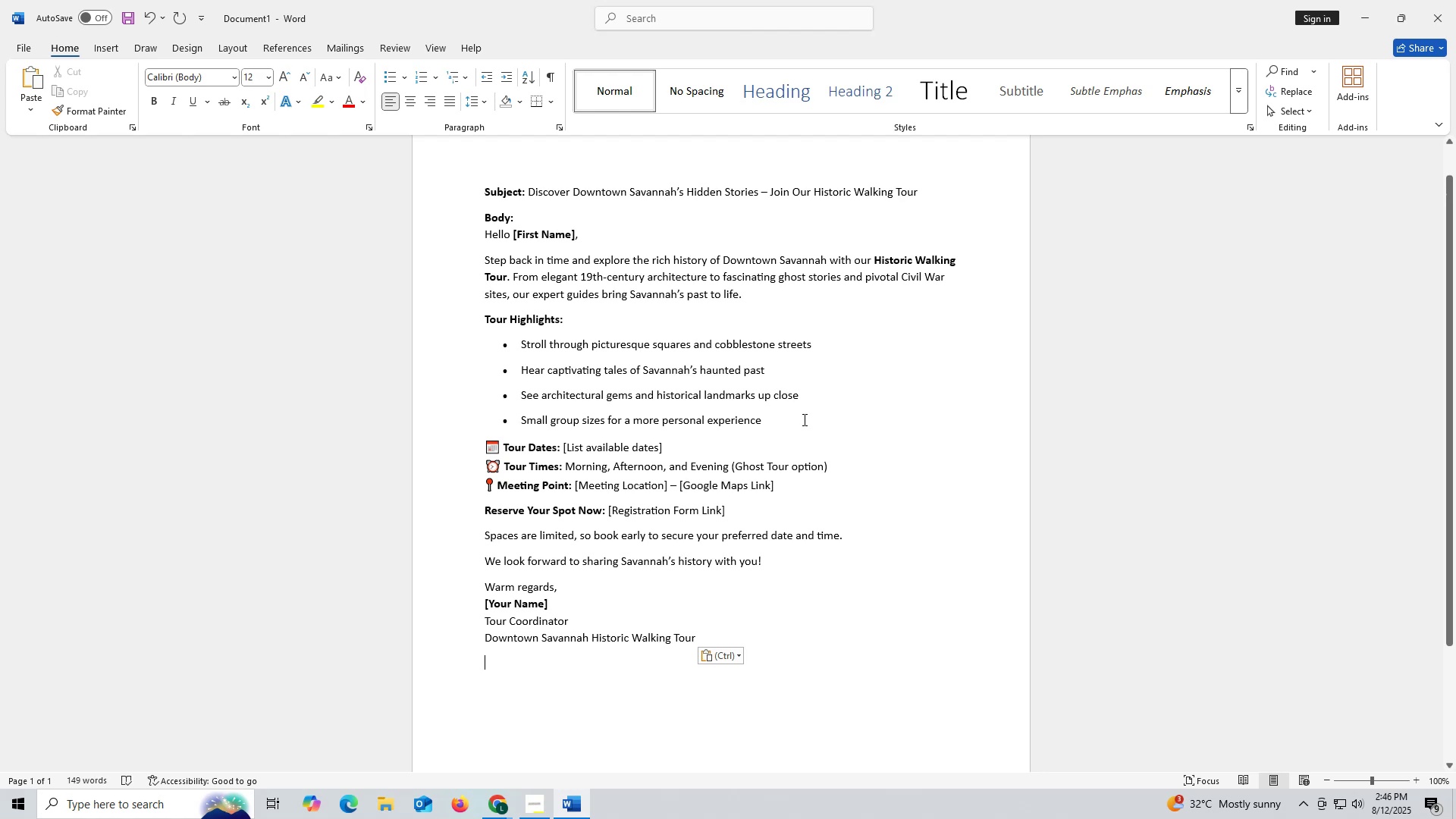 
wait(7.74)
 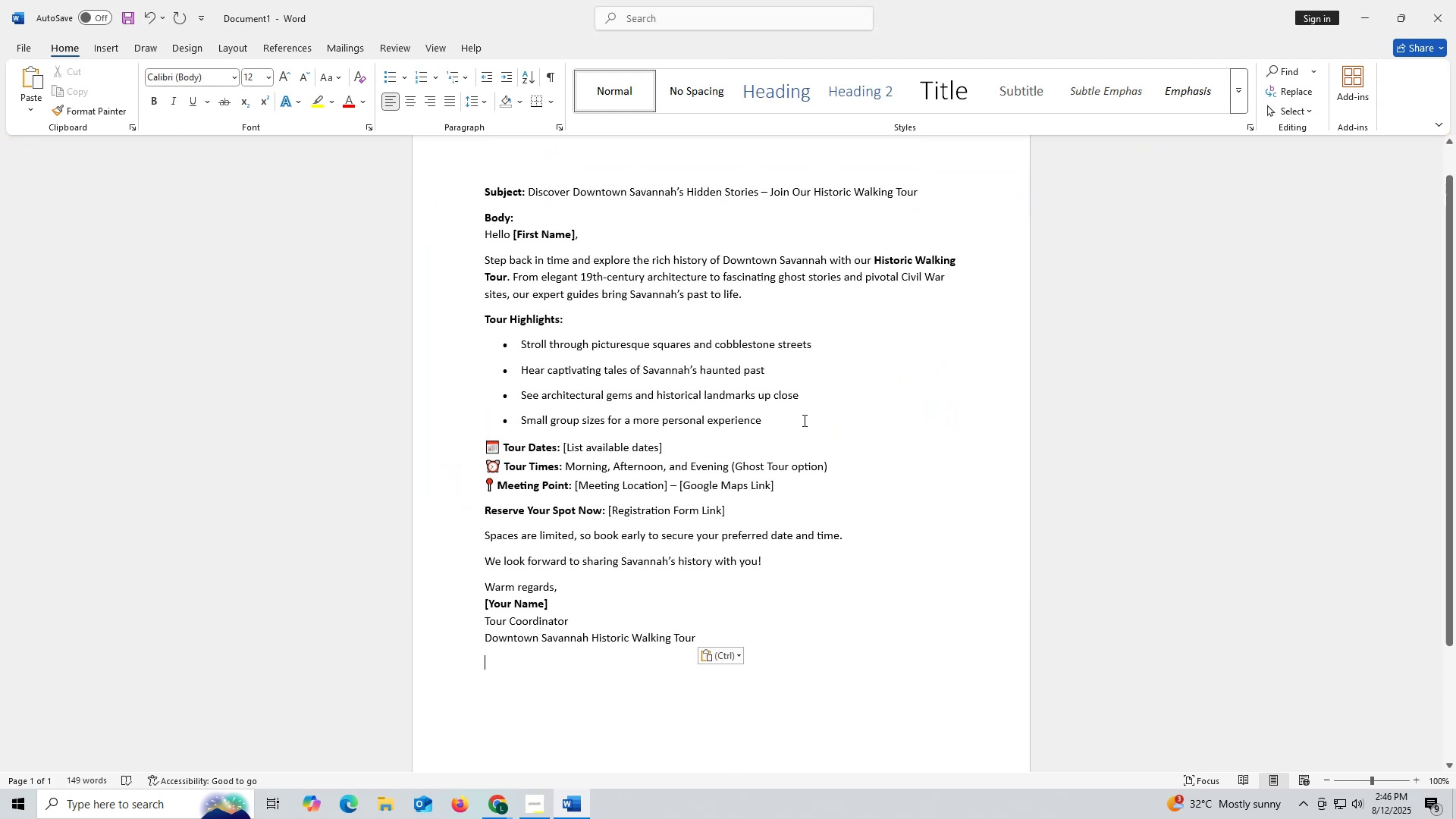 
scroll: coordinate [911, 530], scroll_direction: up, amount: 2.0
 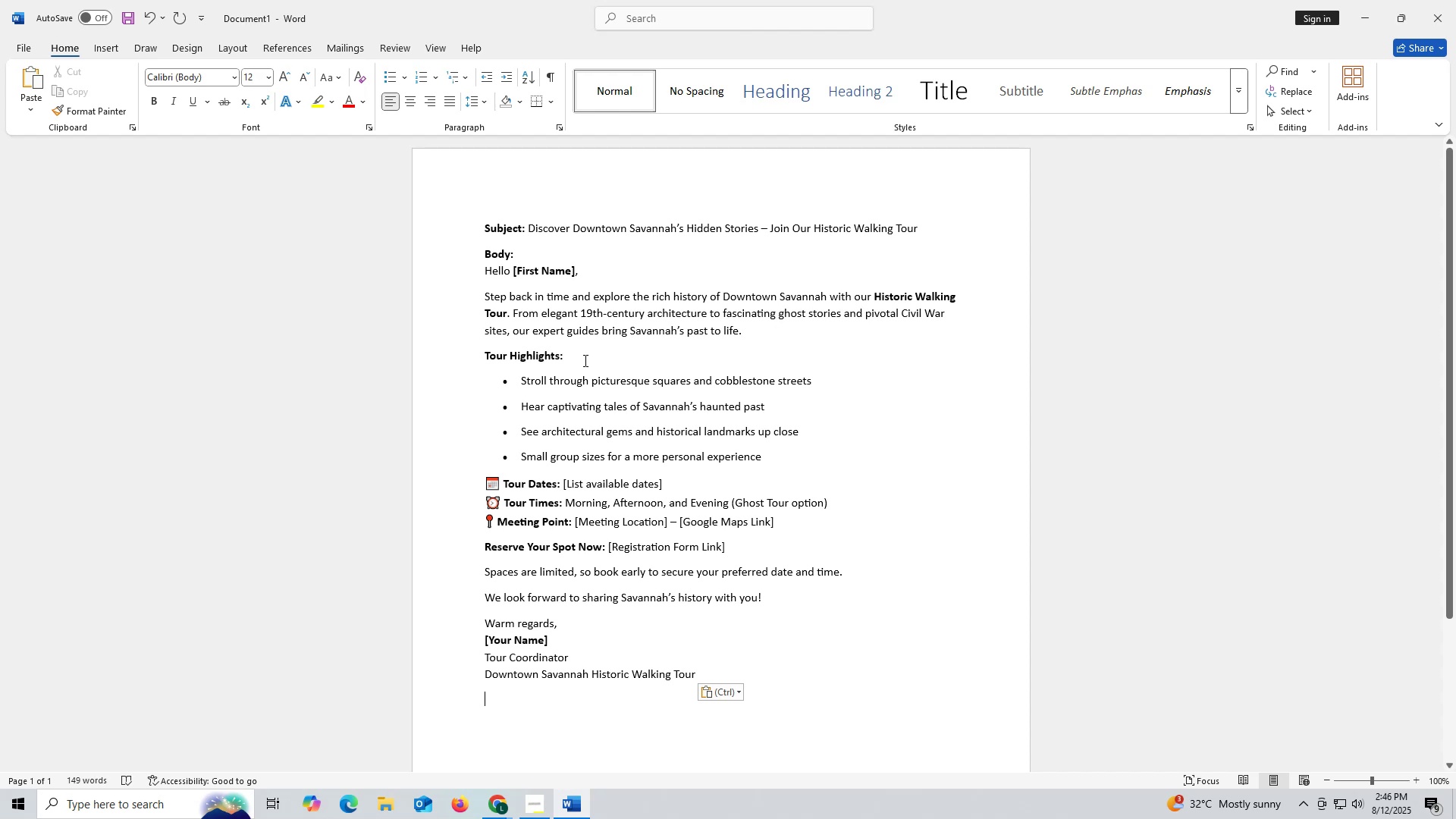 
wait(26.24)
 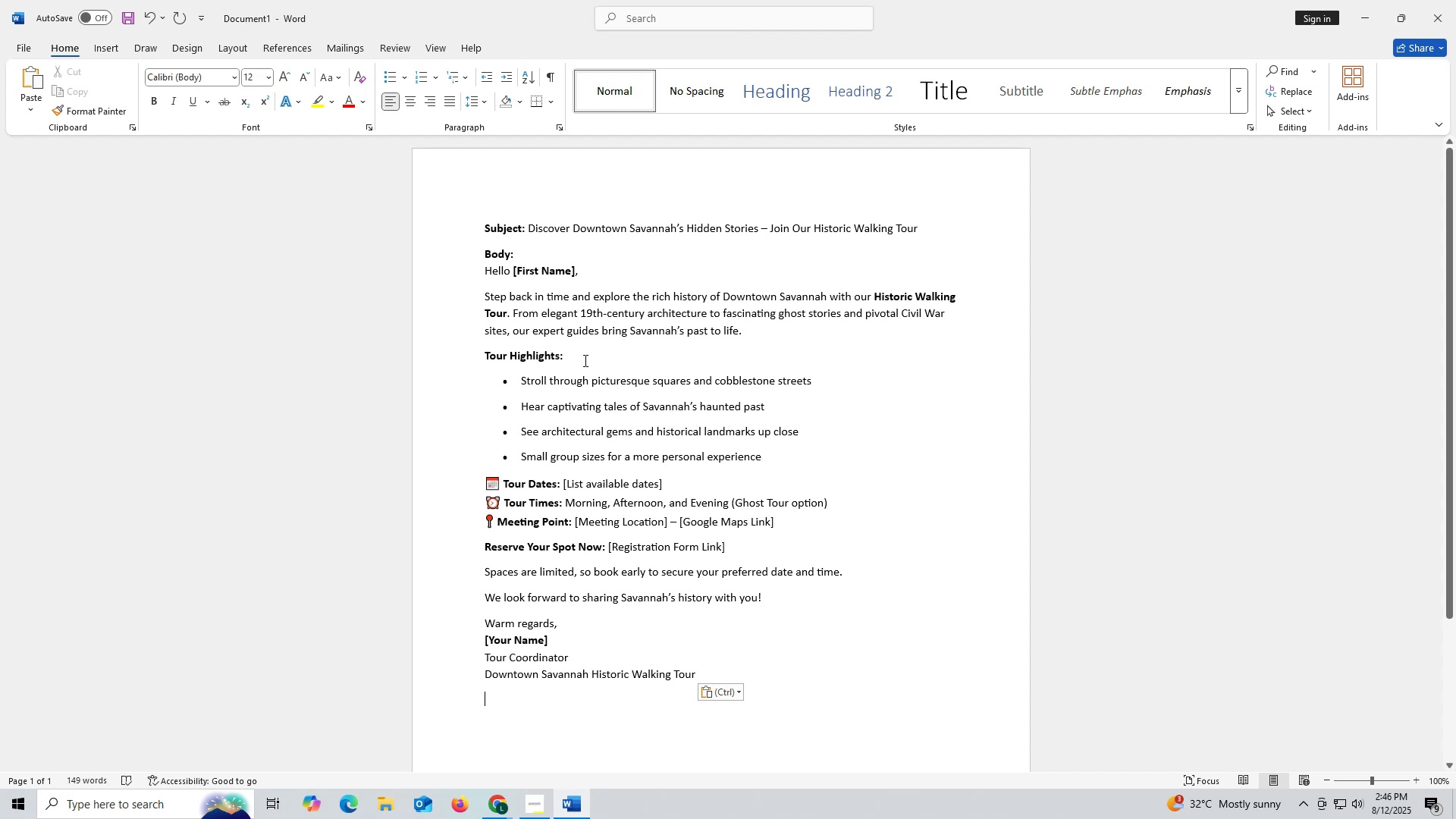 
scroll: coordinate [714, 332], scroll_direction: down, amount: 5.0
 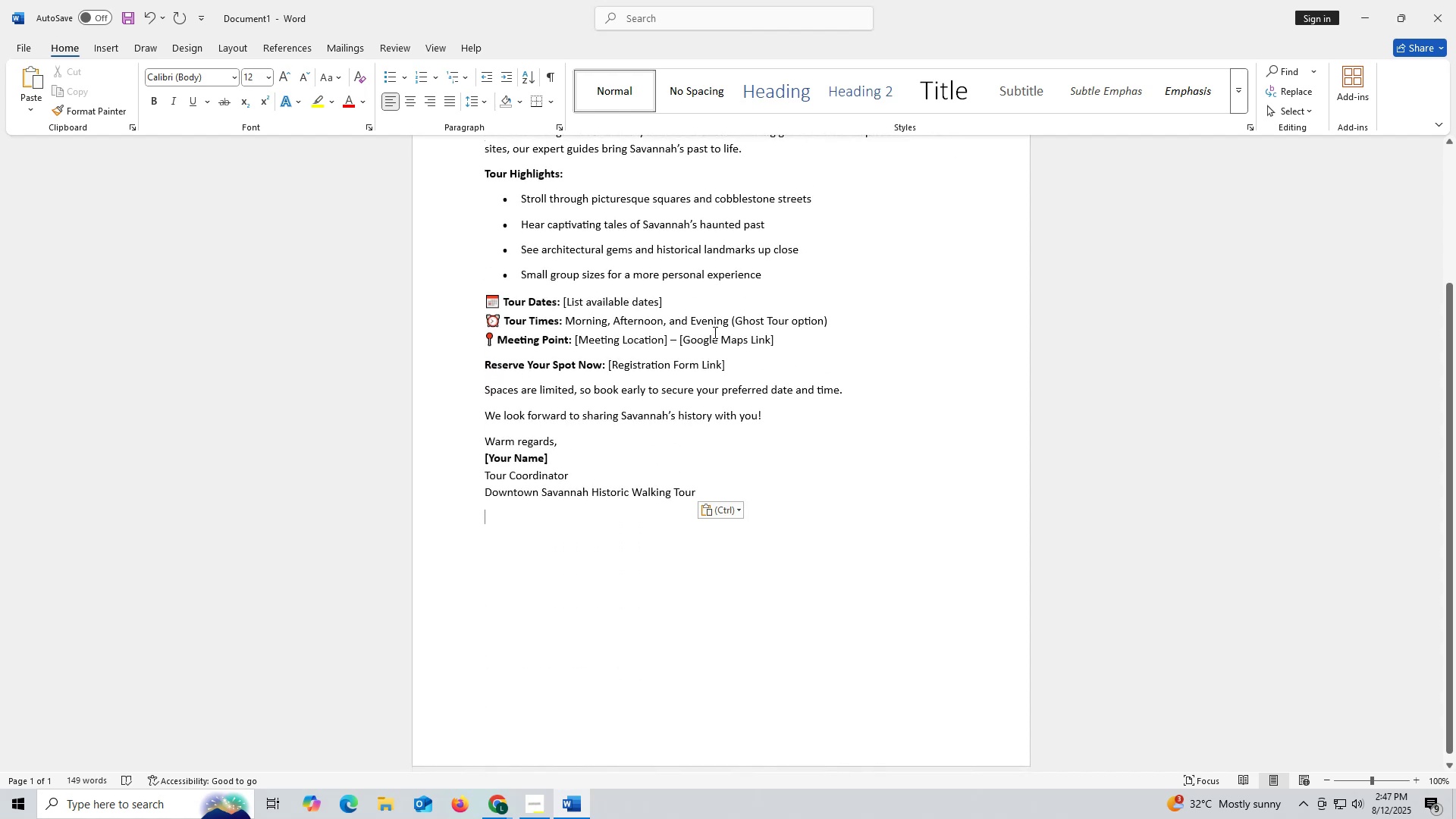 
scroll: coordinate [714, 332], scroll_direction: up, amount: 11.0
 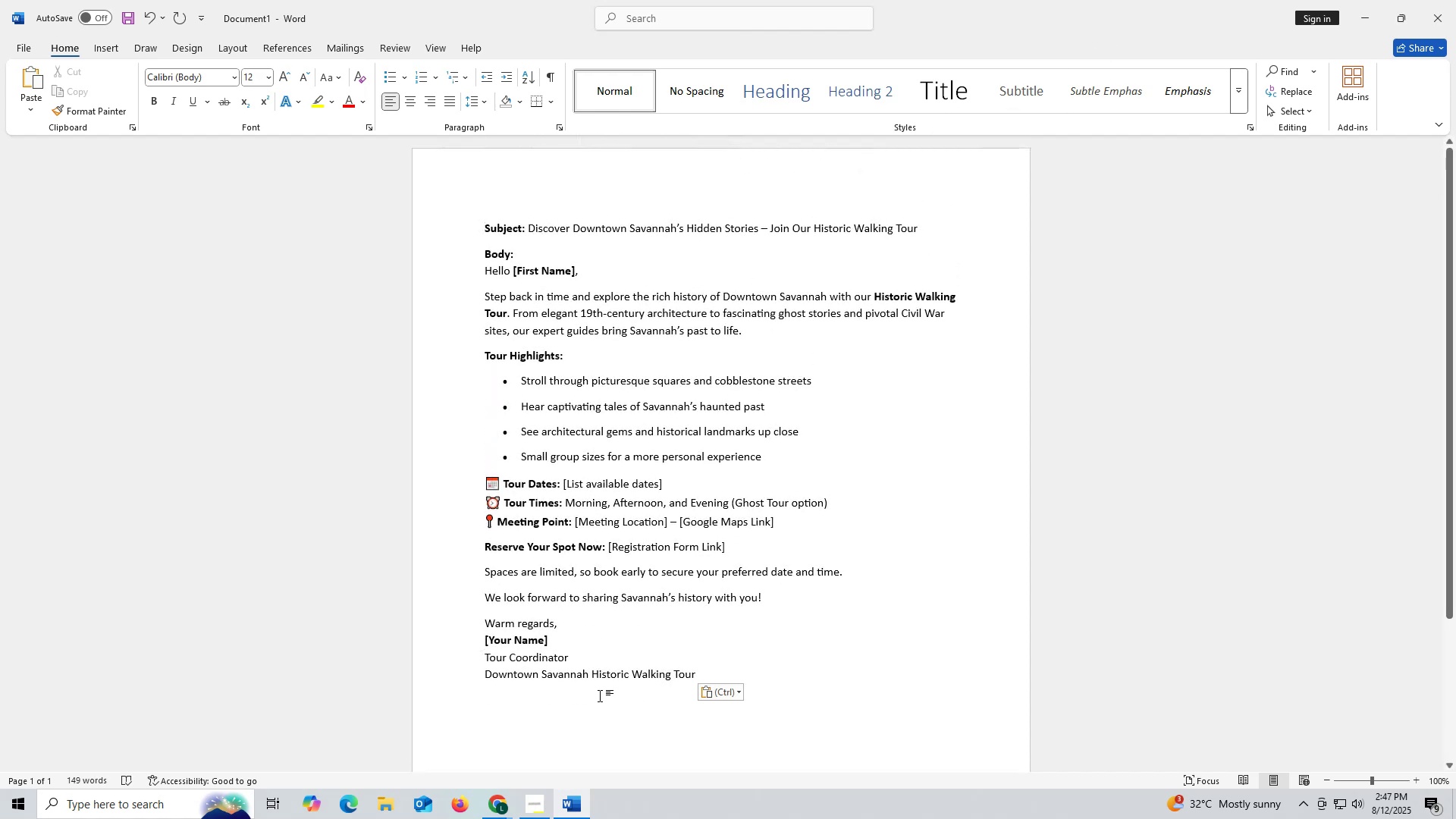 
mouse_move([519, 811])
 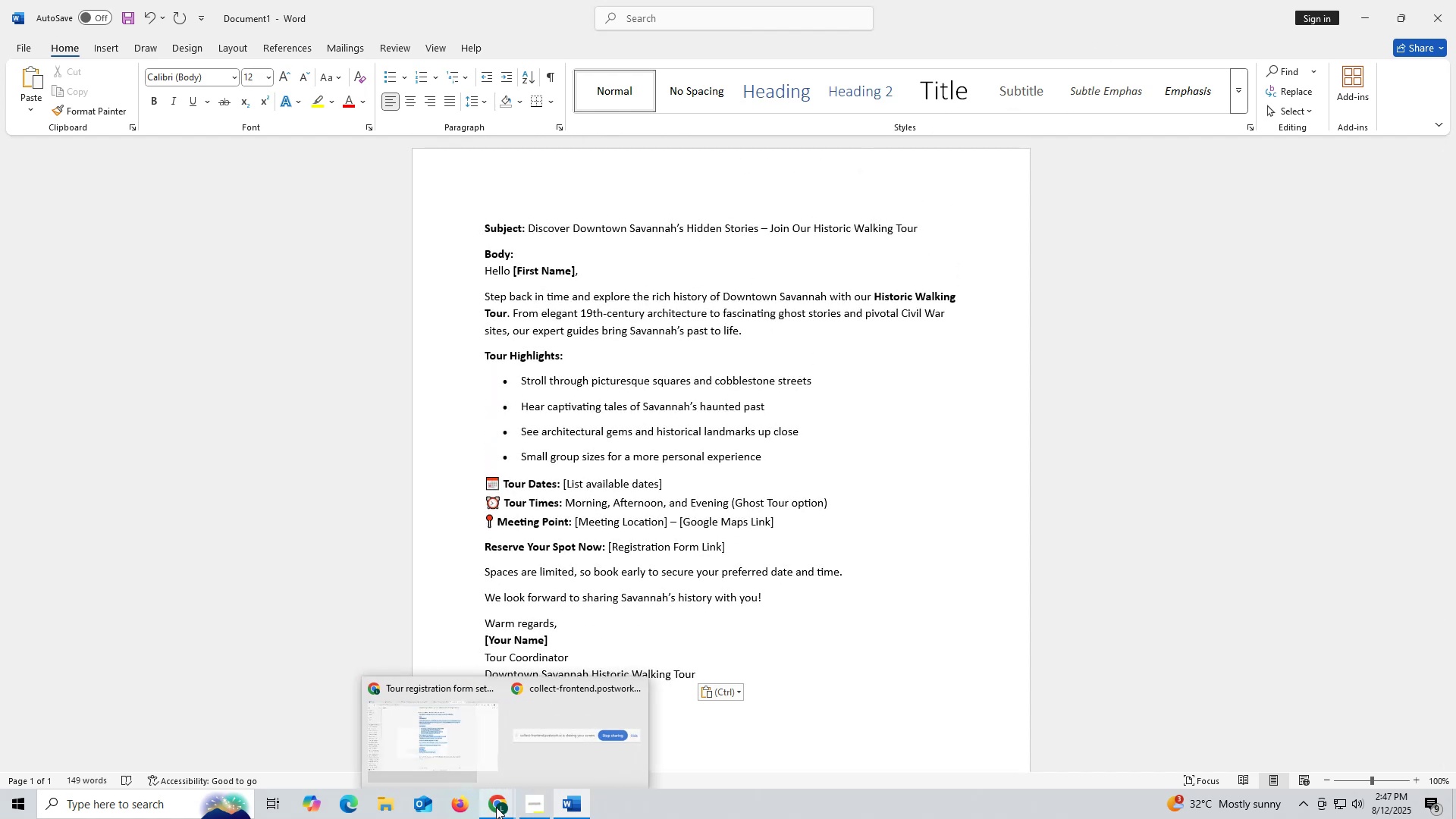 
left_click([496, 807])
 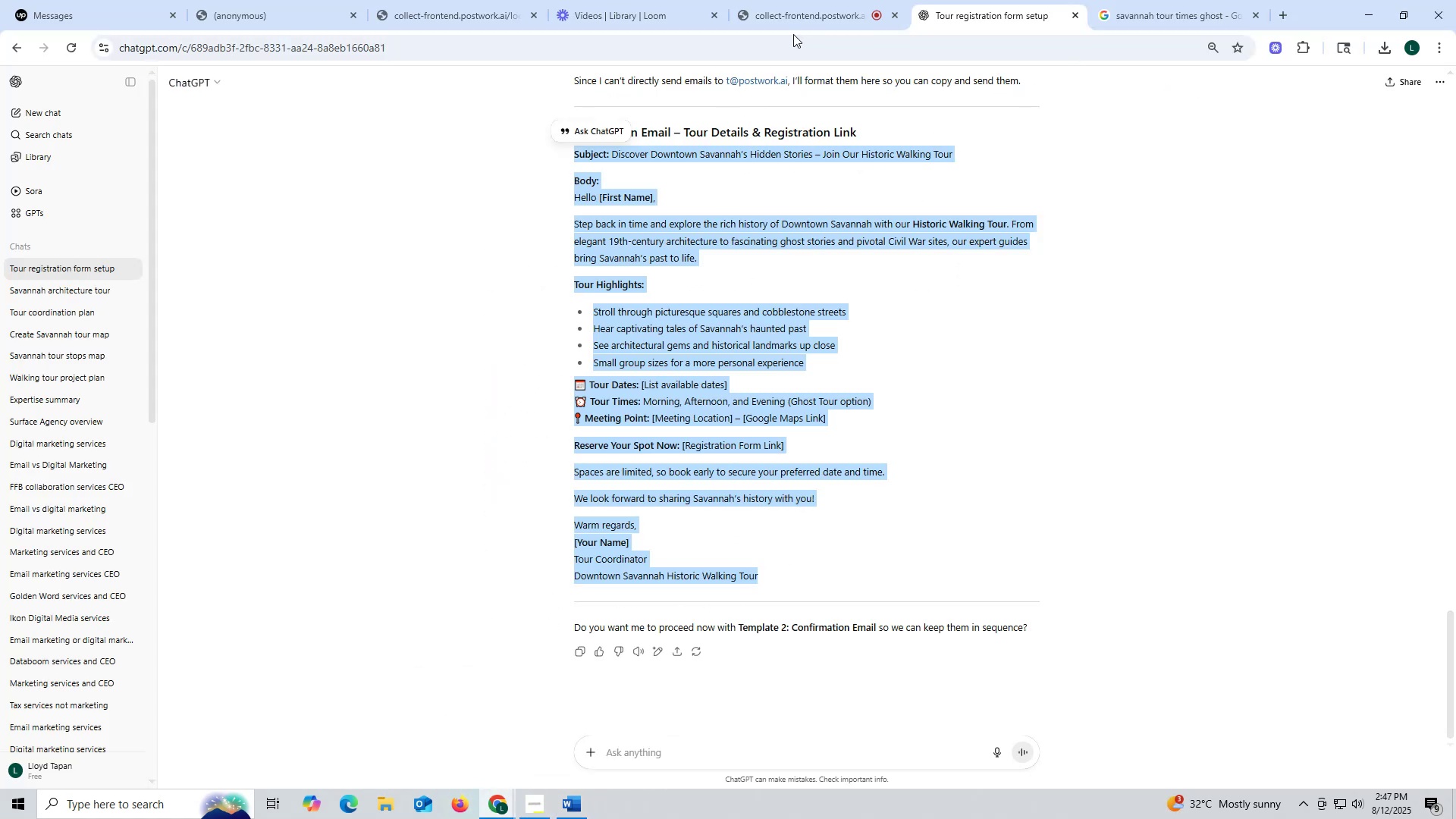 
scroll: coordinate [769, 250], scroll_direction: up, amount: 2.0
 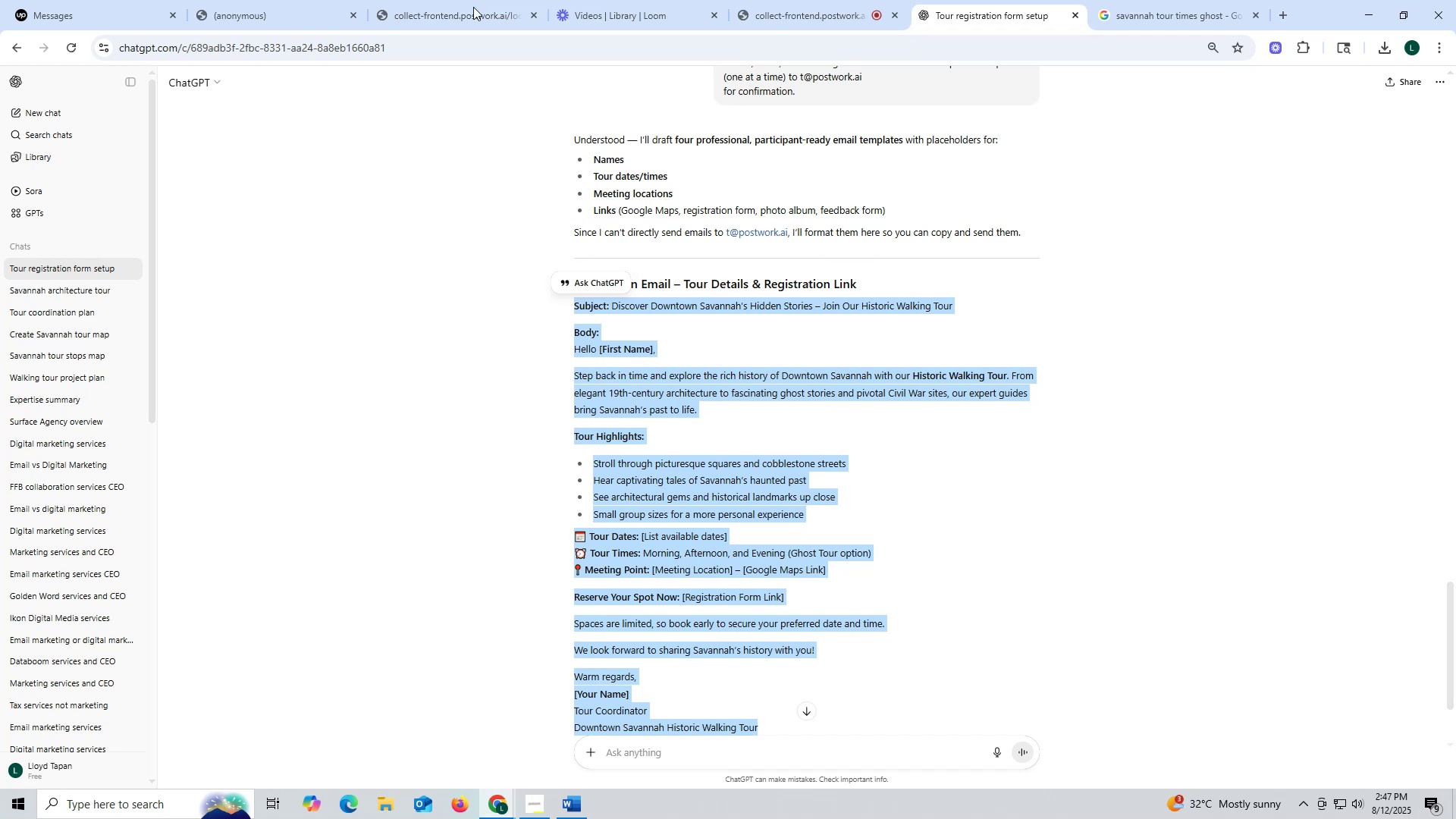 
left_click([246, 11])
 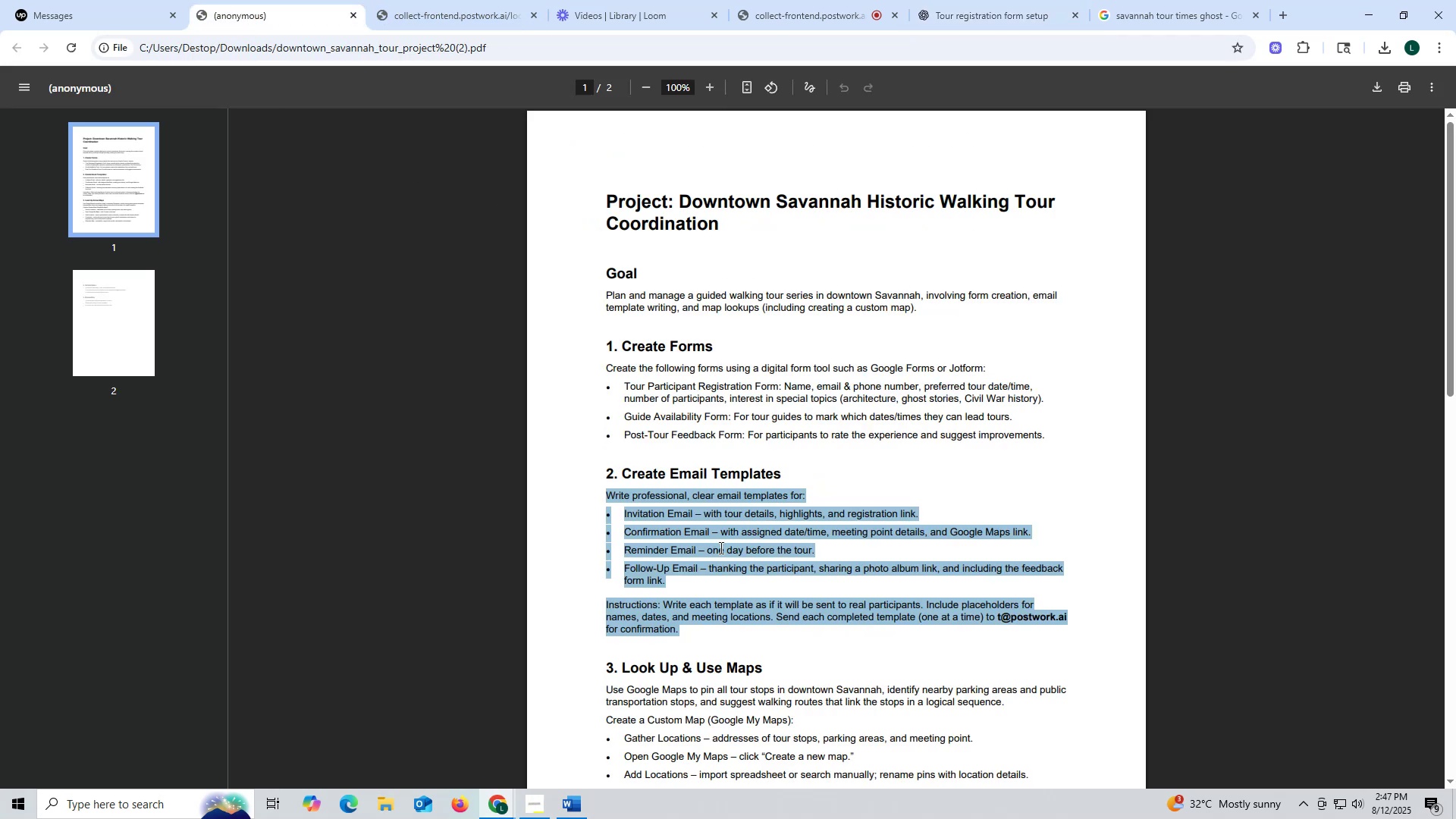 
left_click([720, 548])
 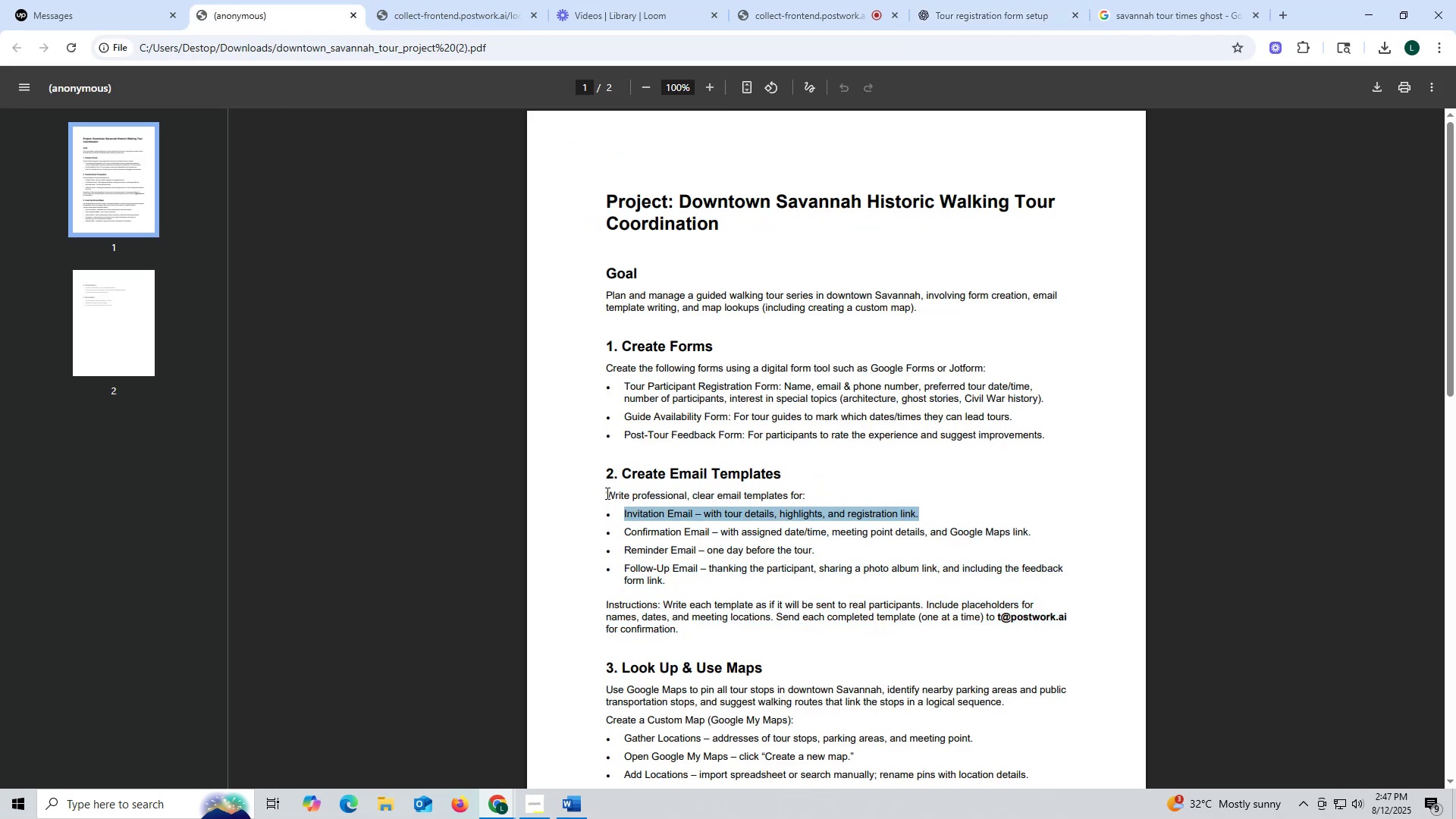 
wait(5.95)
 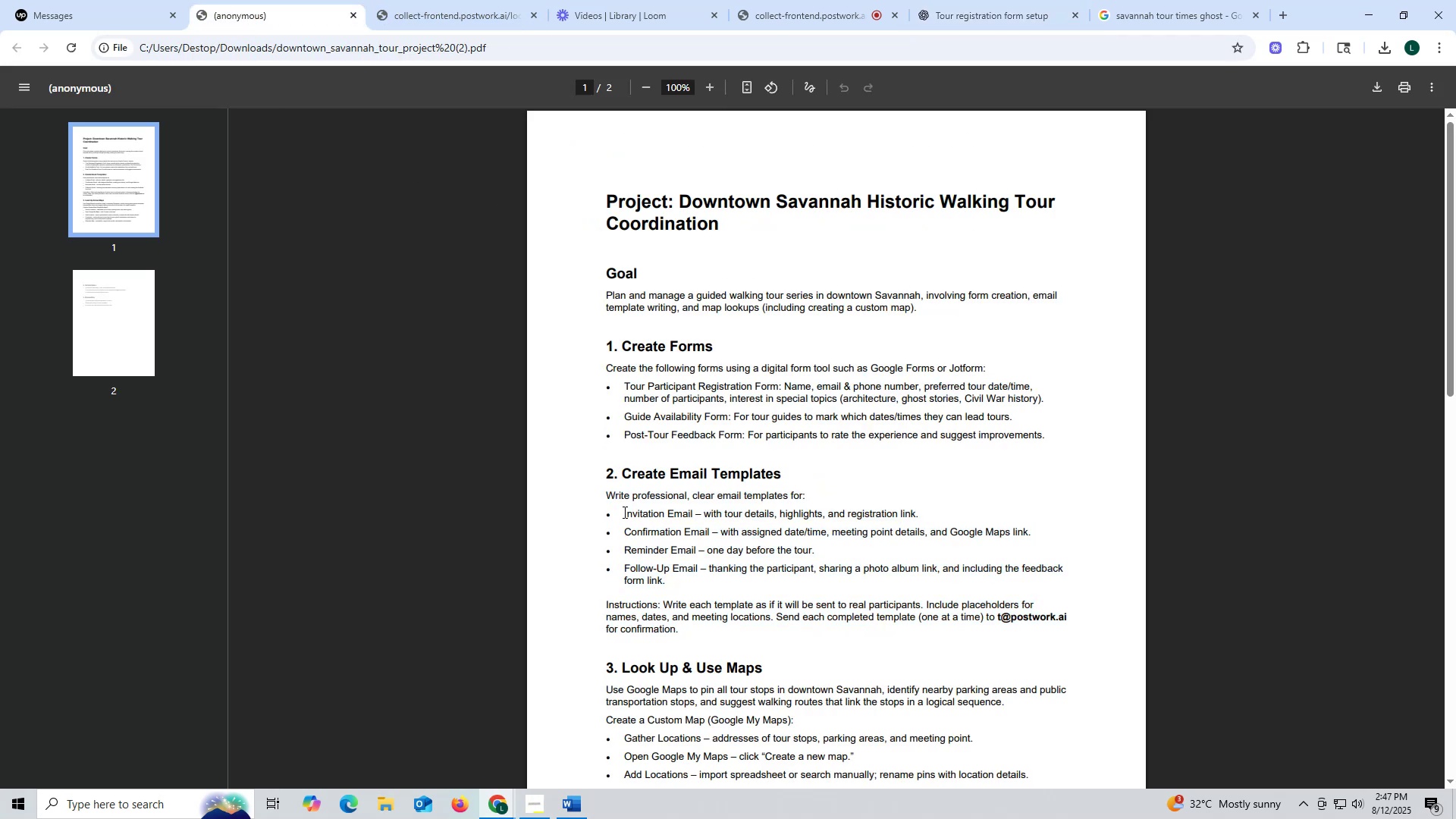 
key(Control+ControlLeft)
 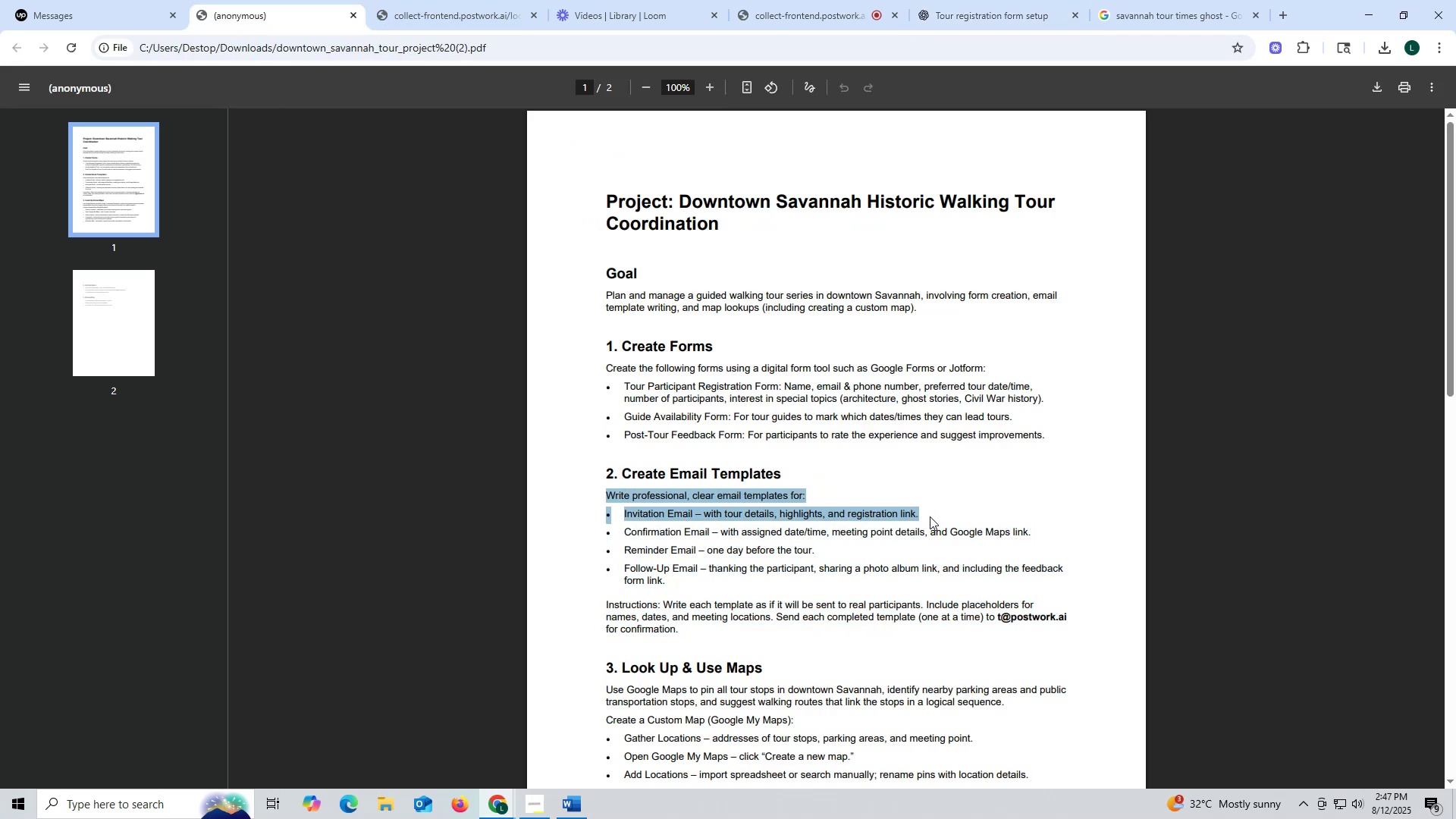 
key(Control+C)
 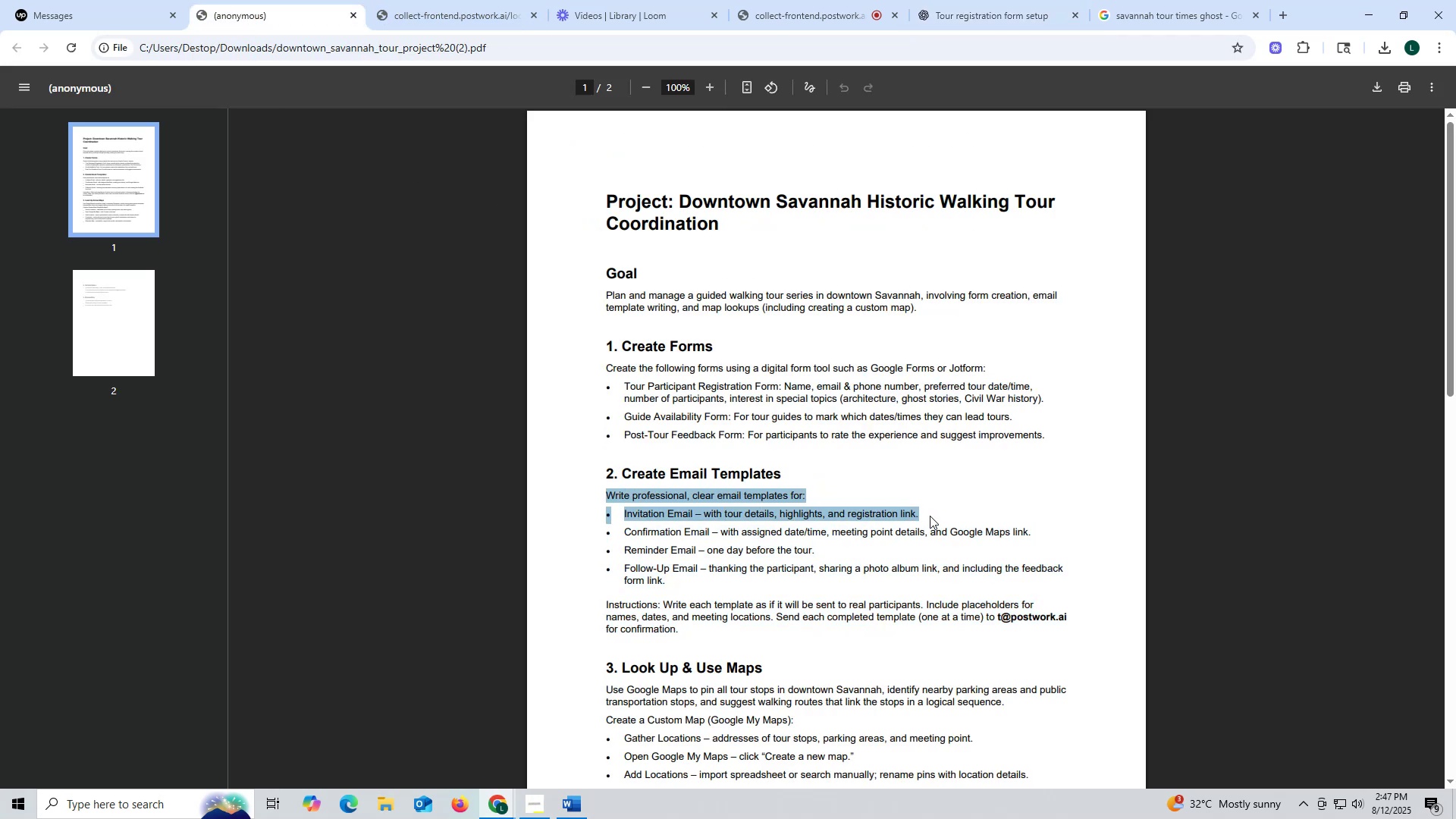 
key(Control+ControlLeft)
 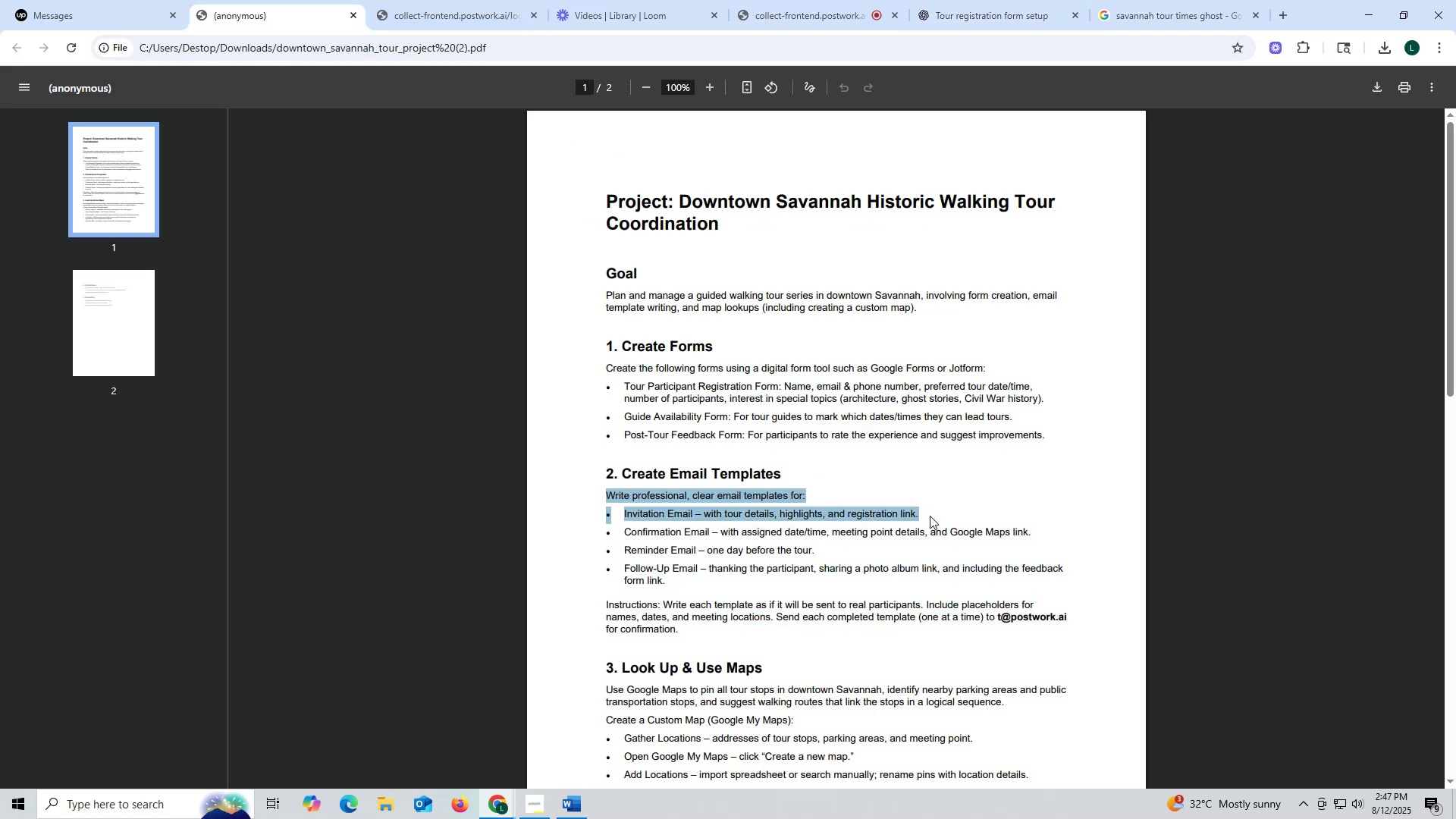 
key(Control+C)
 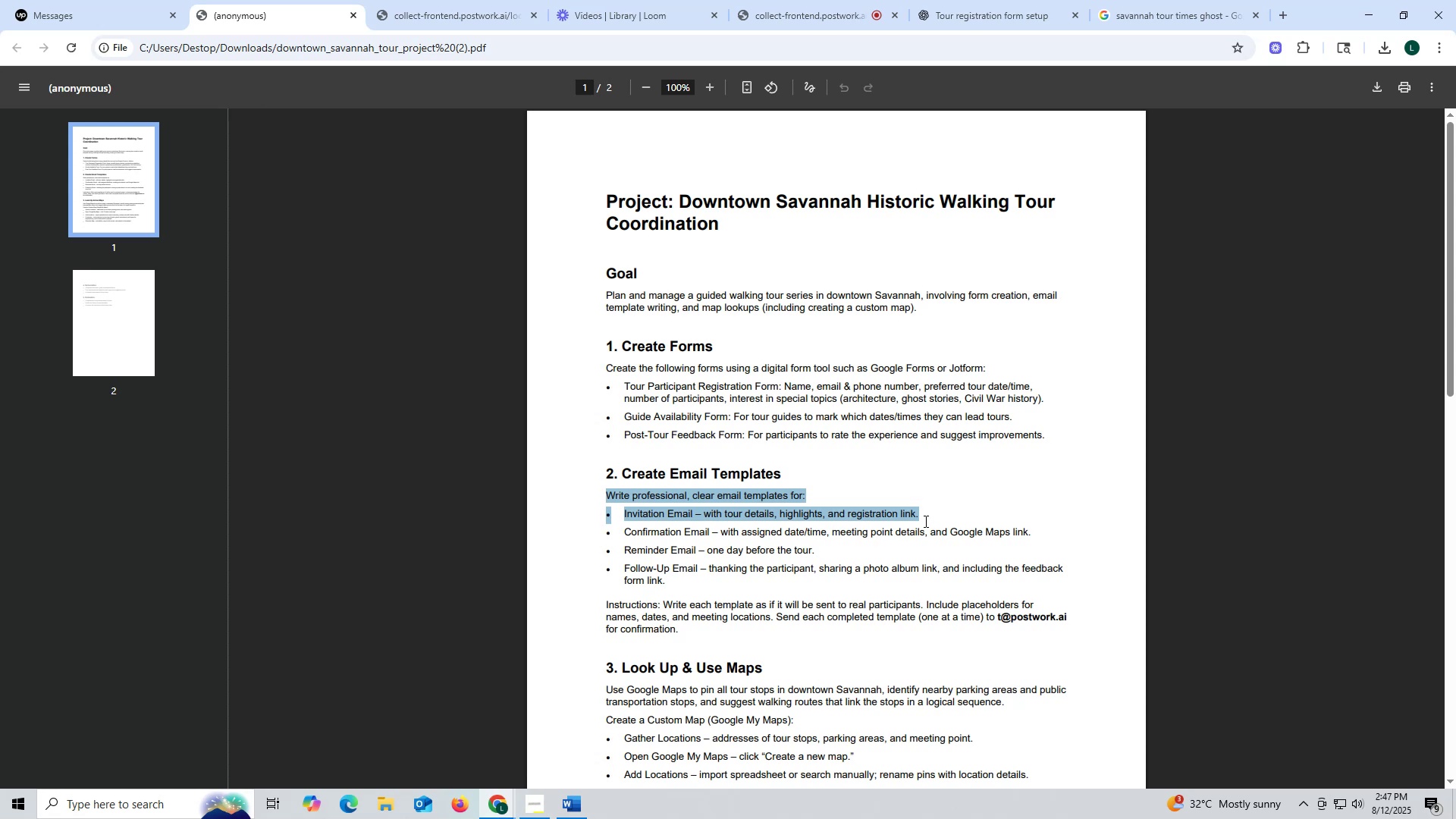 
key(Control+ControlLeft)
 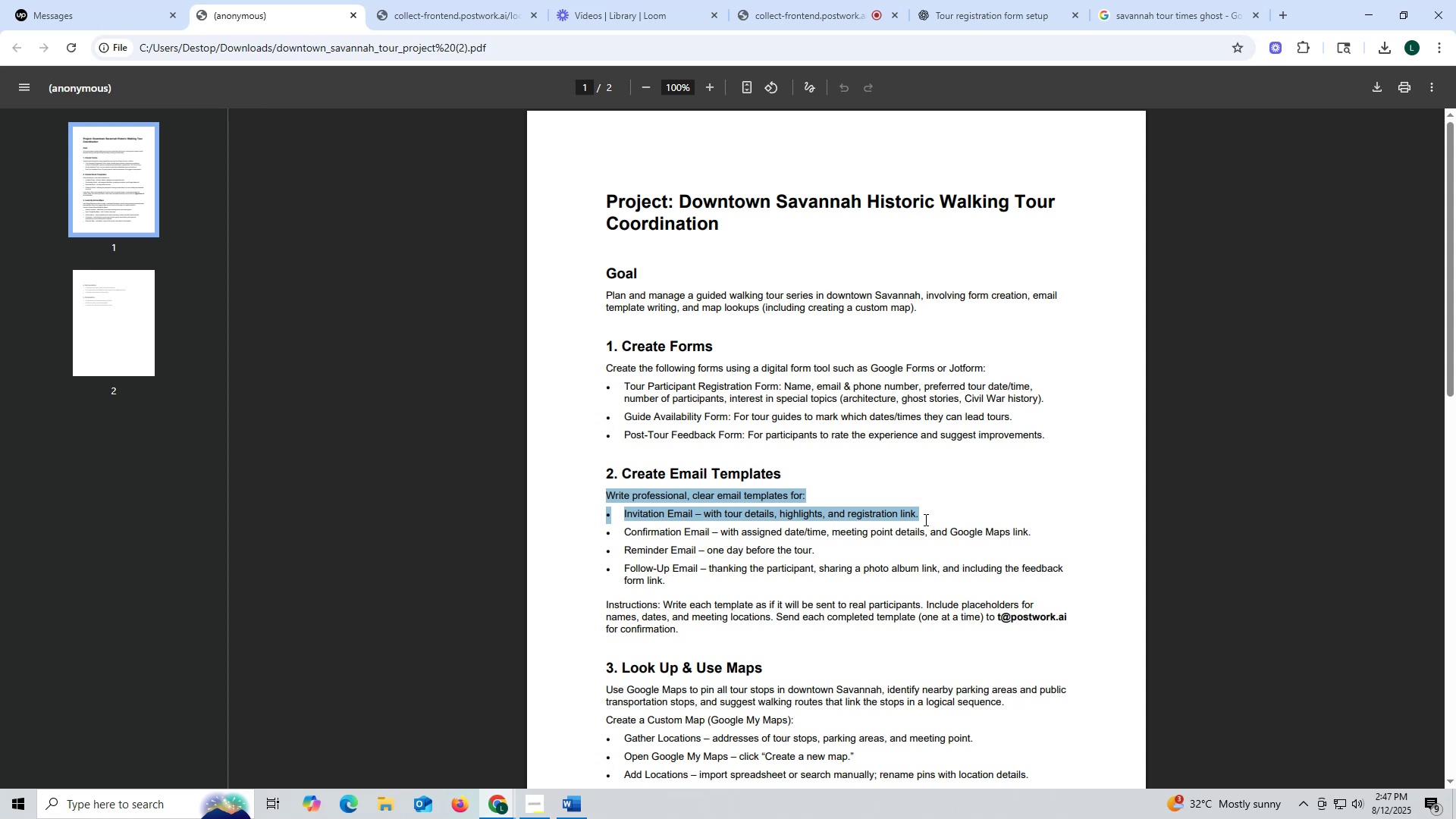 
key(Control+C)
 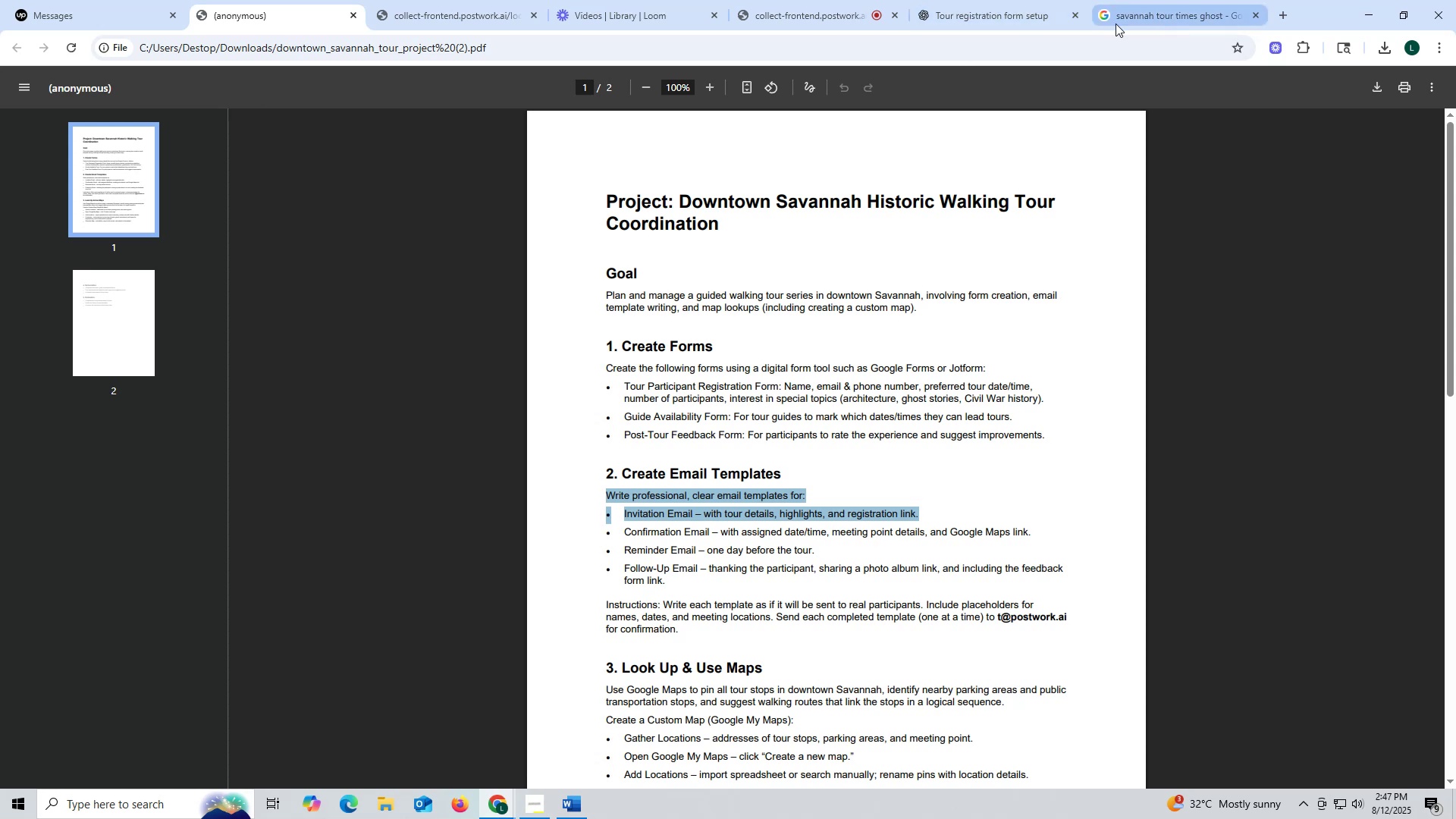 
left_click([996, 9])
 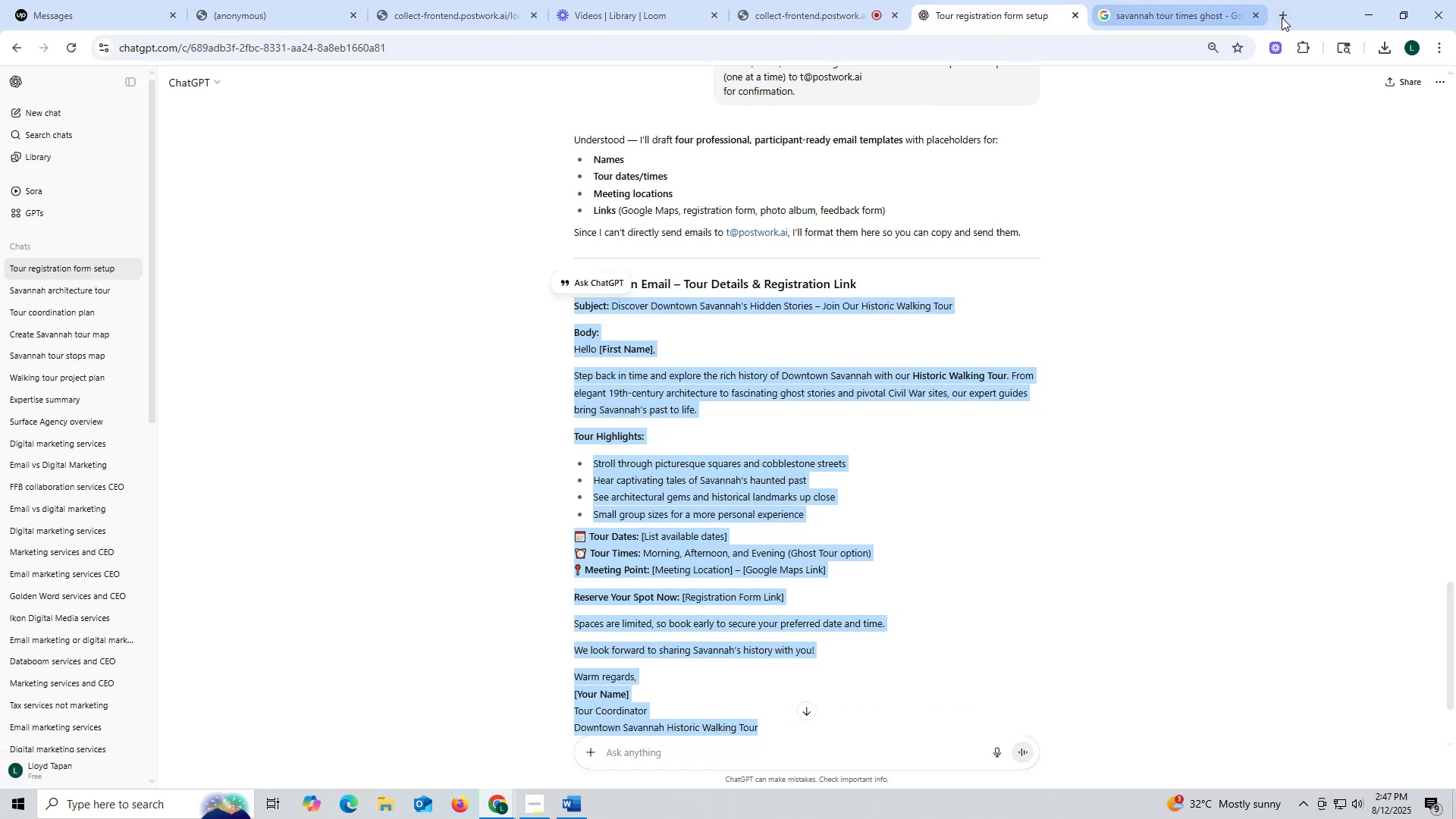 
left_click([1288, 17])
 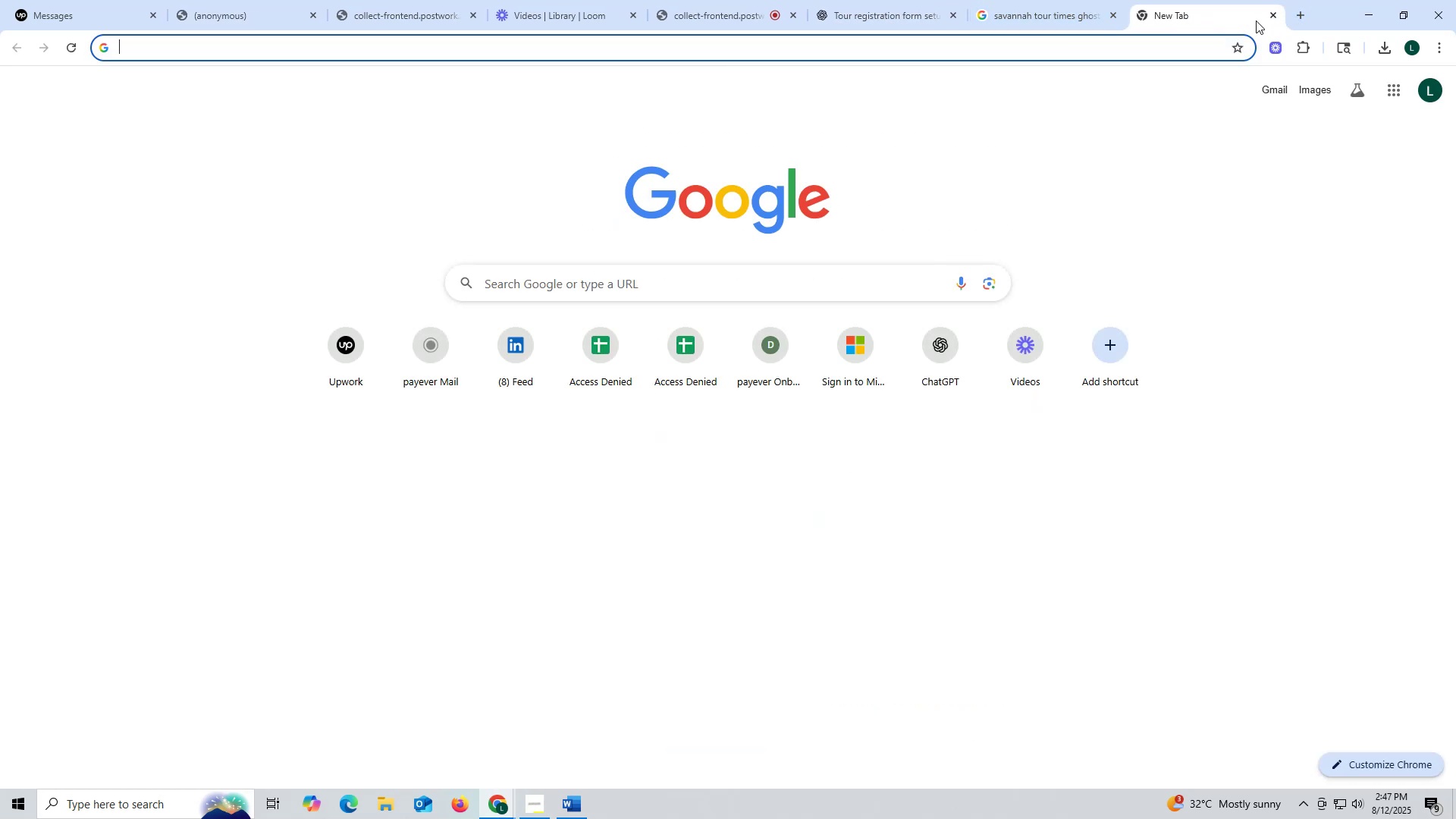 
left_click([1274, 14])
 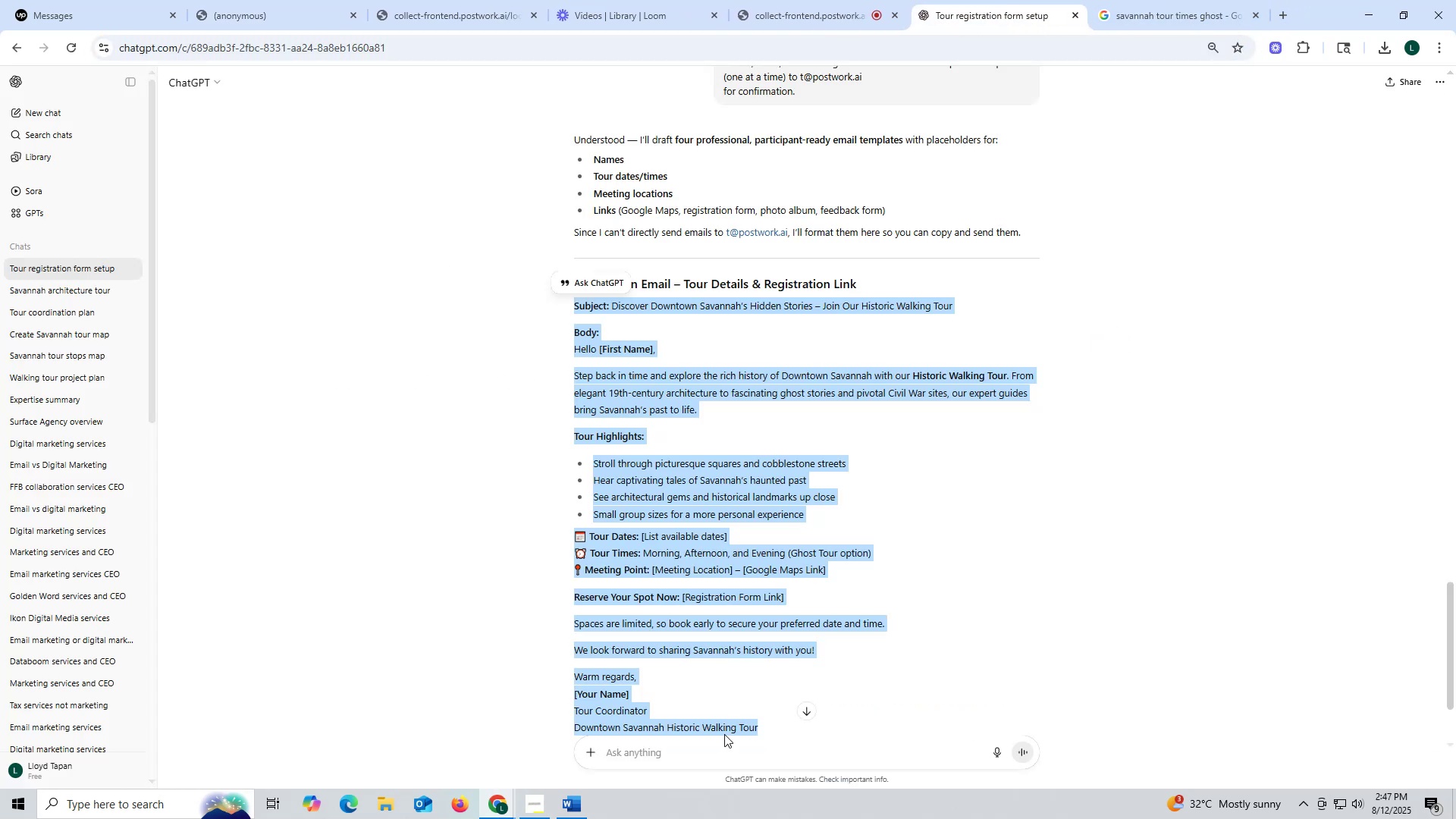 
left_click([719, 758])
 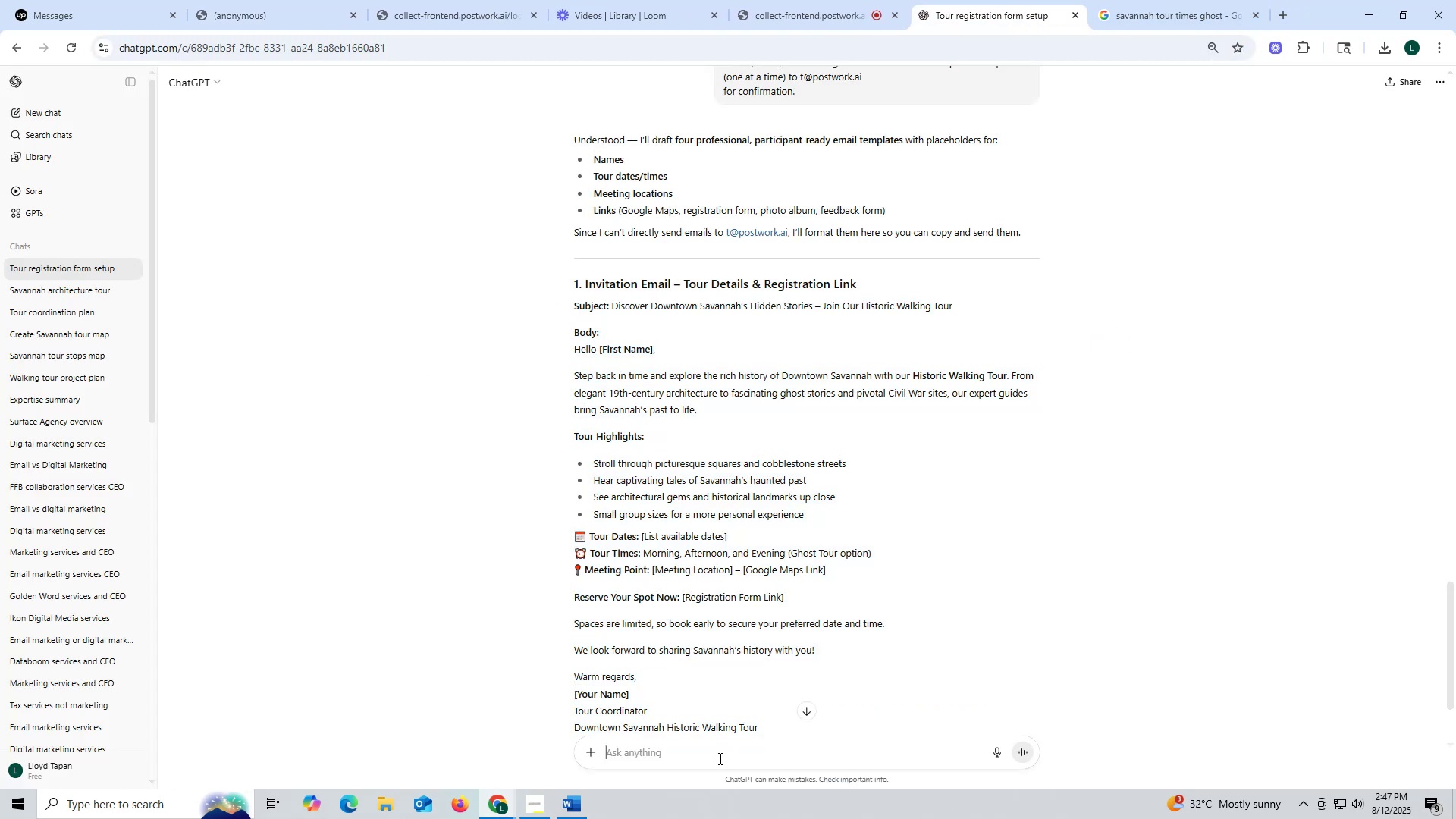 
key(Control+ControlLeft)
 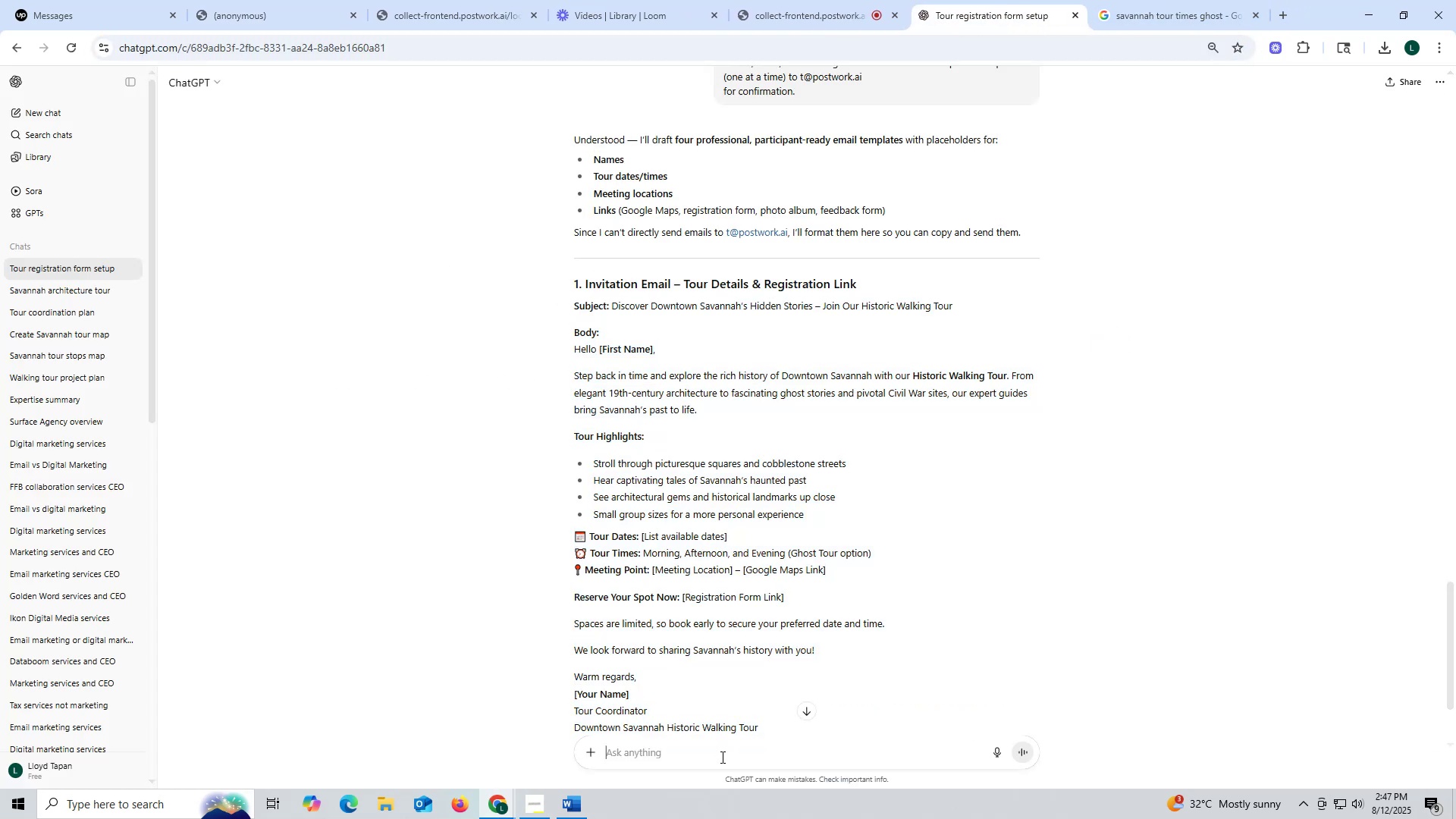 
key(Control+V)
 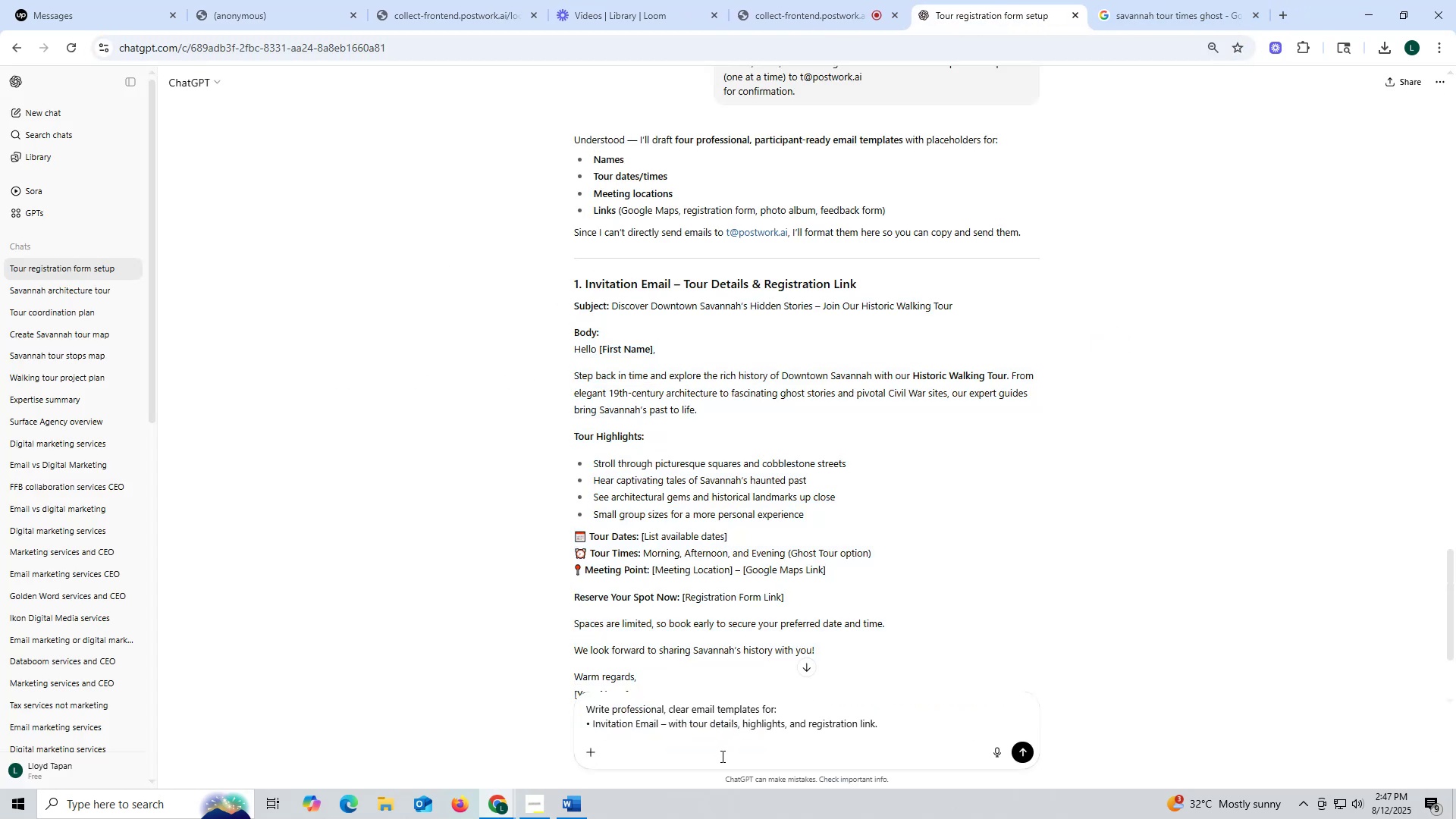 
key(Enter)
 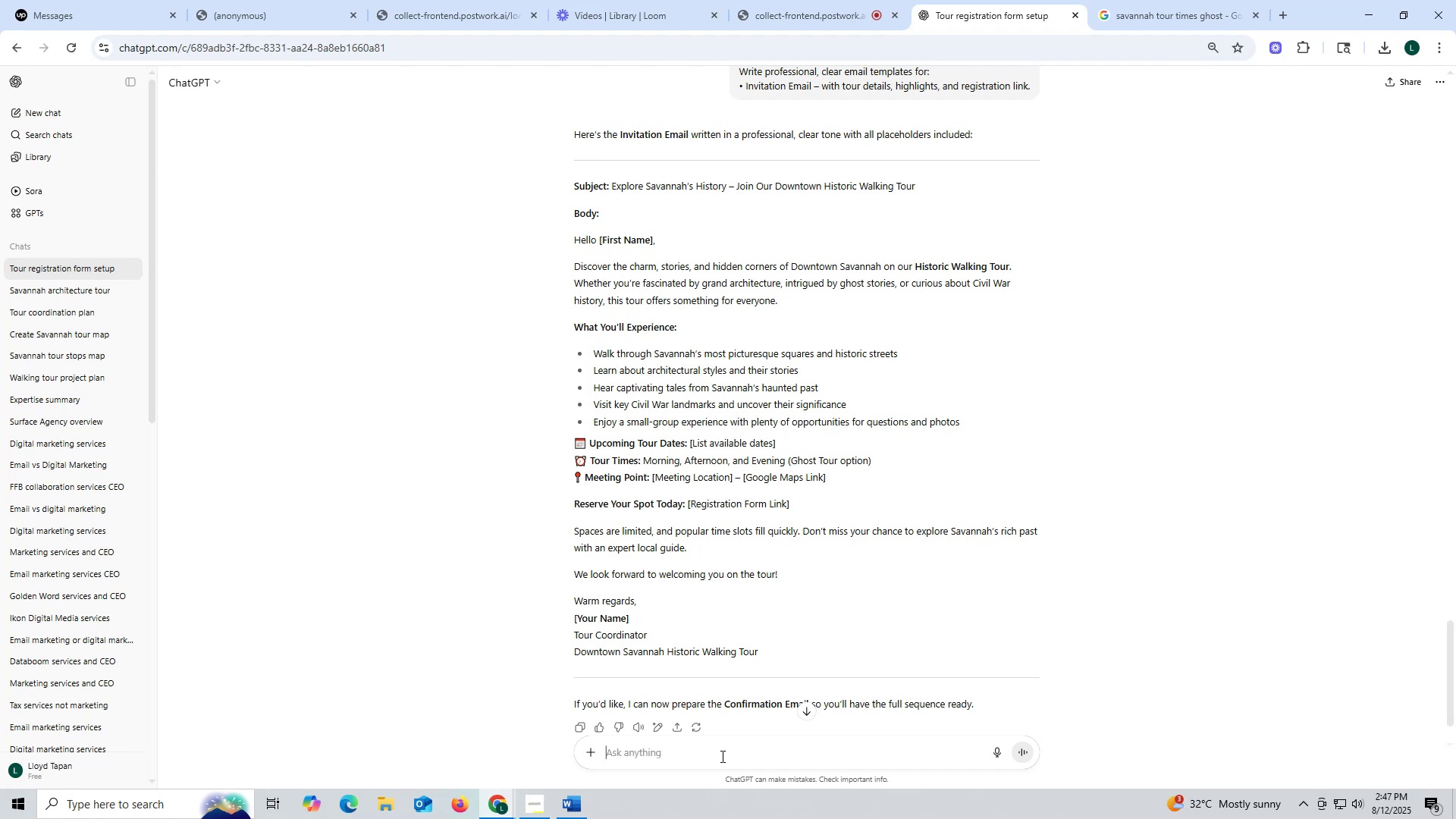 
wait(22.3)
 